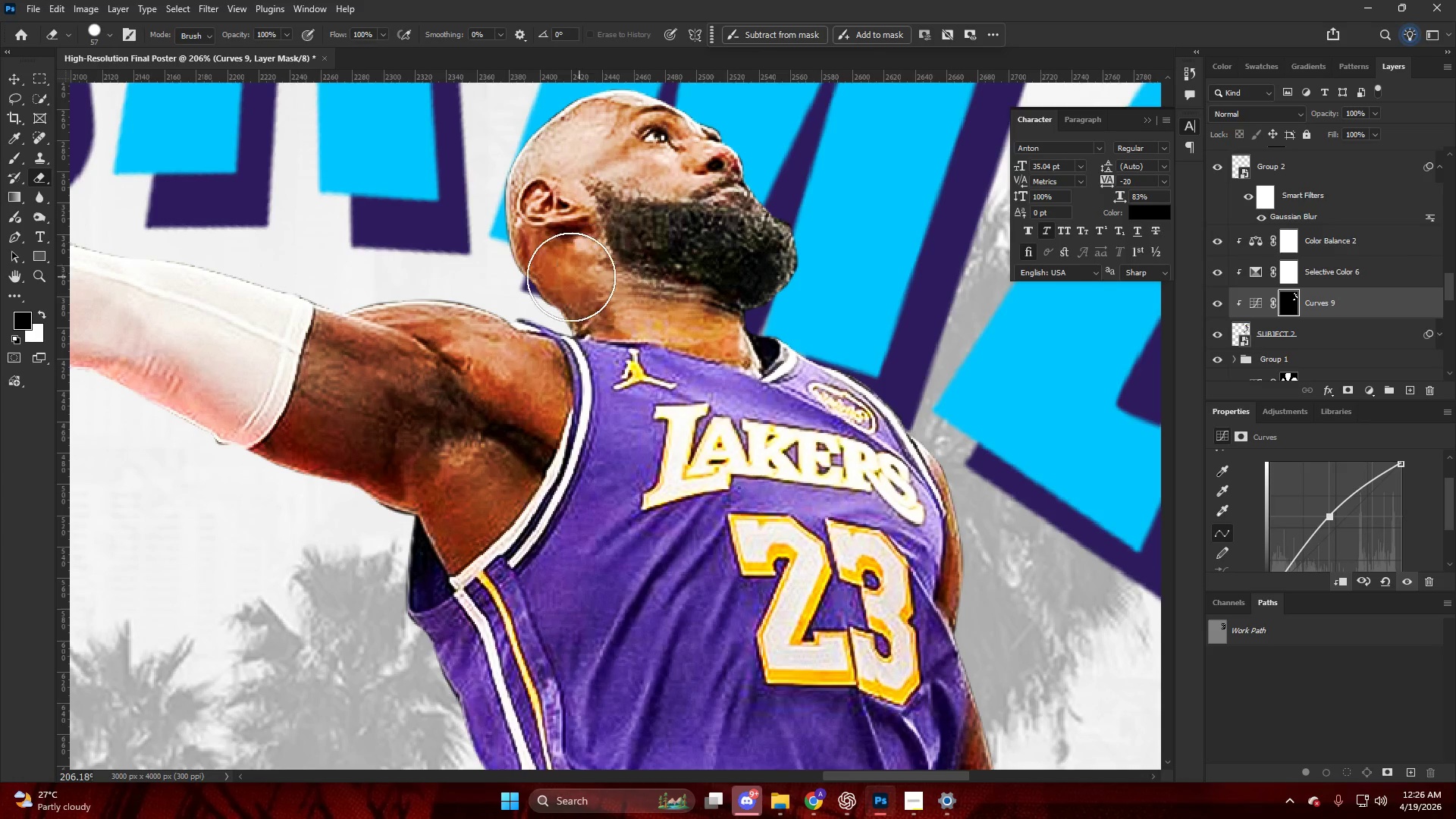 
left_click_drag(start_coordinate=[576, 245], to_coordinate=[623, 294])
 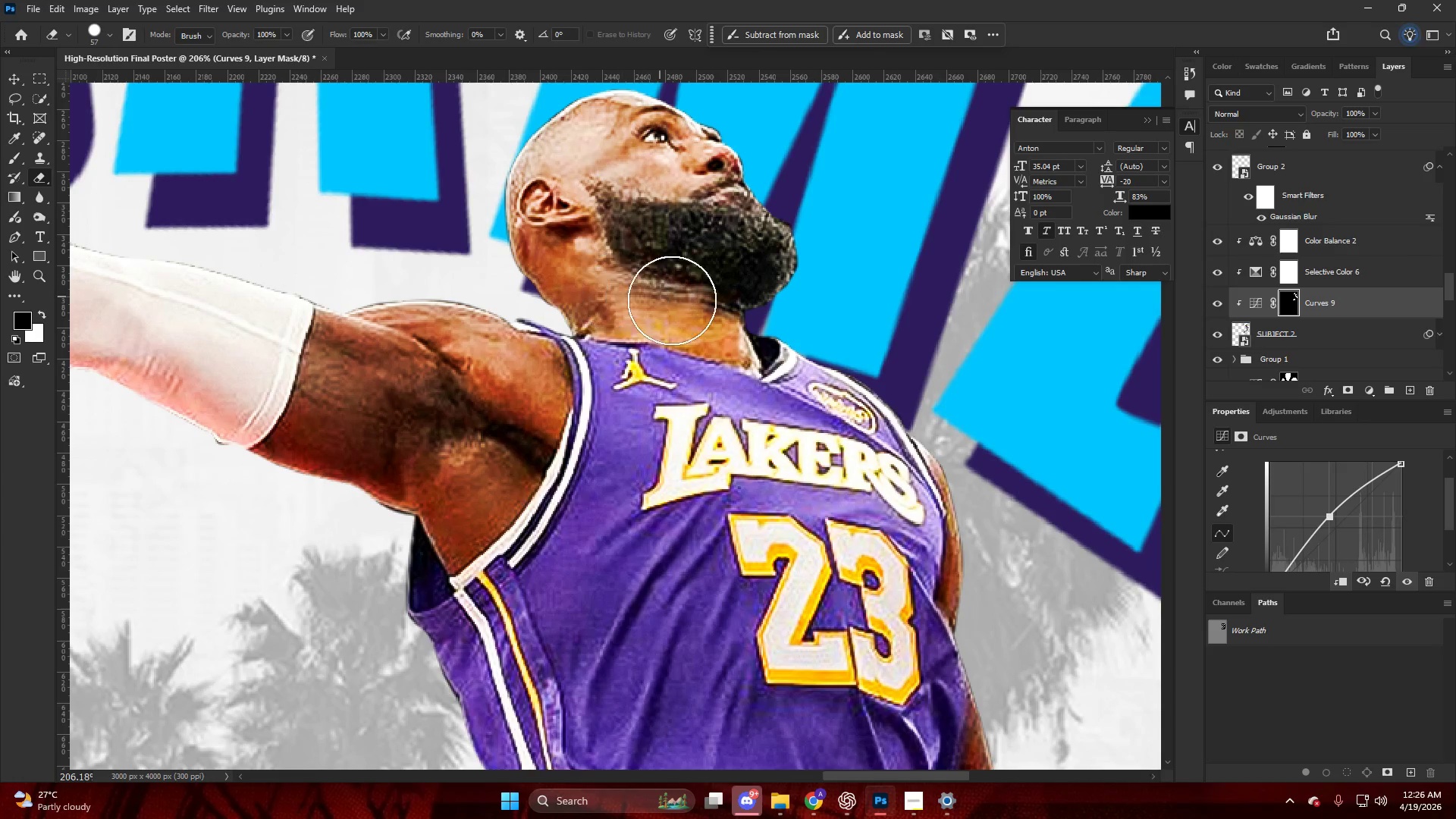 
scroll: coordinate [621, 272], scroll_direction: up, amount: 7.0
 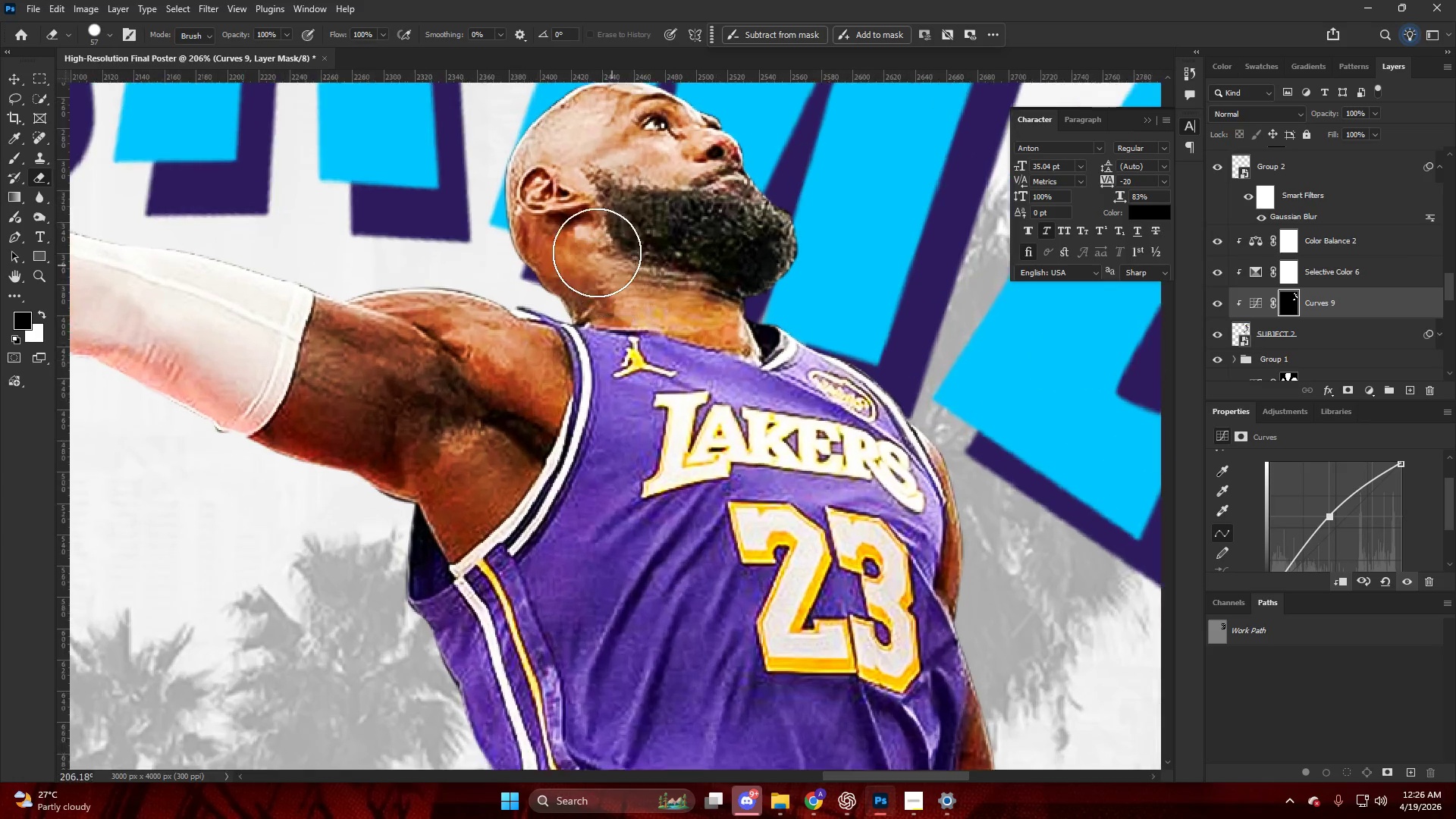 
hold_key(key=AltLeft, duration=0.41)
 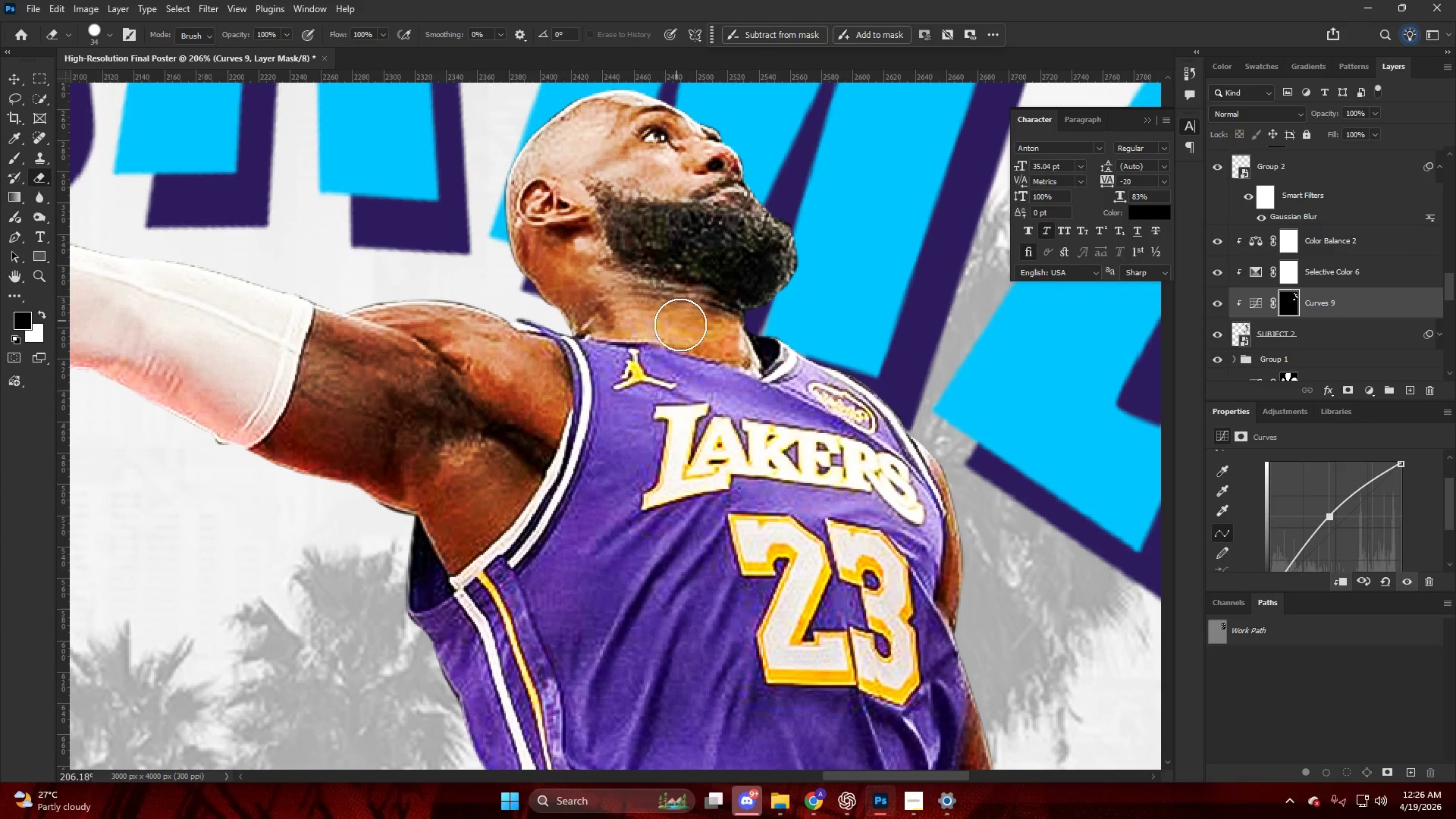 
left_click_drag(start_coordinate=[680, 325], to_coordinate=[736, 343])
 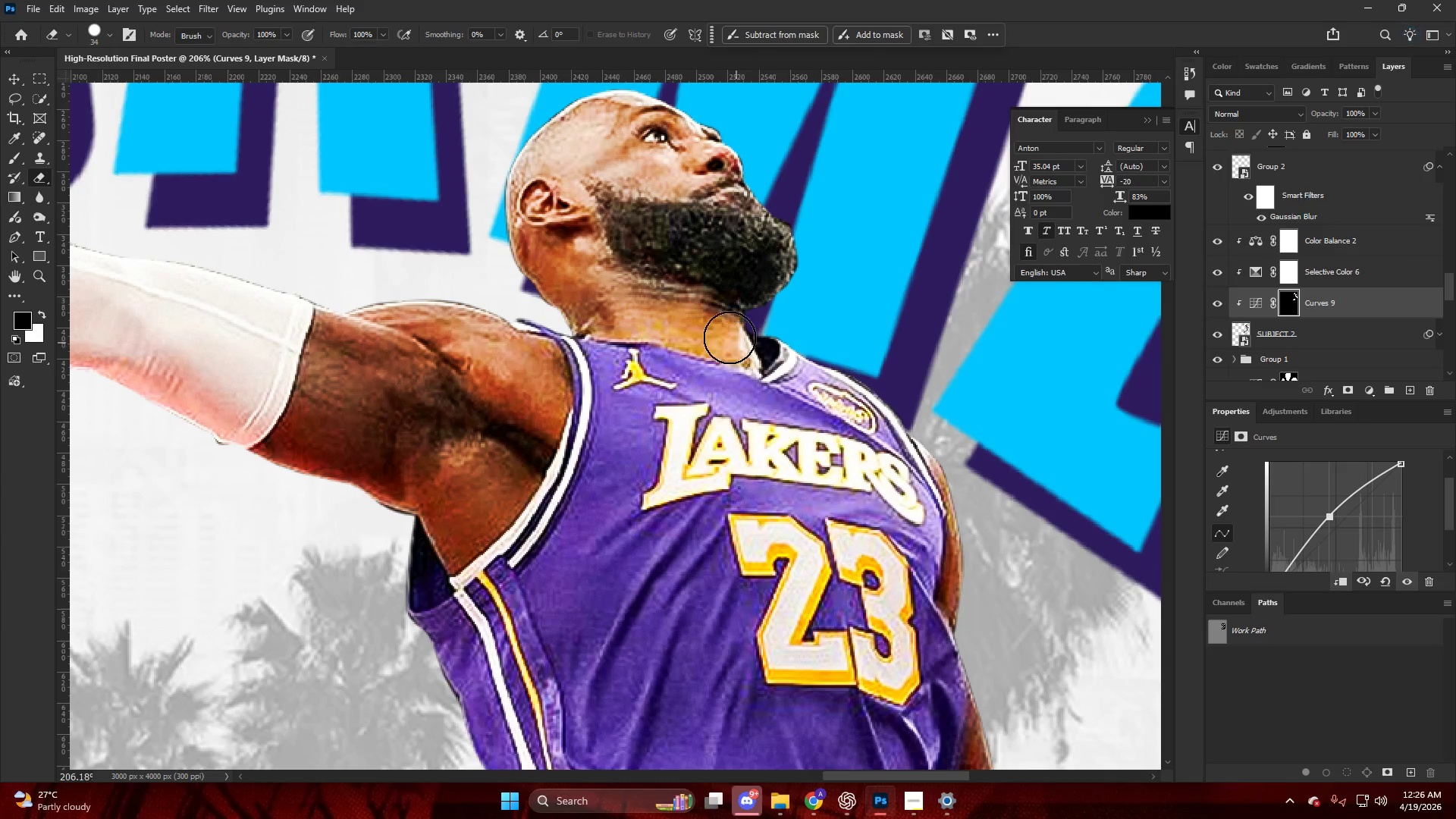 
key(Alt+AltLeft)
 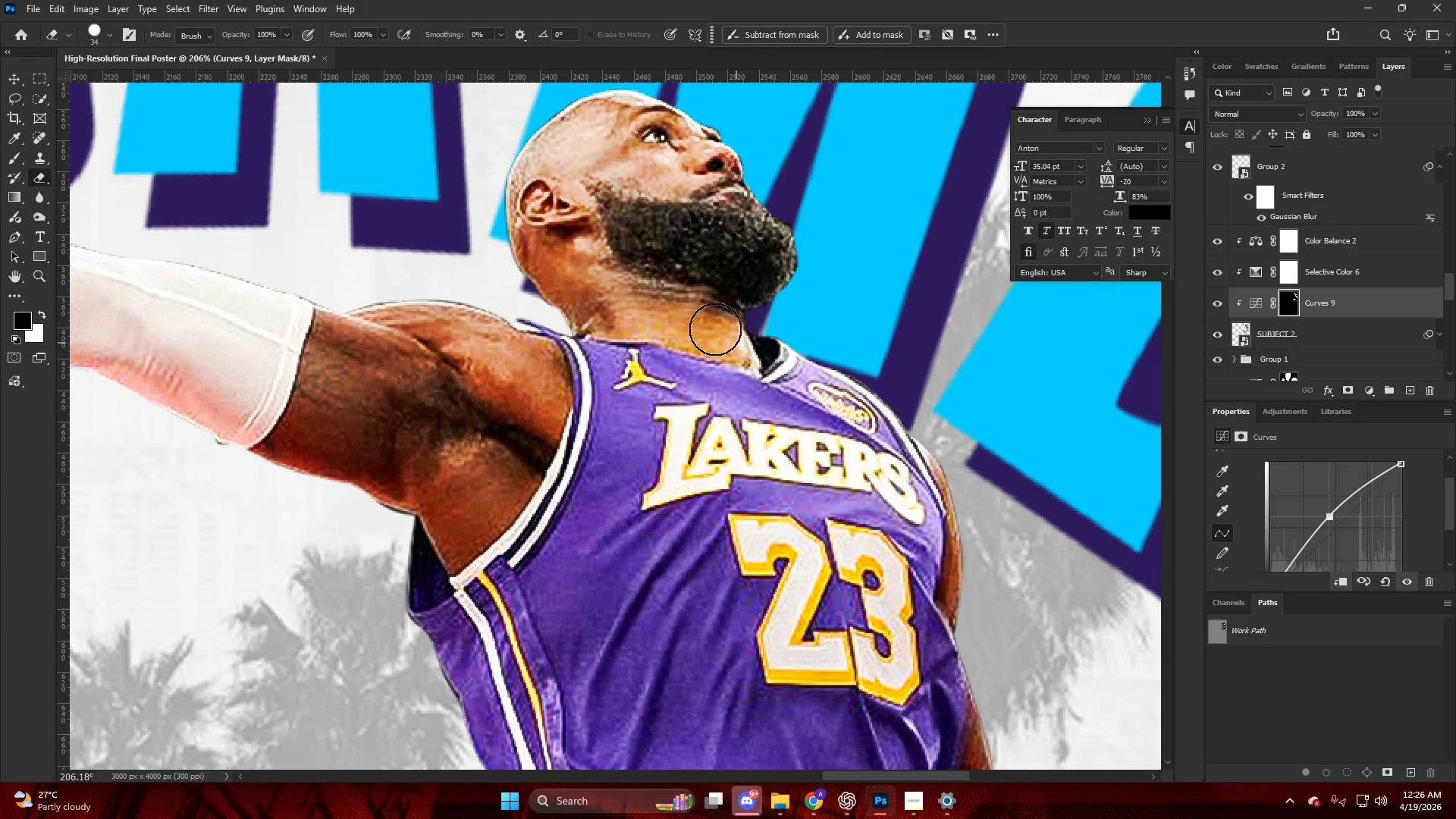 
scroll: coordinate [708, 327], scroll_direction: down, amount: 5.0
 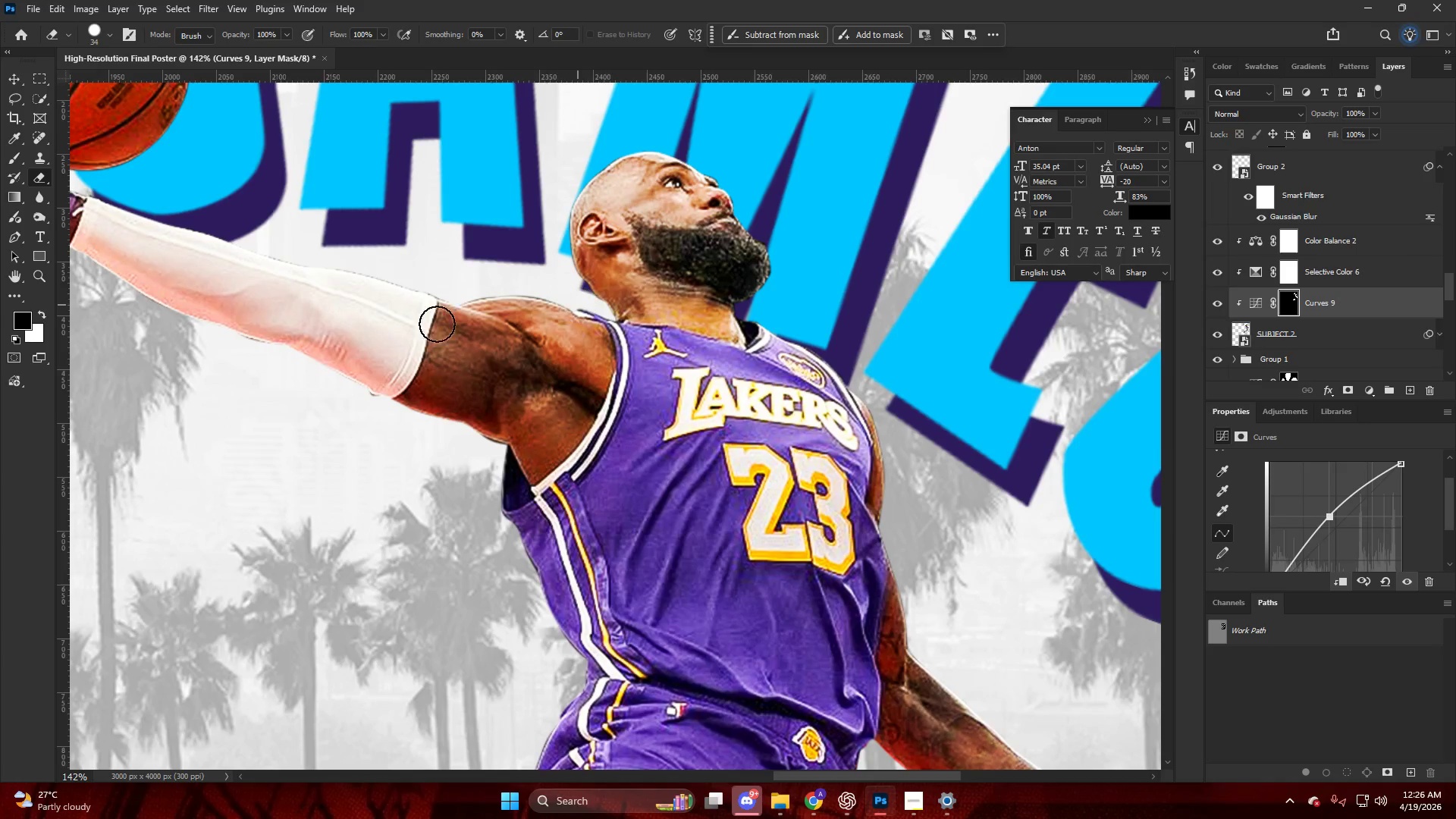 
hold_key(key=AltLeft, duration=0.33)
 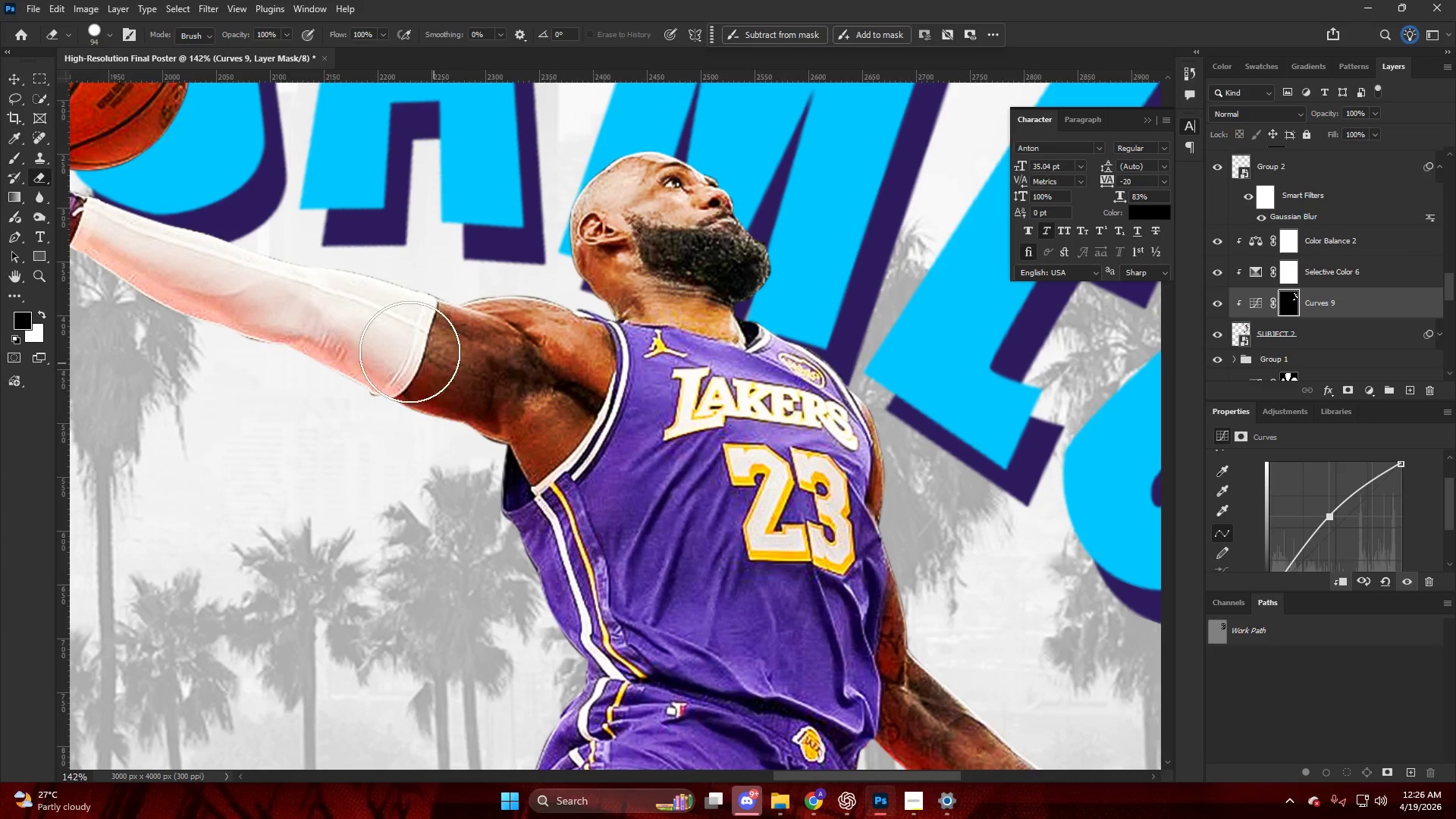 
left_click_drag(start_coordinate=[425, 359], to_coordinate=[300, 332])
 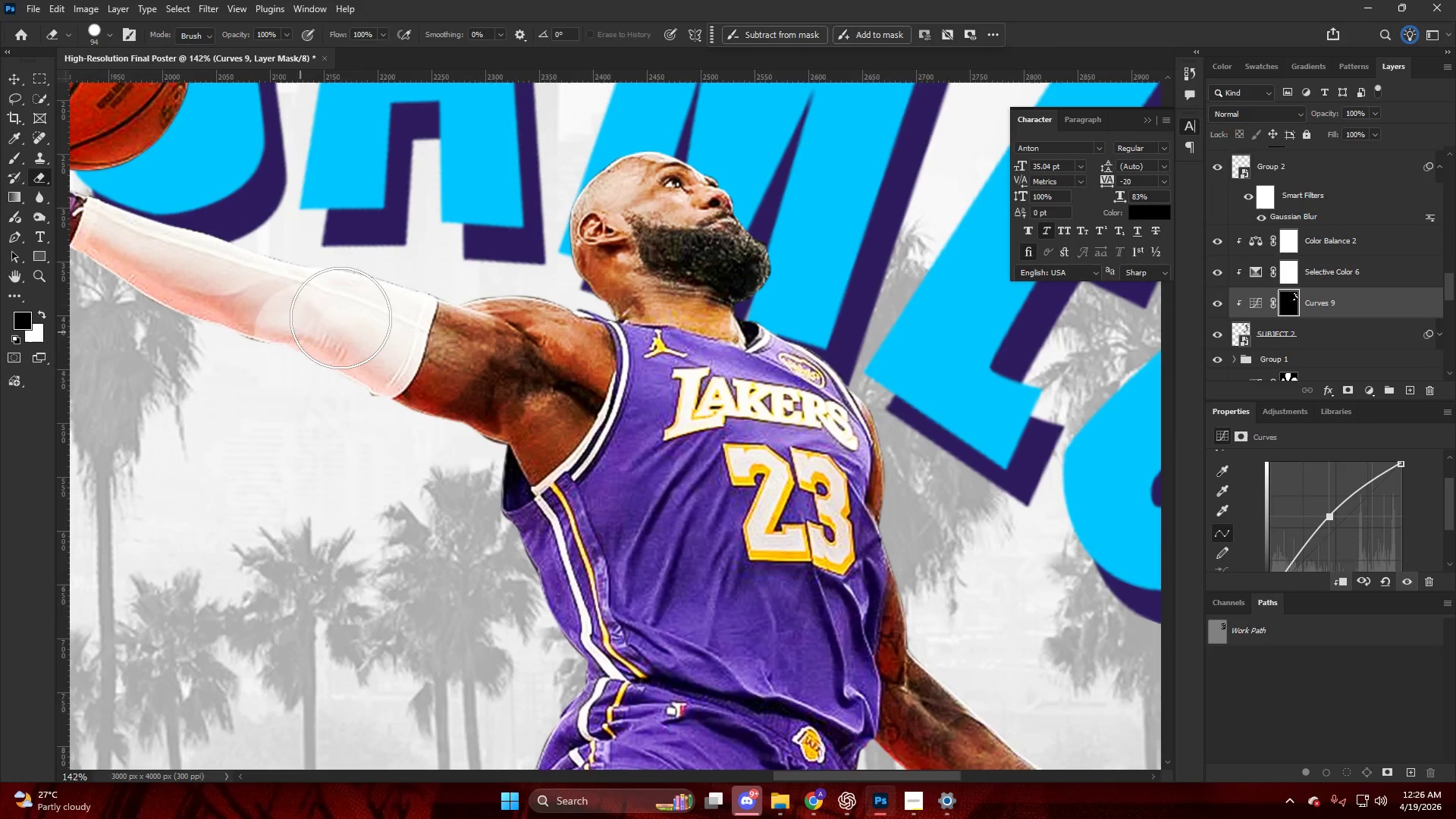 
hold_key(key=AltLeft, duration=0.48)
 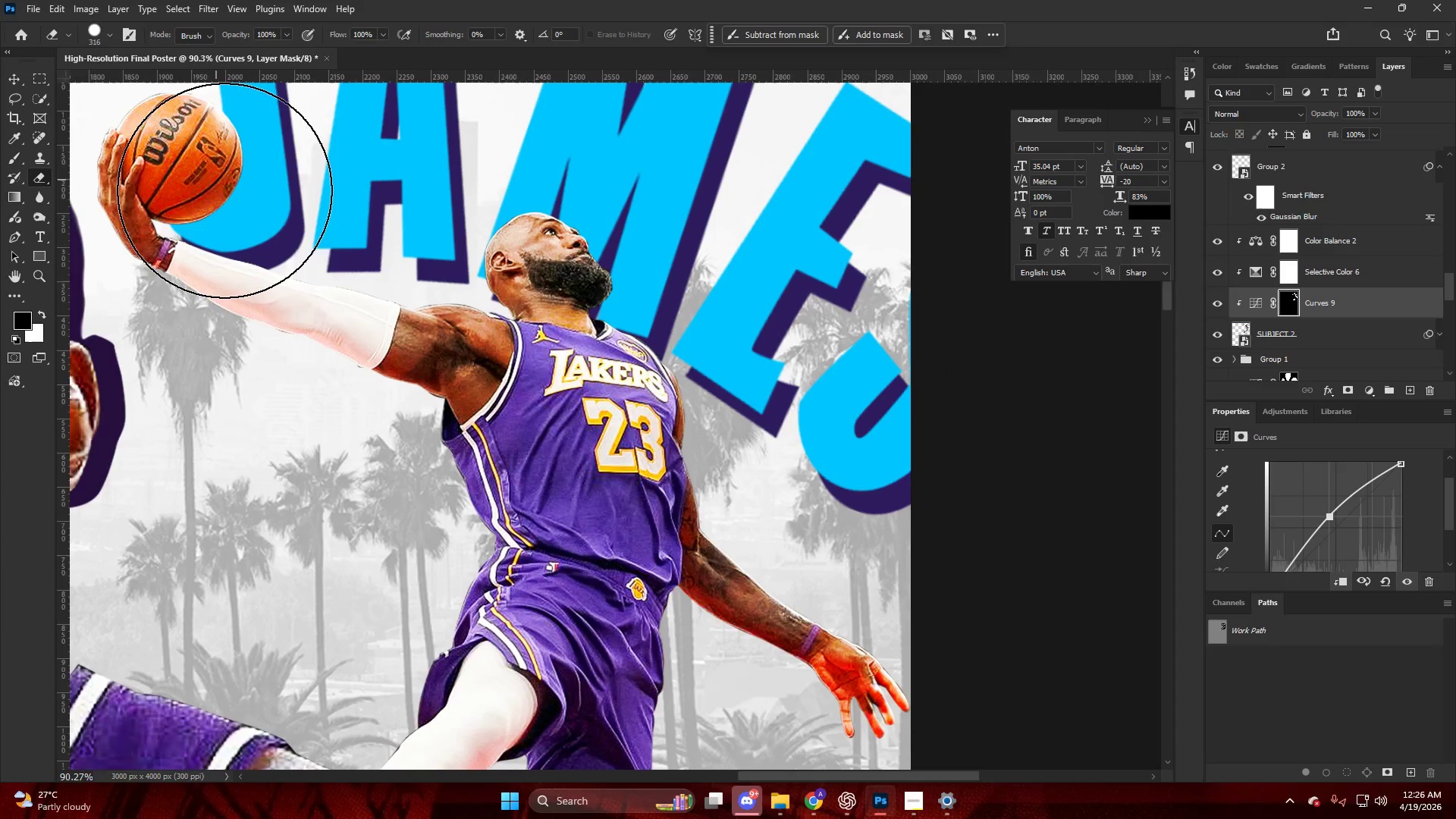 
left_click_drag(start_coordinate=[285, 298], to_coordinate=[234, 223])
 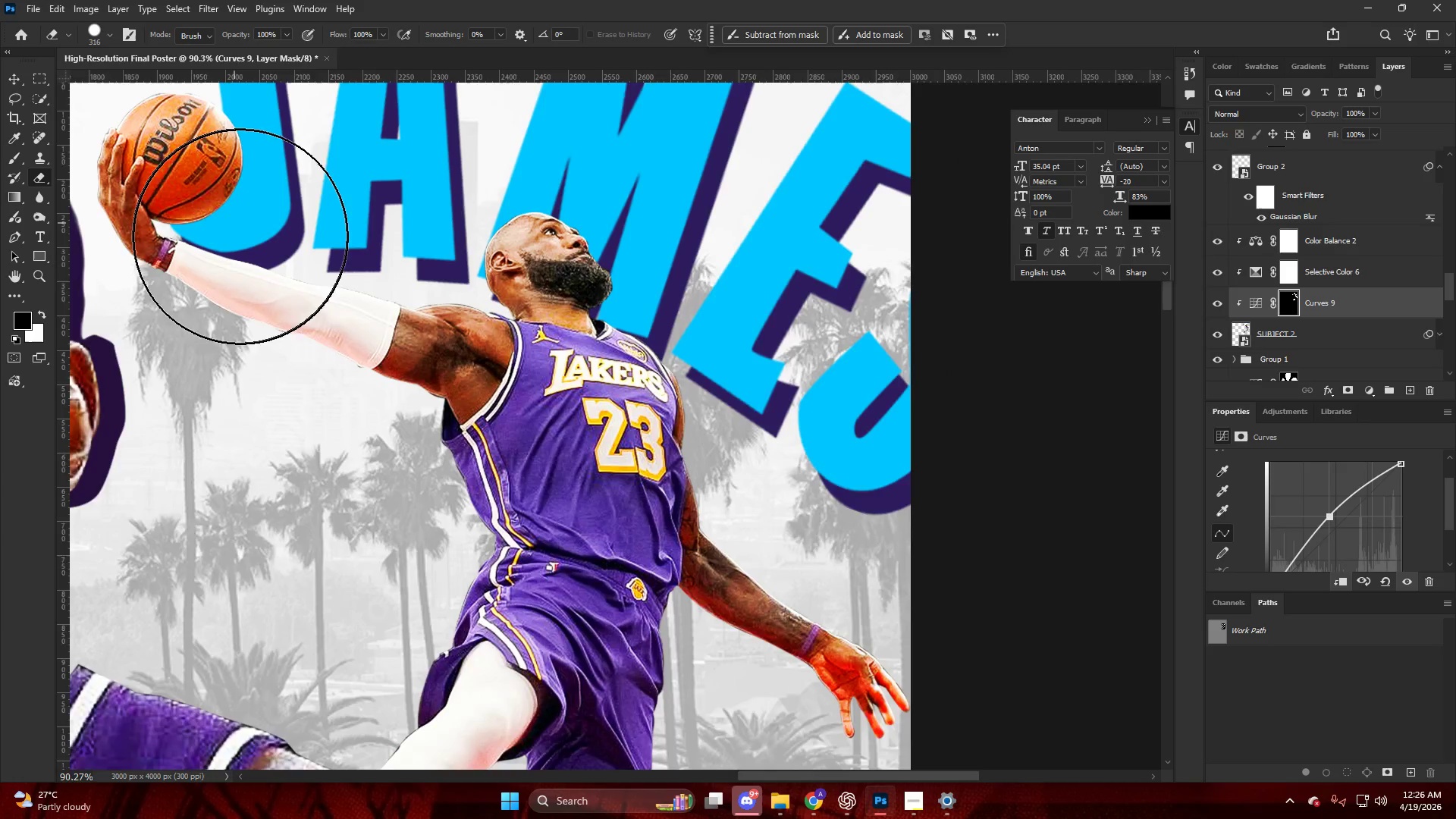 
scroll: coordinate [330, 318], scroll_direction: down, amount: 5.0
 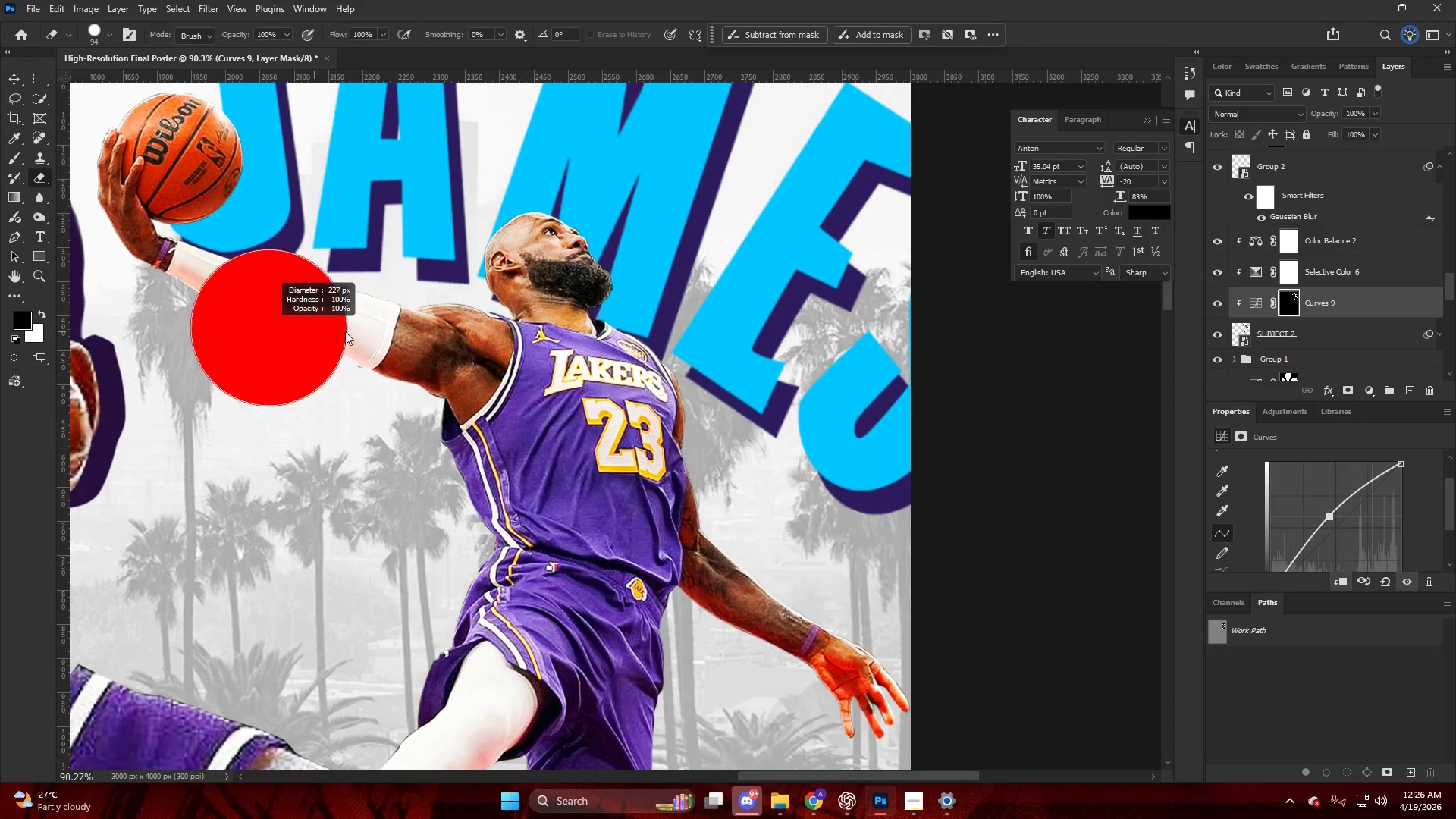 
hold_key(key=AltLeft, duration=0.88)
scroll: coordinate [506, 298], scroll_direction: up, amount: 9.0
 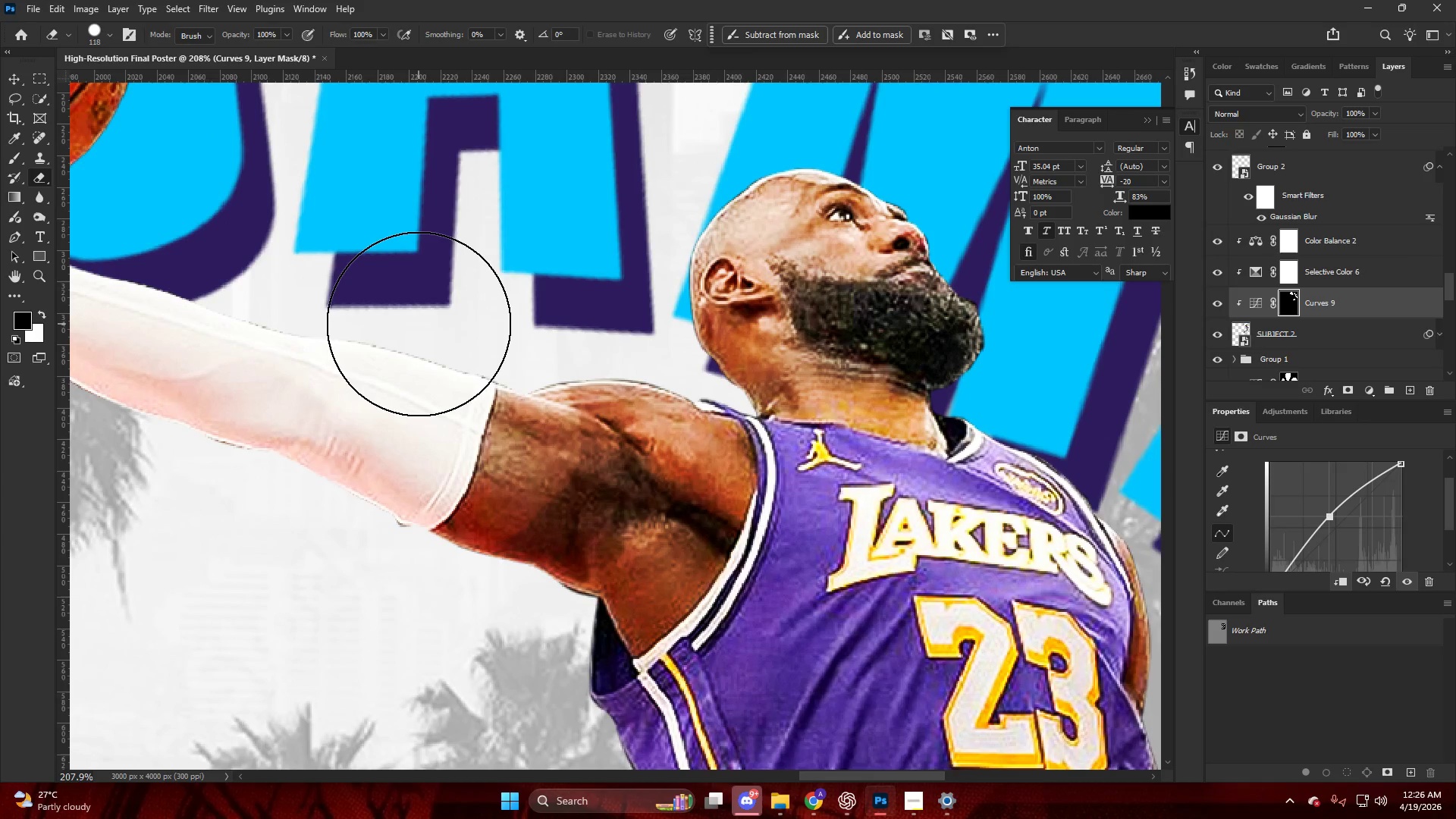 
scroll: coordinate [428, 323], scroll_direction: down, amount: 3.0
 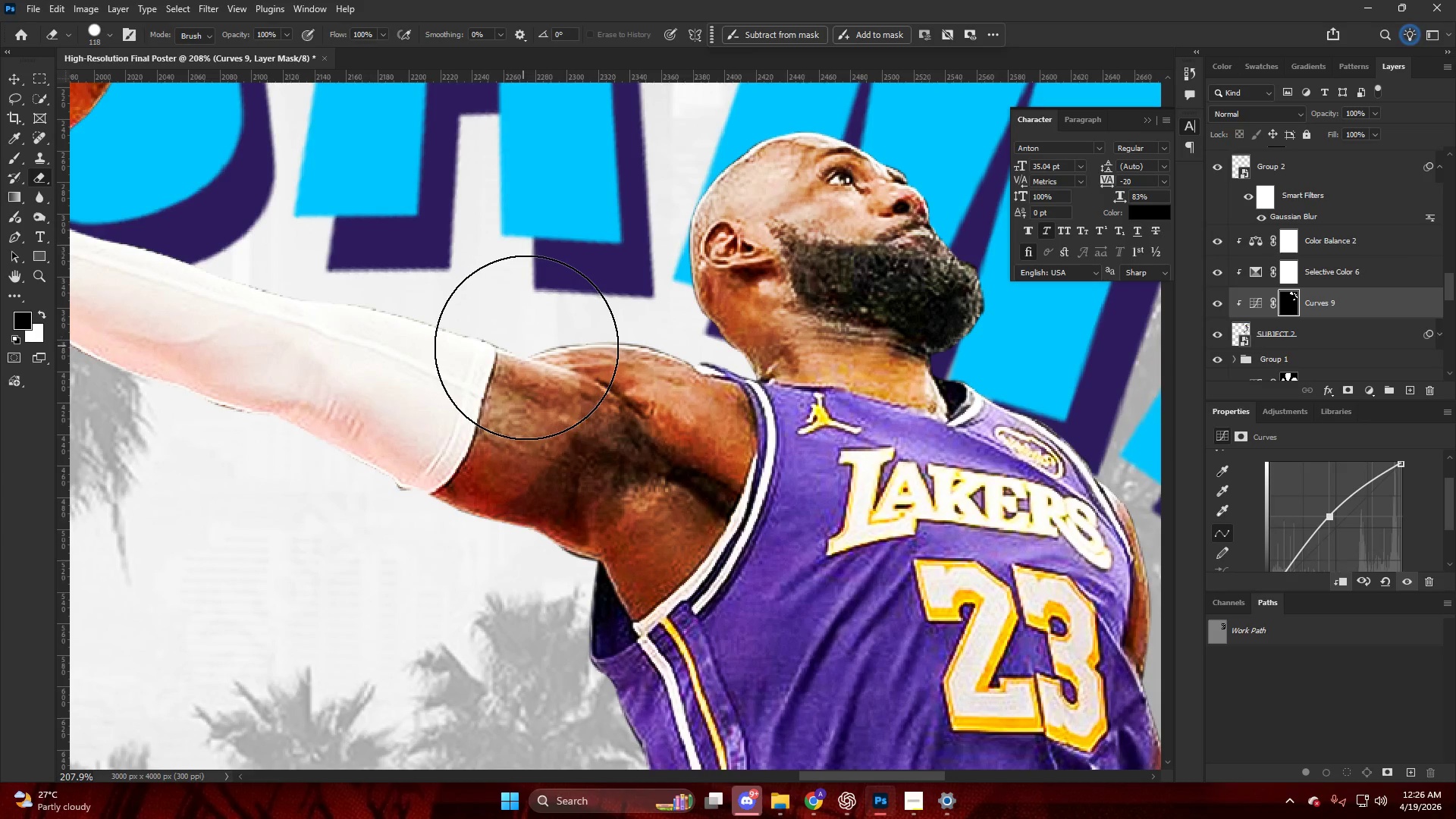 
hold_key(key=AltLeft, duration=0.73)
scroll: coordinate [527, 363], scroll_direction: up, amount: 3.0
 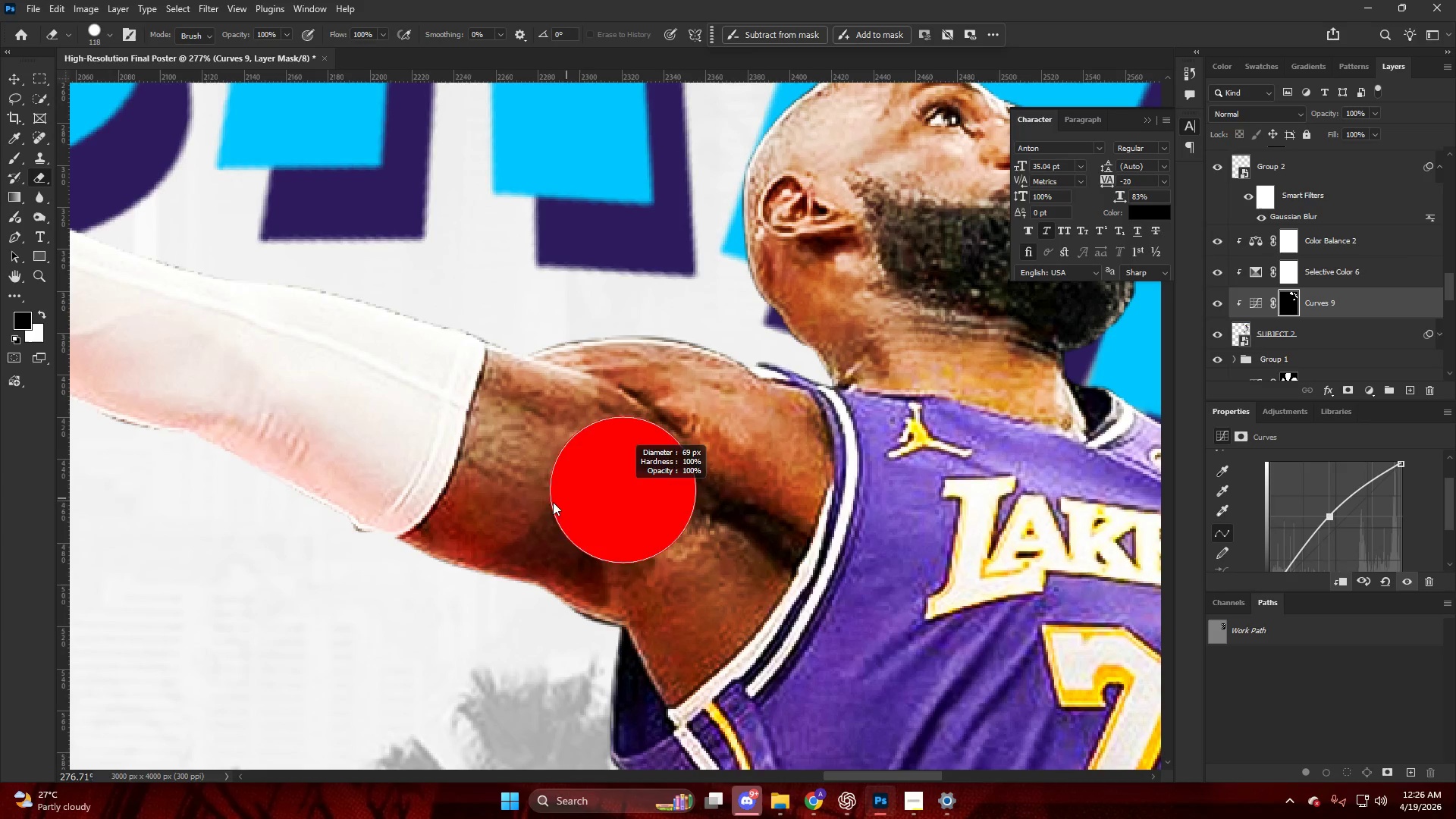 
left_click_drag(start_coordinate=[590, 538], to_coordinate=[744, 521])
 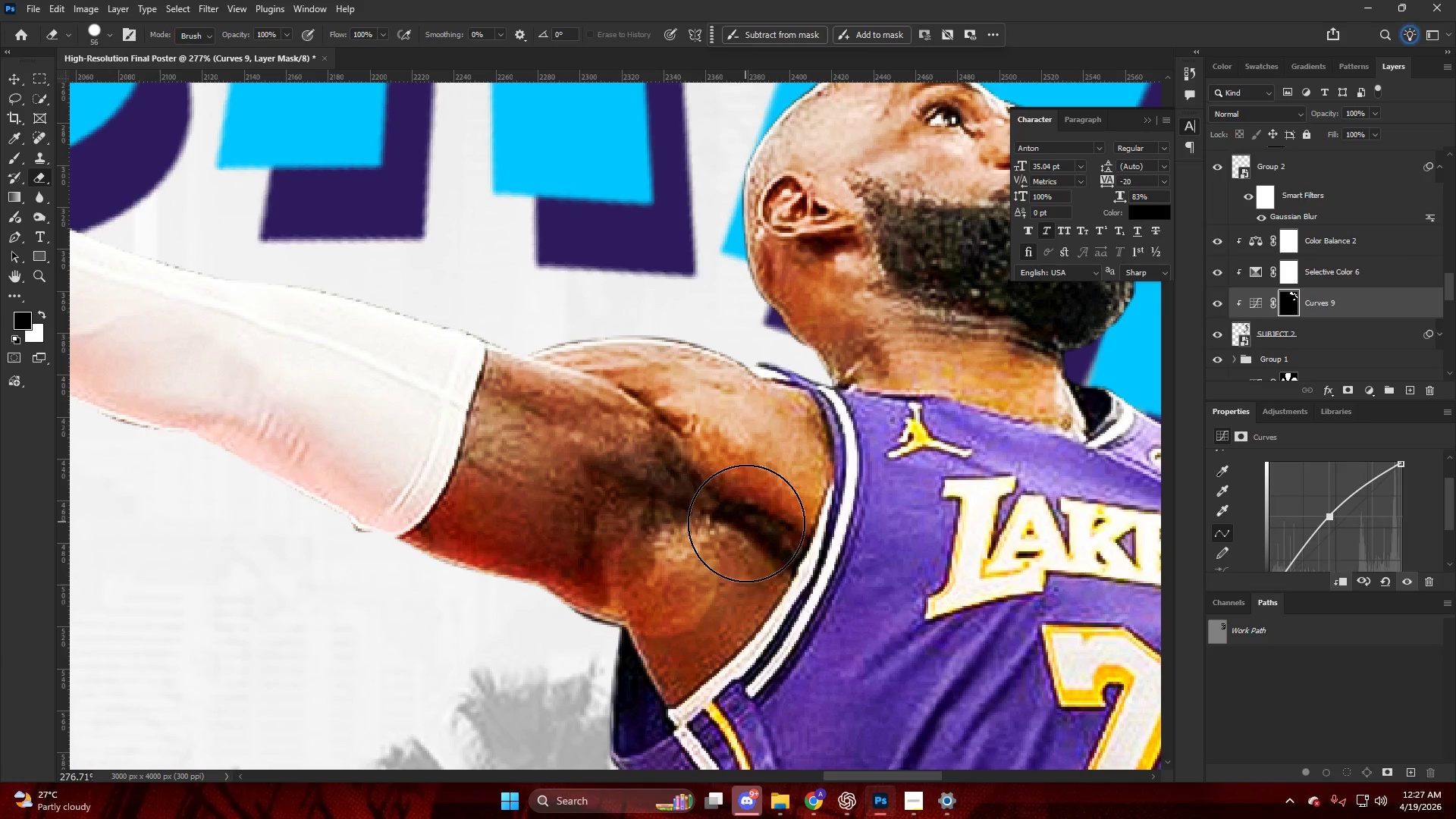 
left_click_drag(start_coordinate=[748, 531], to_coordinate=[708, 595])
 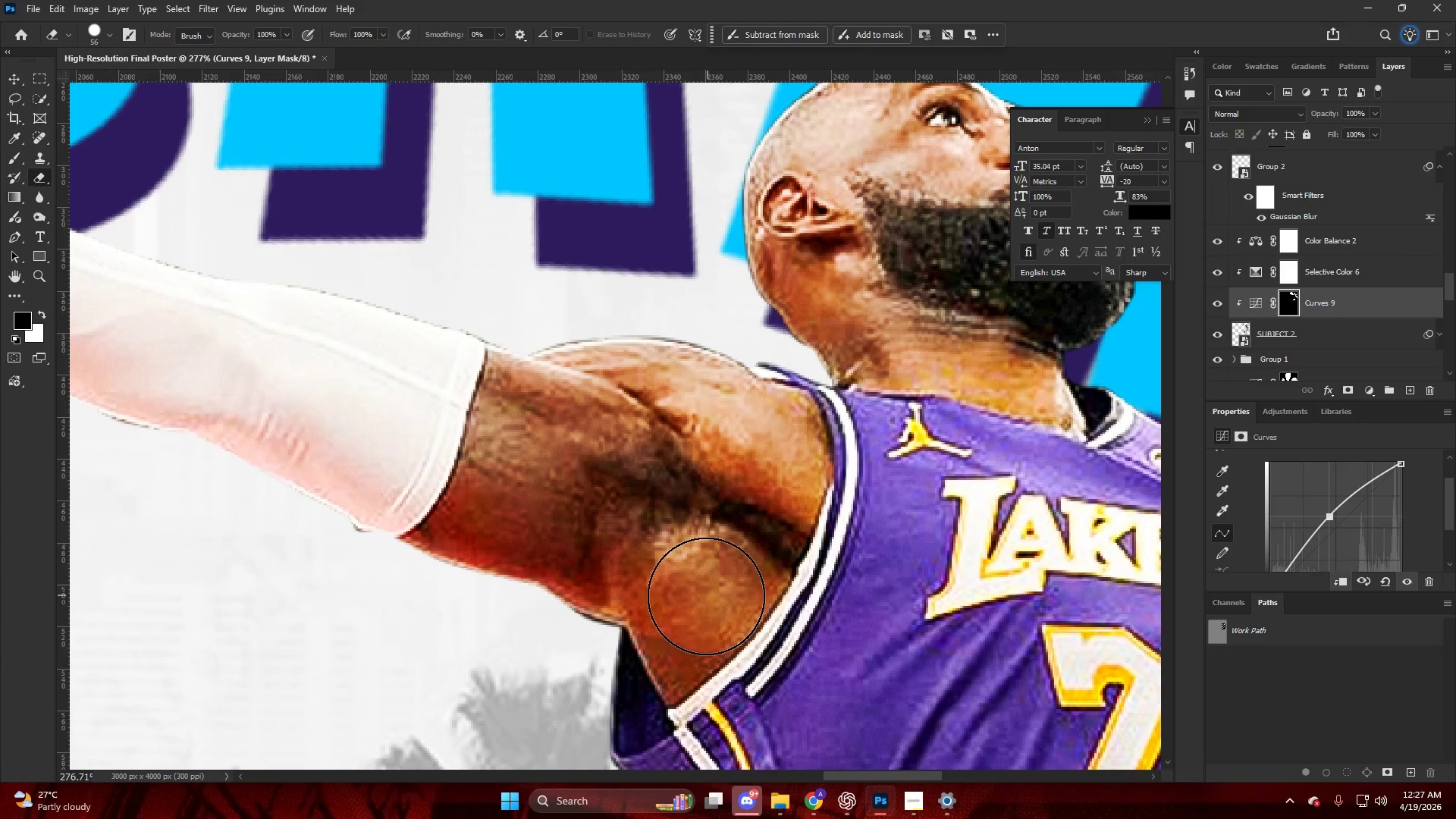 
key(Alt+AltLeft)
 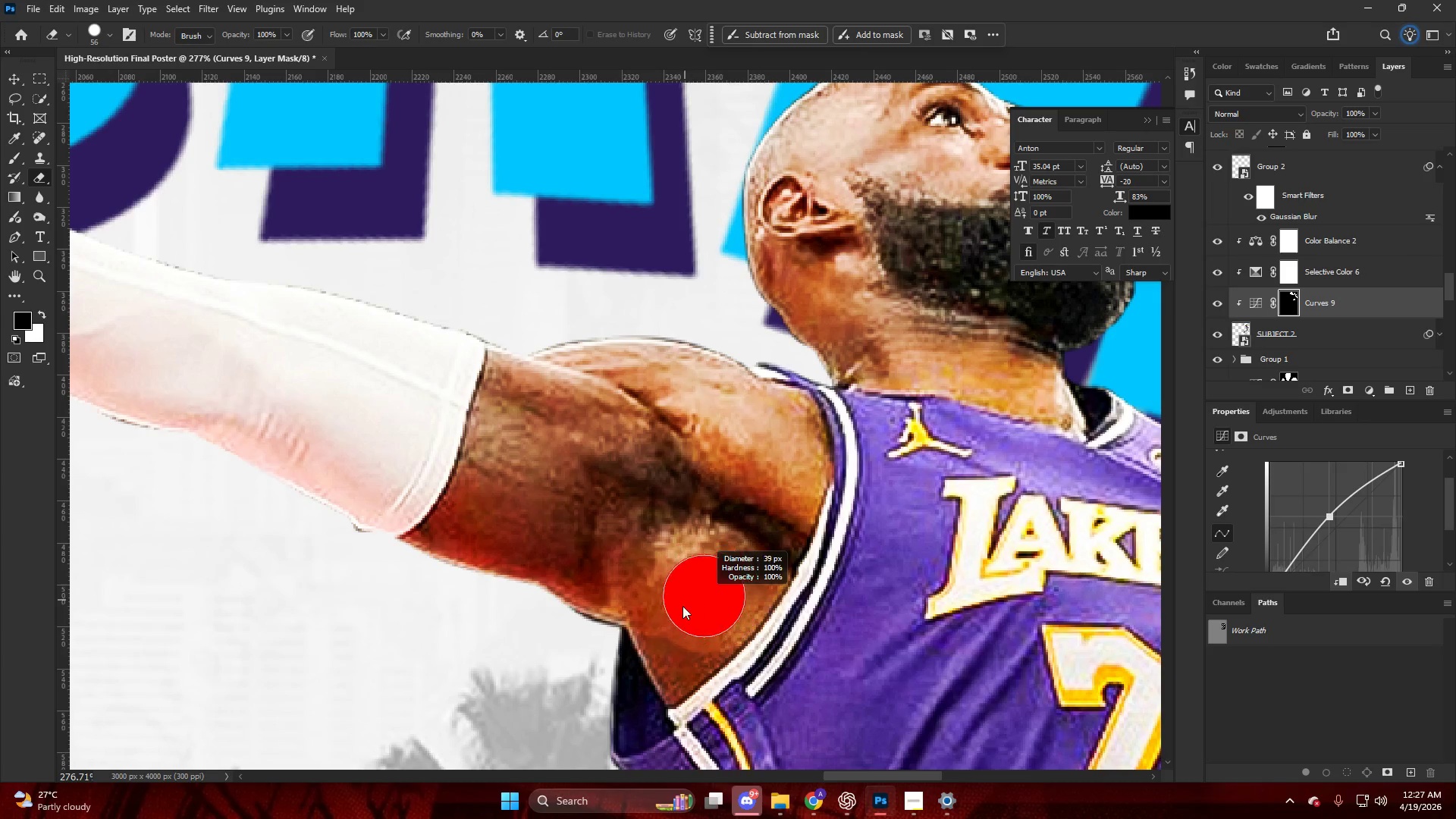 
left_click_drag(start_coordinate=[679, 615], to_coordinate=[686, 645])
 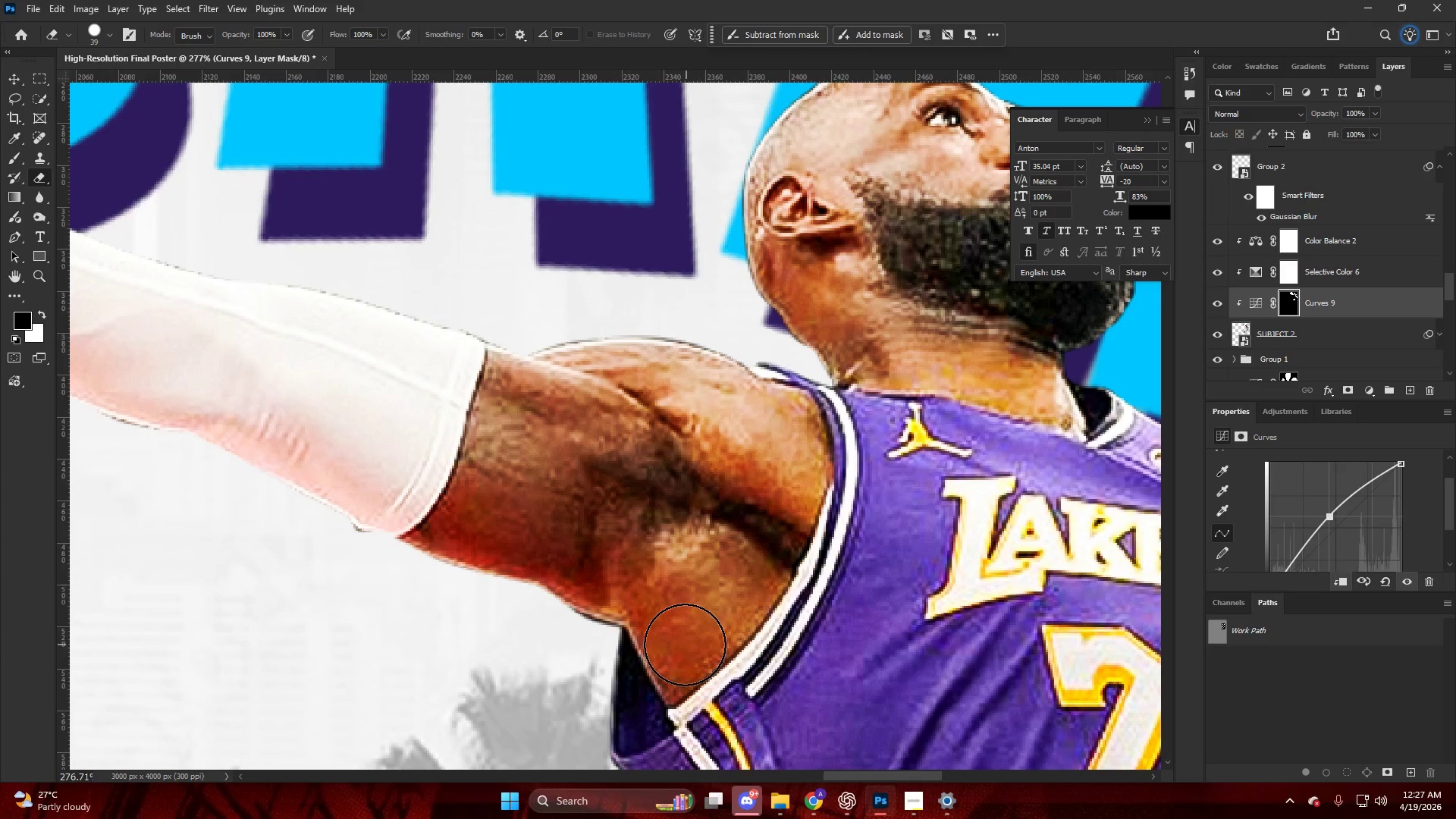 
key(Alt+AltLeft)
 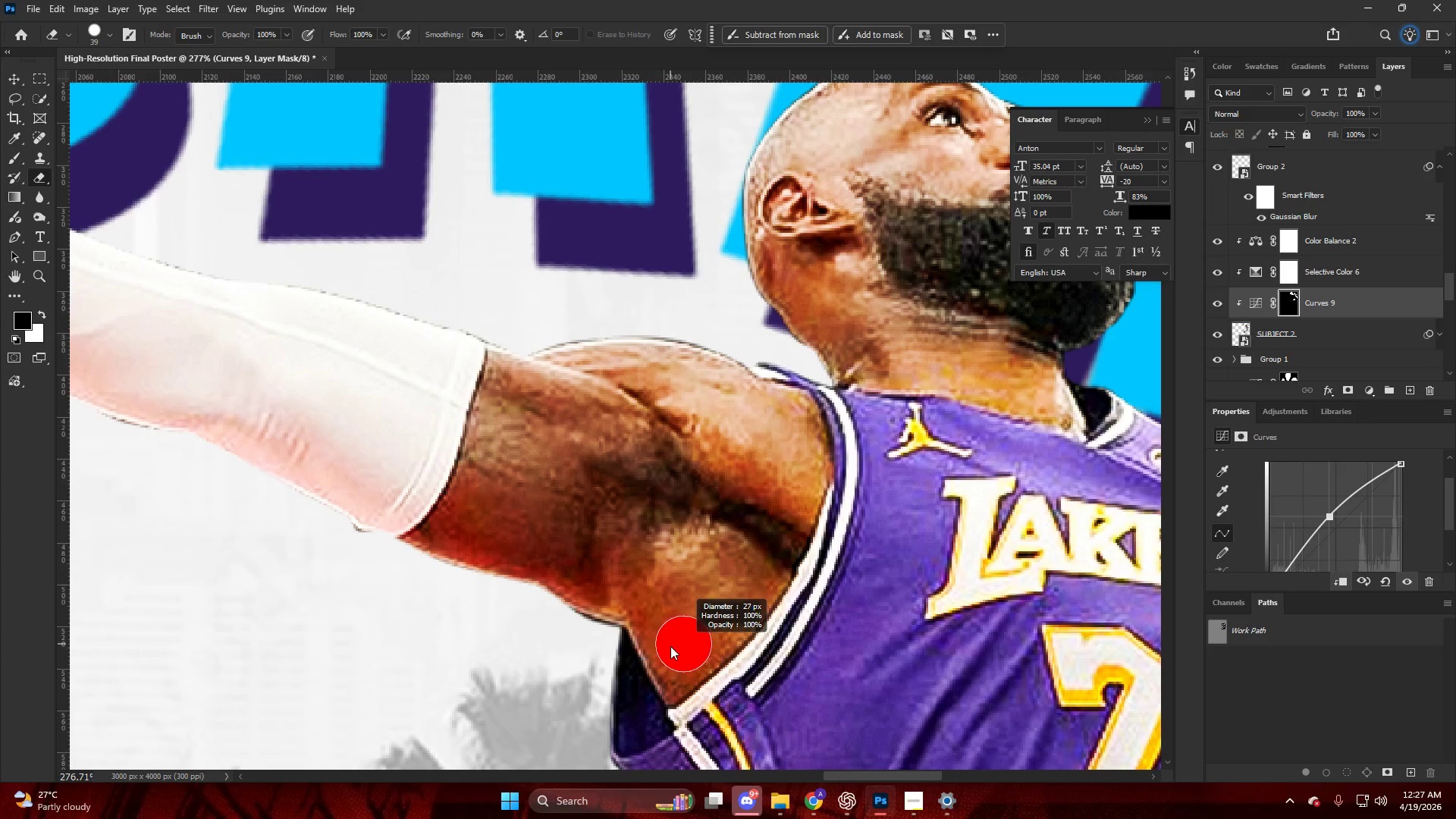 
left_click_drag(start_coordinate=[689, 651], to_coordinate=[716, 617])
 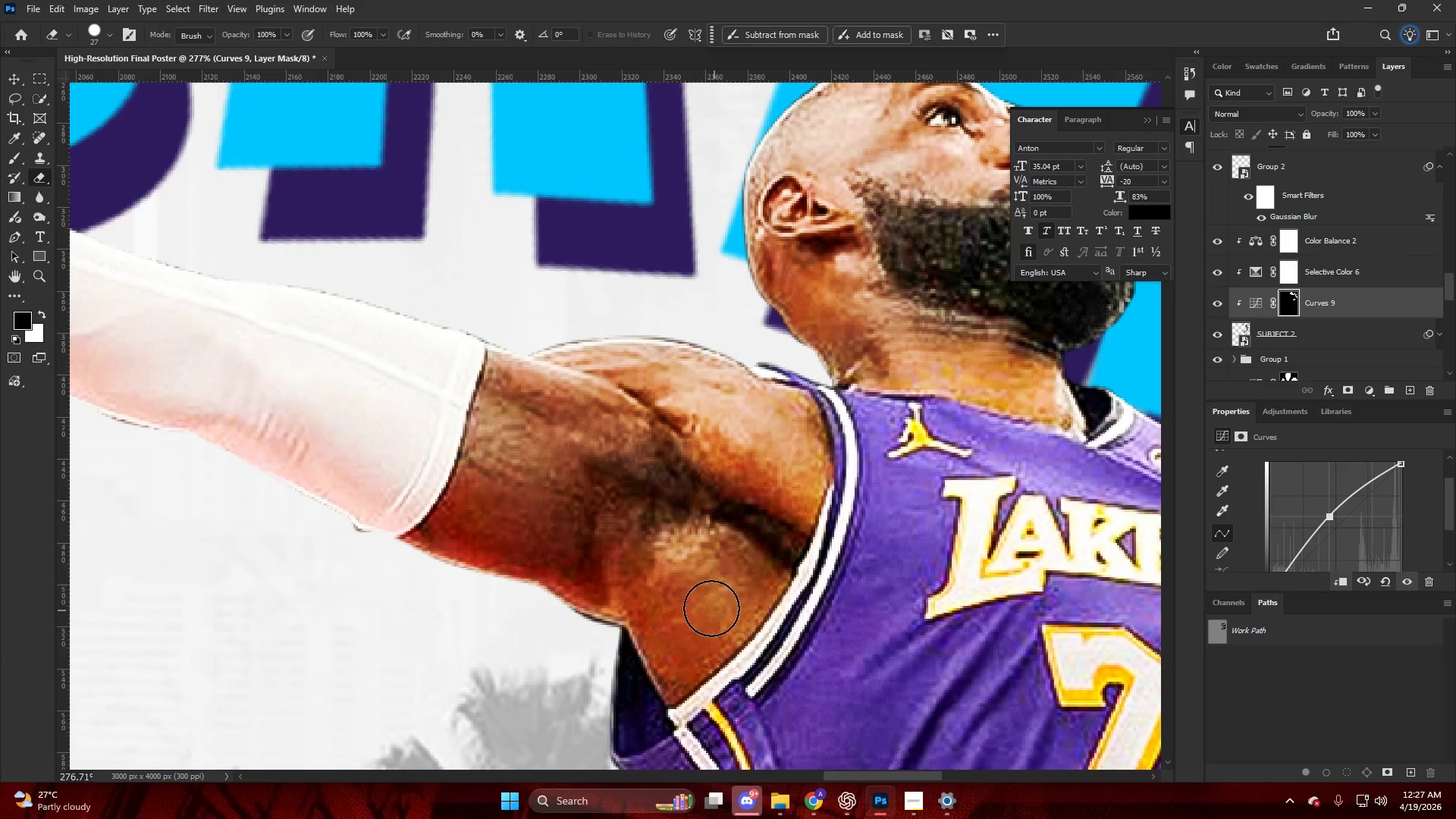 
key(Alt+AltLeft)
 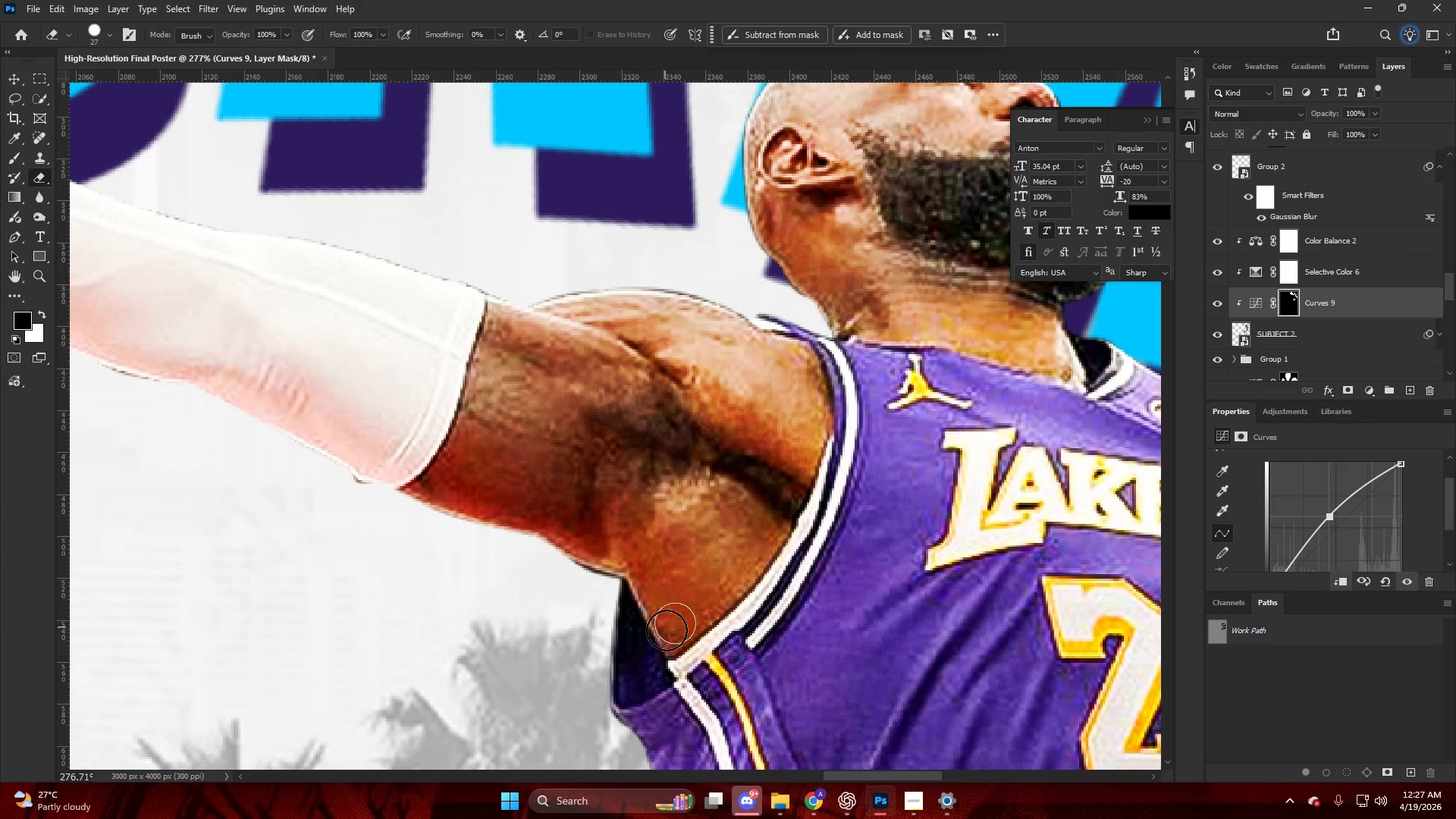 
scroll: coordinate [695, 618], scroll_direction: down, amount: 4.0
 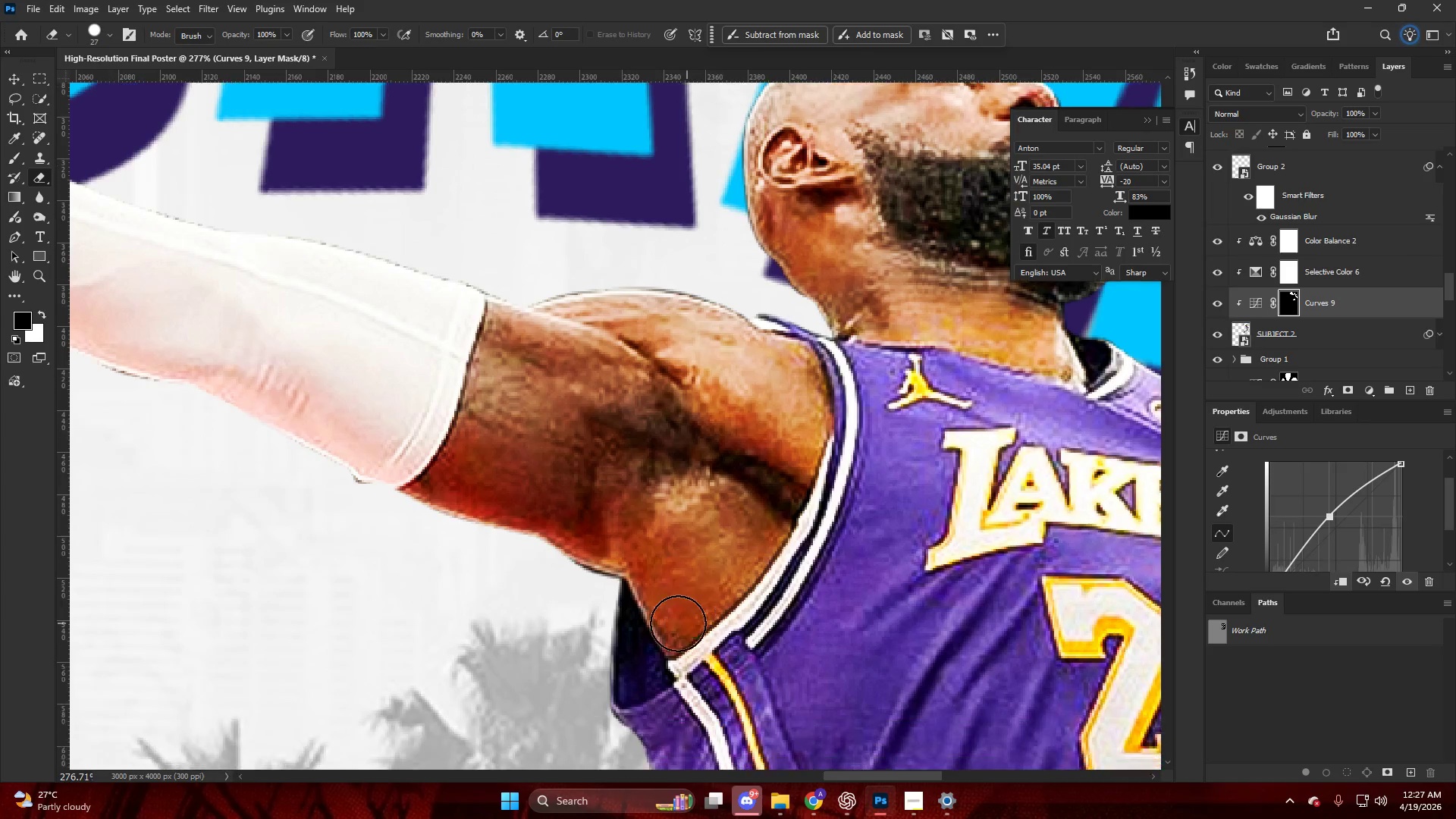 
left_click_drag(start_coordinate=[675, 637], to_coordinate=[537, 466])
 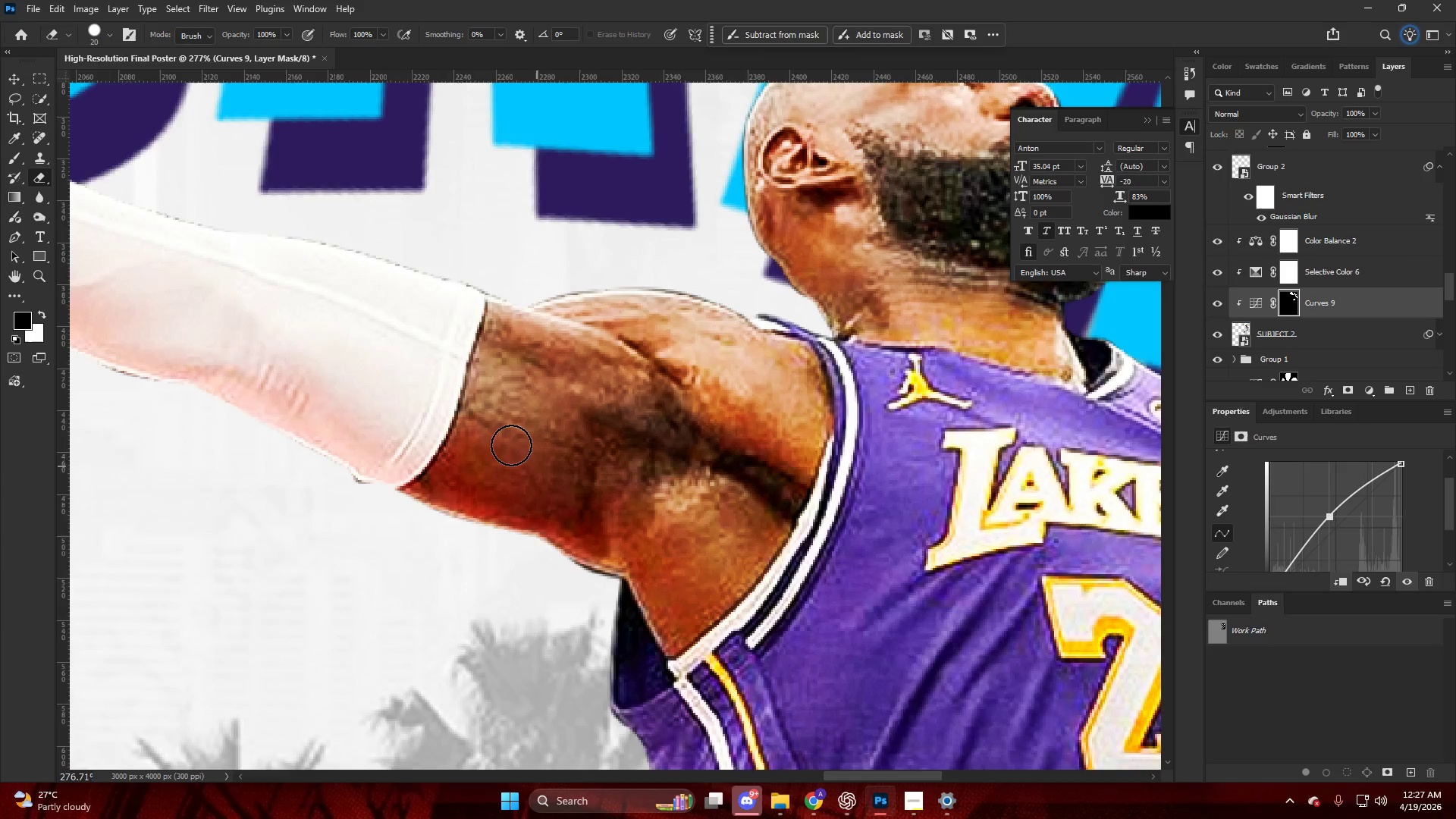 
hold_key(key=AltLeft, duration=0.8)
 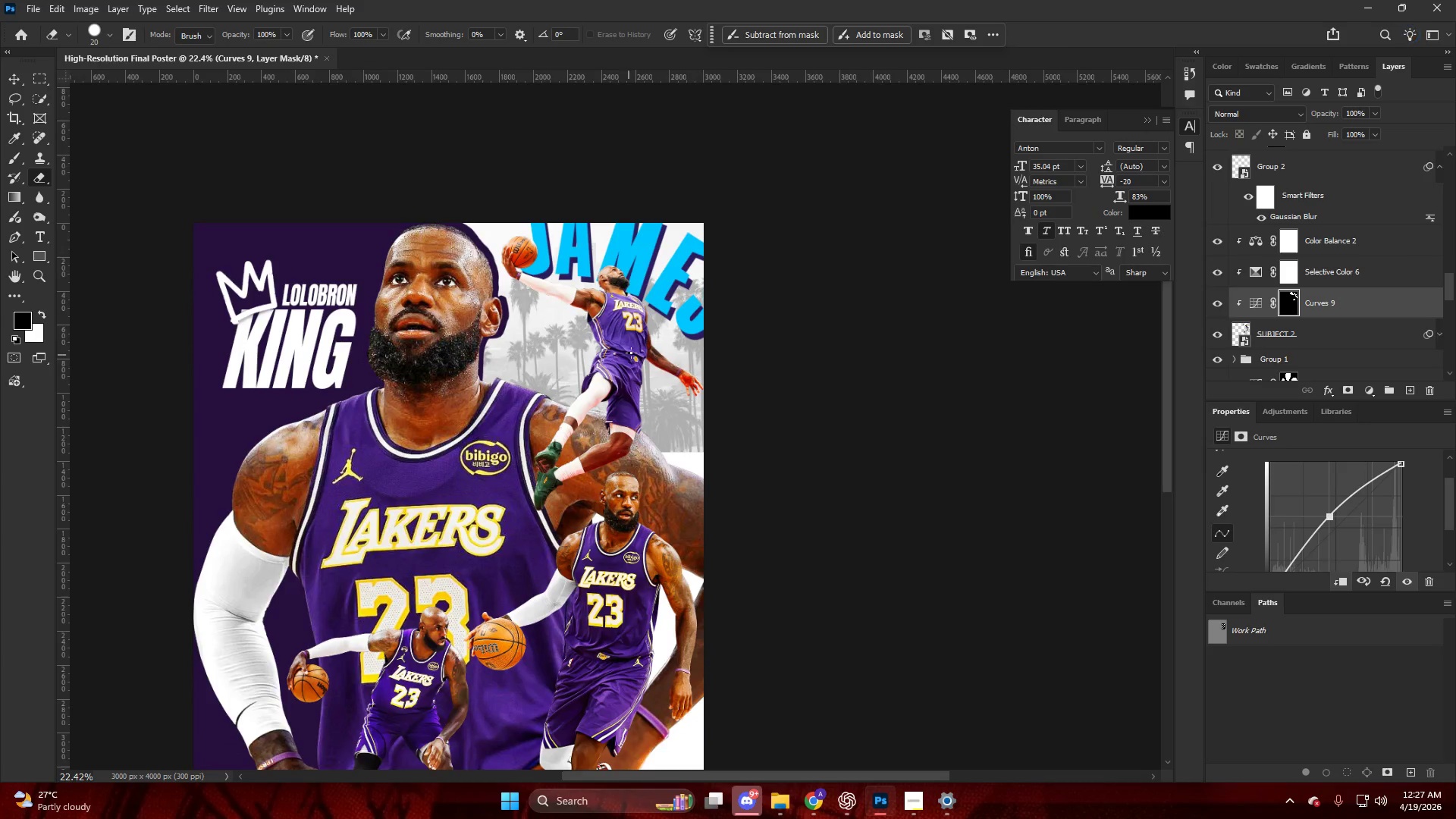 
hold_key(key=ControlLeft, duration=0.38)
 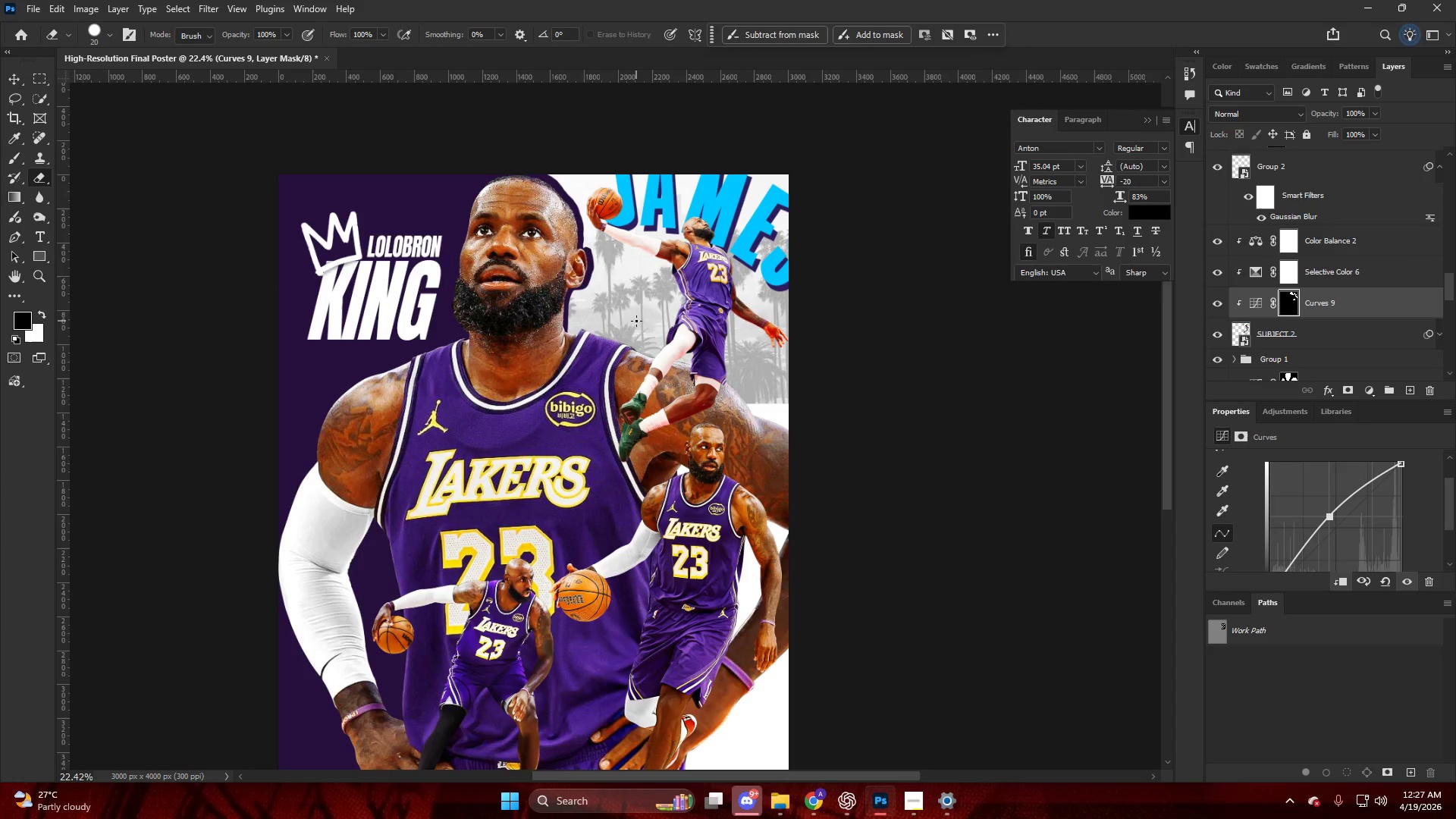 
scroll: coordinate [621, 357], scroll_direction: down, amount: 38.0
 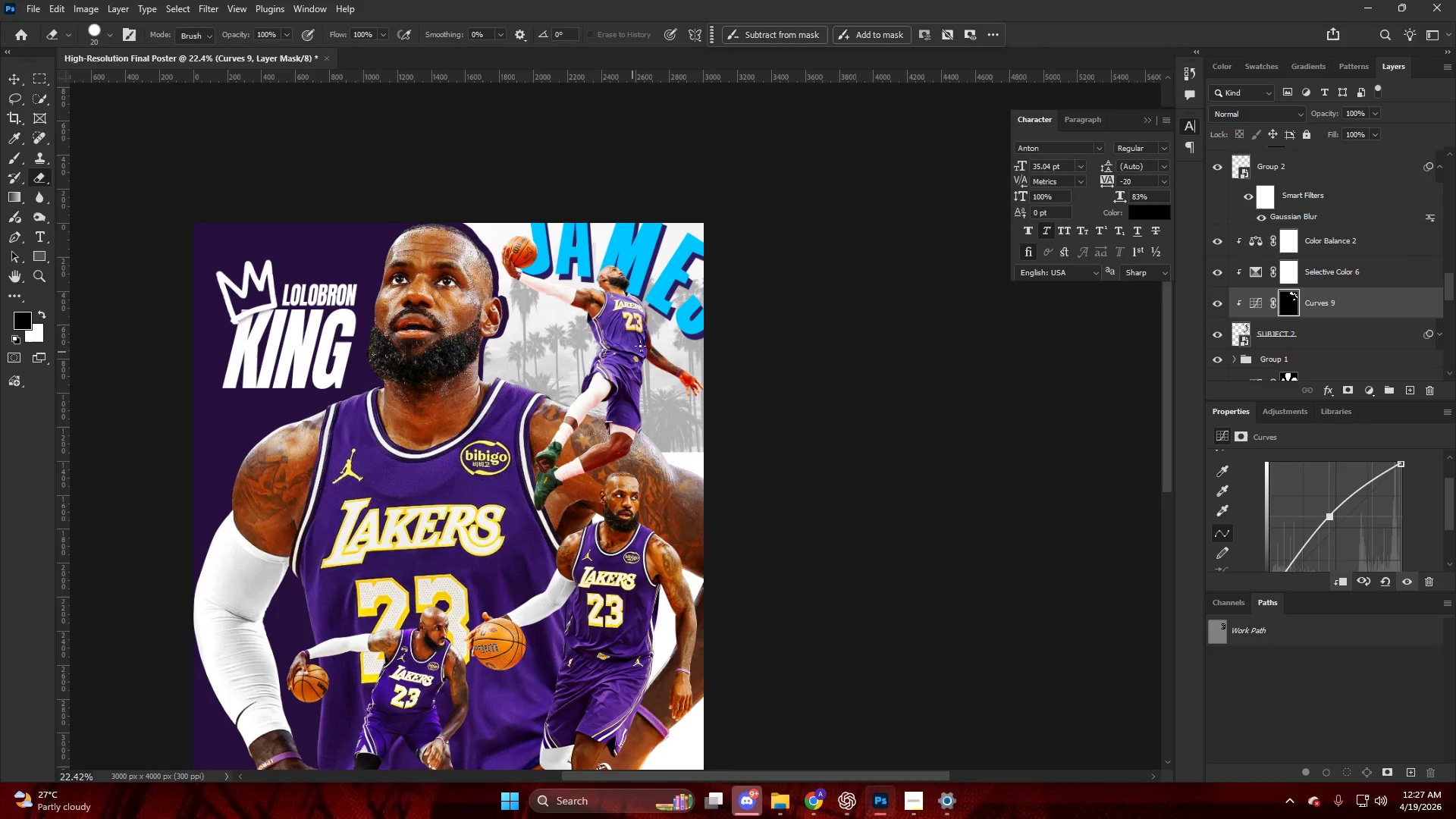 
hold_key(key=AltLeft, duration=0.38)
scroll: coordinate [1292, 337], scroll_direction: up, amount: 17.0
 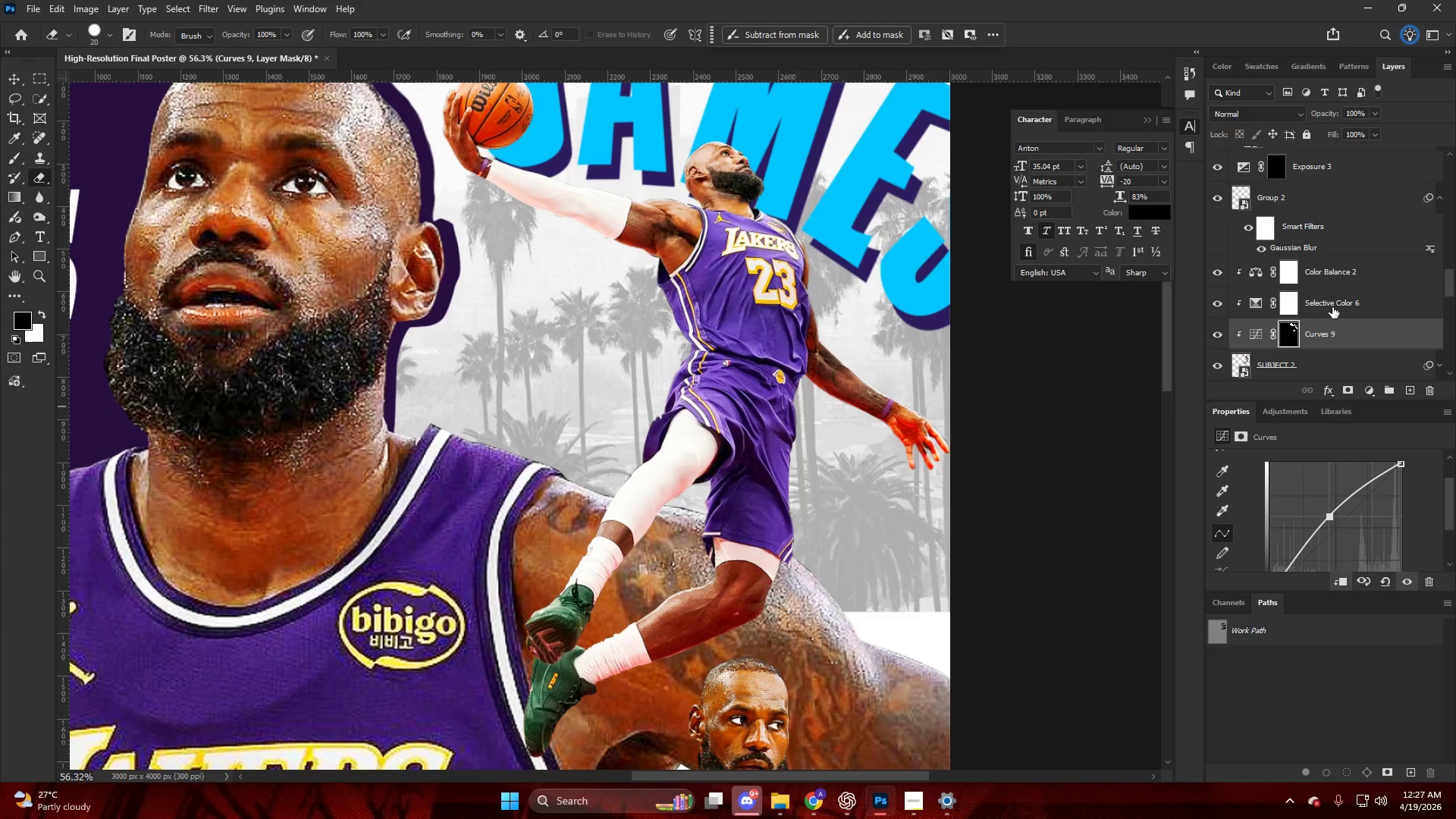 
left_click([1332, 307])
 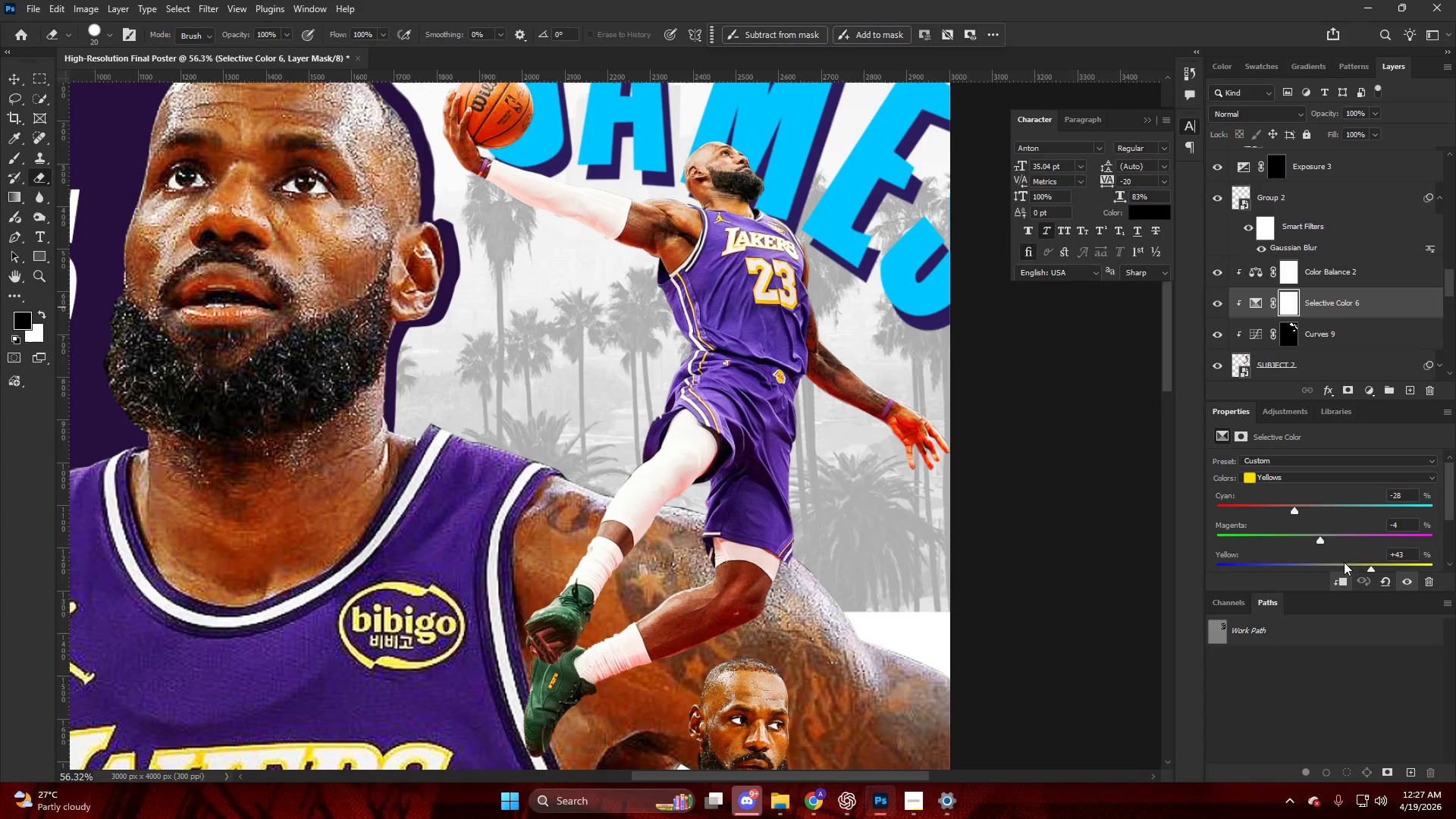 
scroll: coordinate [1324, 528], scroll_direction: down, amount: 2.0
 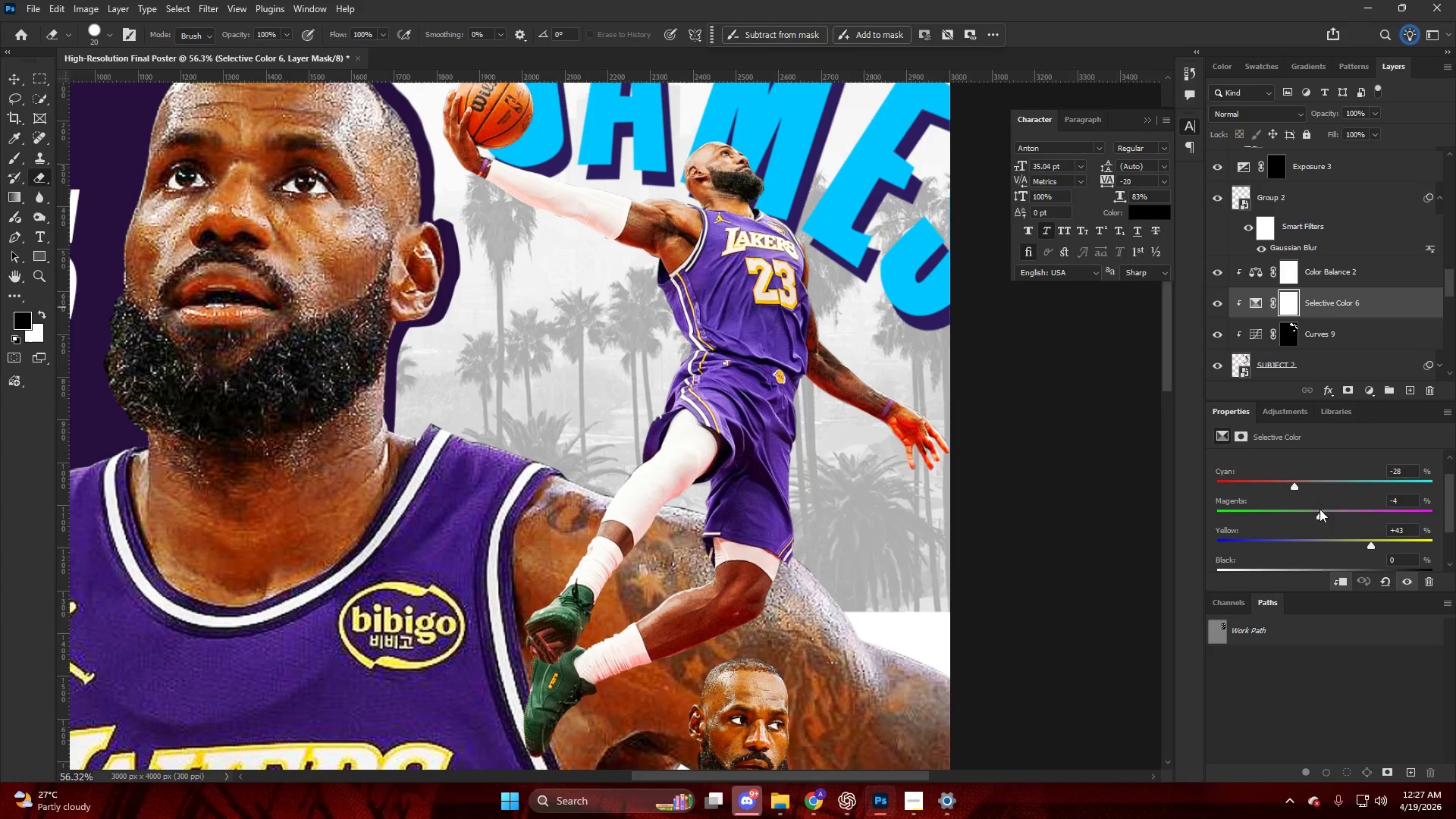 
left_click_drag(start_coordinate=[1320, 509], to_coordinate=[1363, 517])
 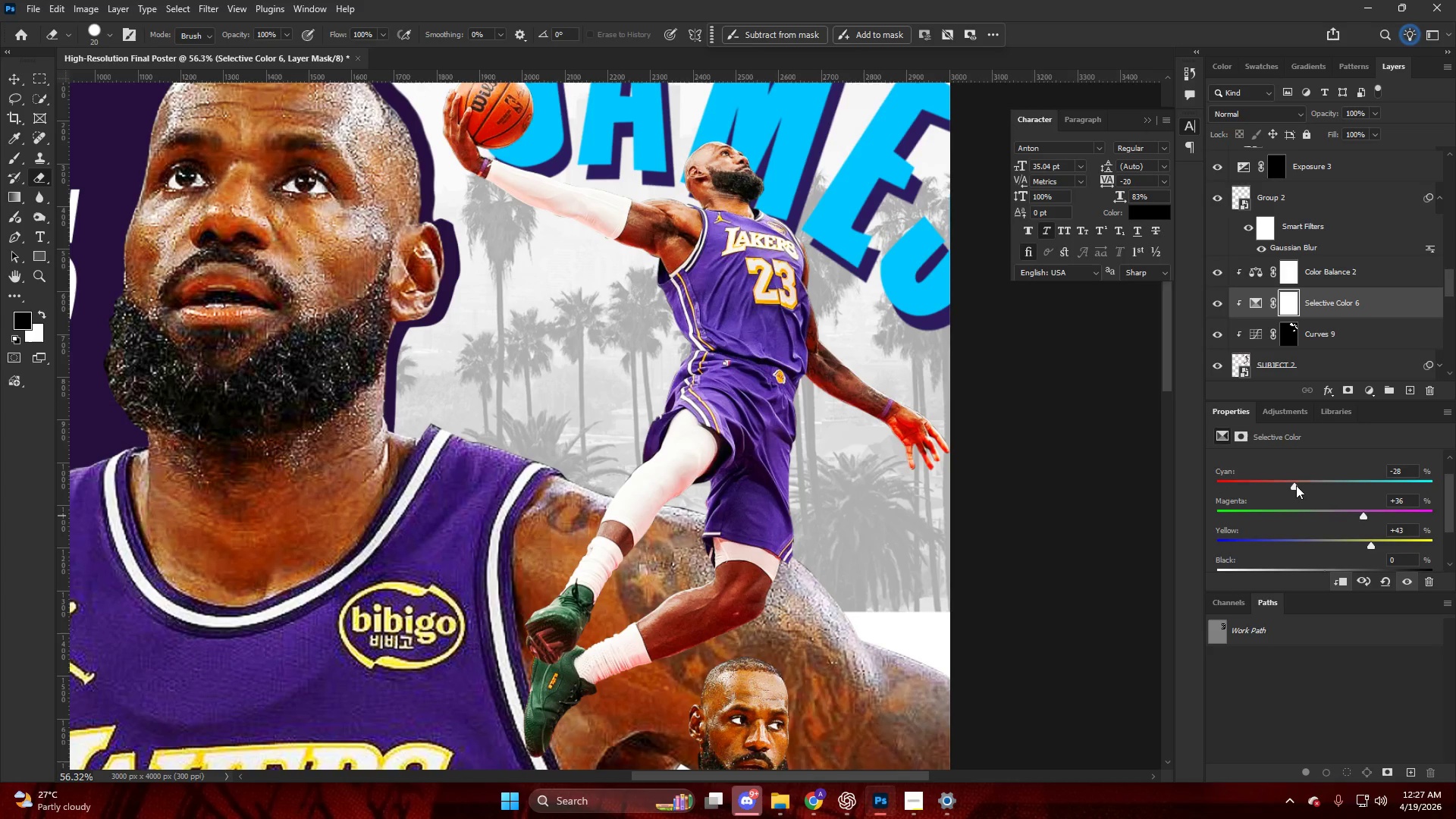 
left_click_drag(start_coordinate=[1294, 485], to_coordinate=[1285, 491])
 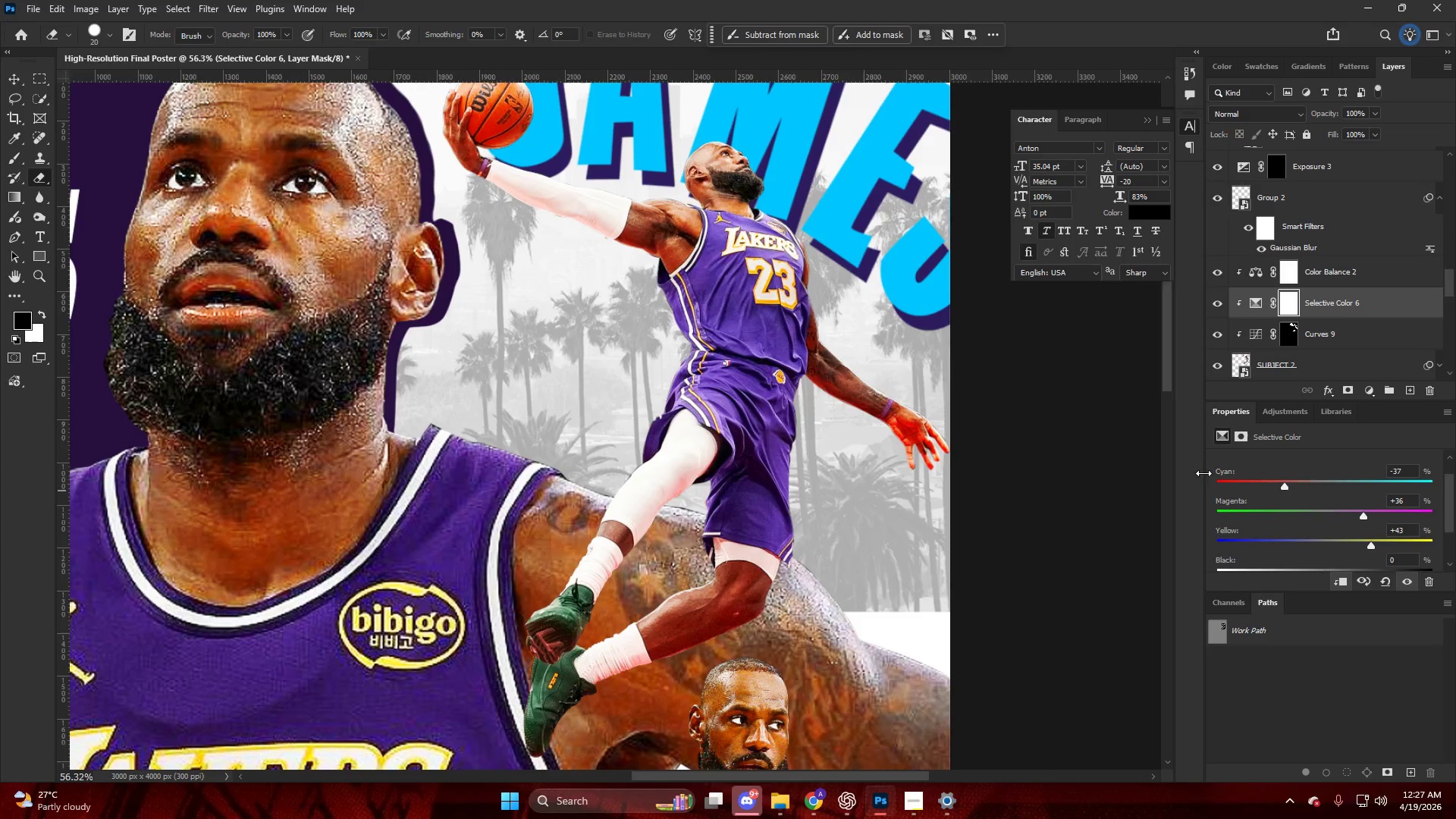 
hold_key(key=AltLeft, duration=0.48)
scroll: coordinate [1351, 490], scroll_direction: down, amount: 18.0
 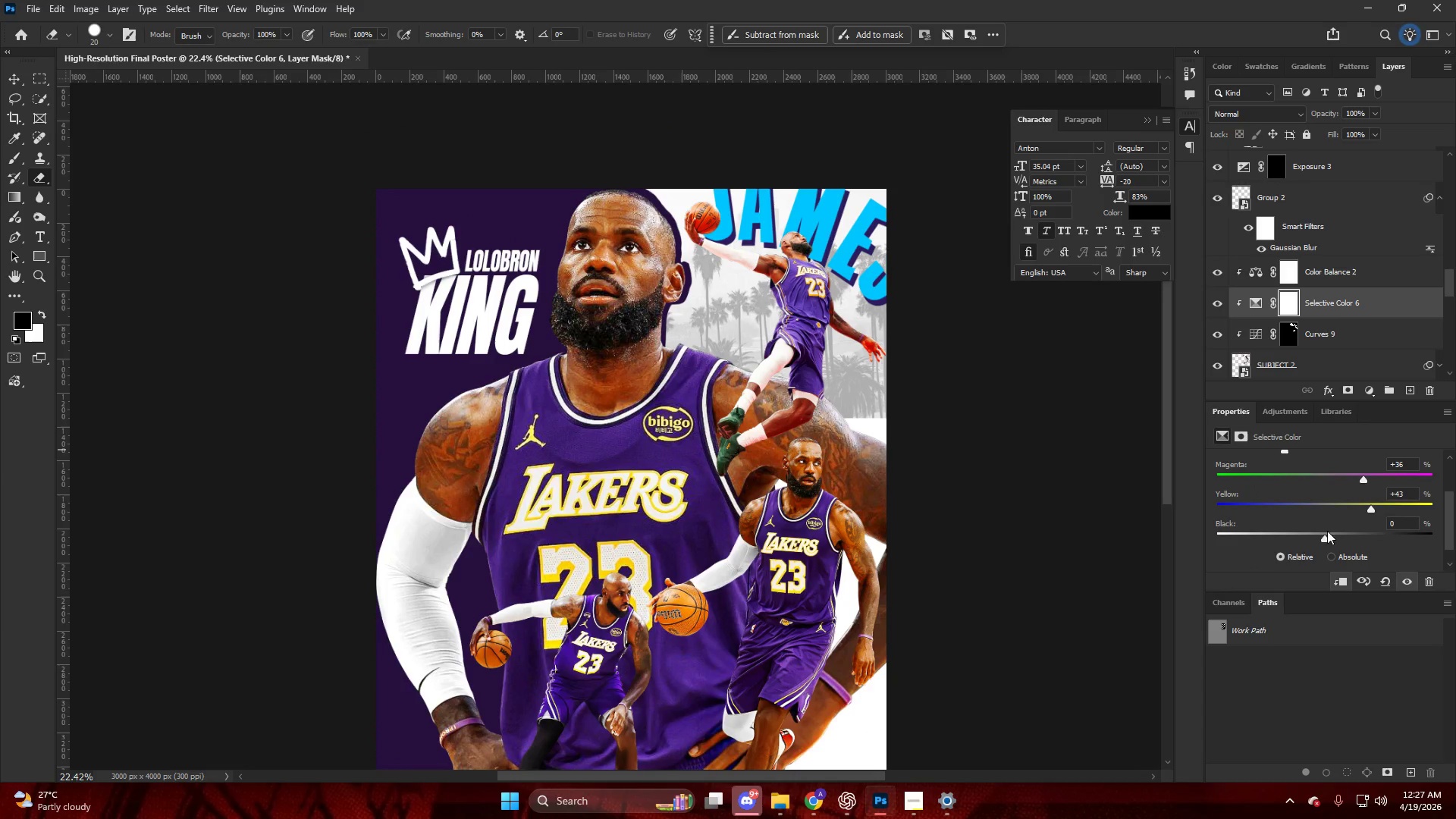 
left_click_drag(start_coordinate=[1326, 537], to_coordinate=[1336, 540])
 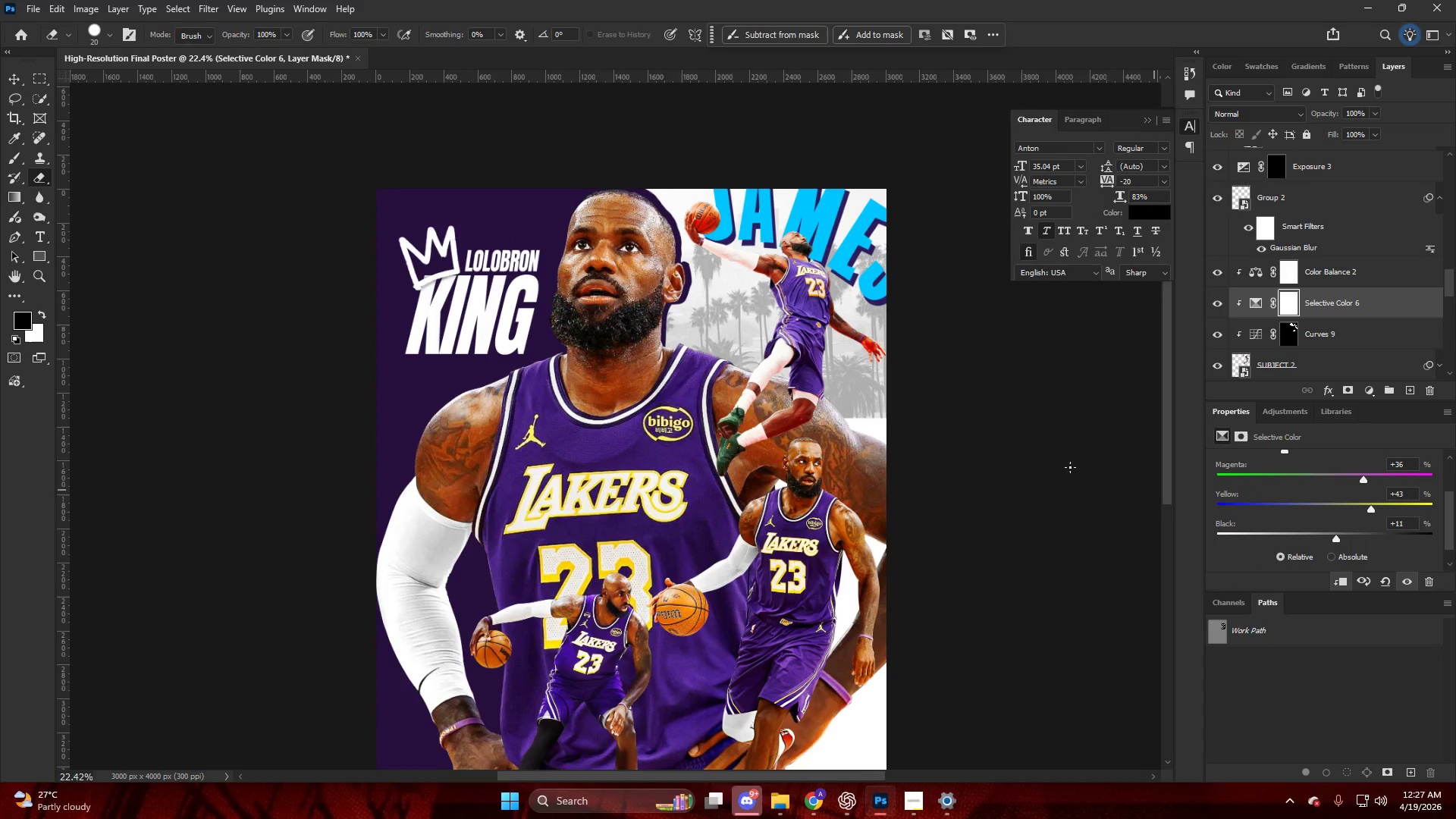 
key(Alt+AltLeft)
 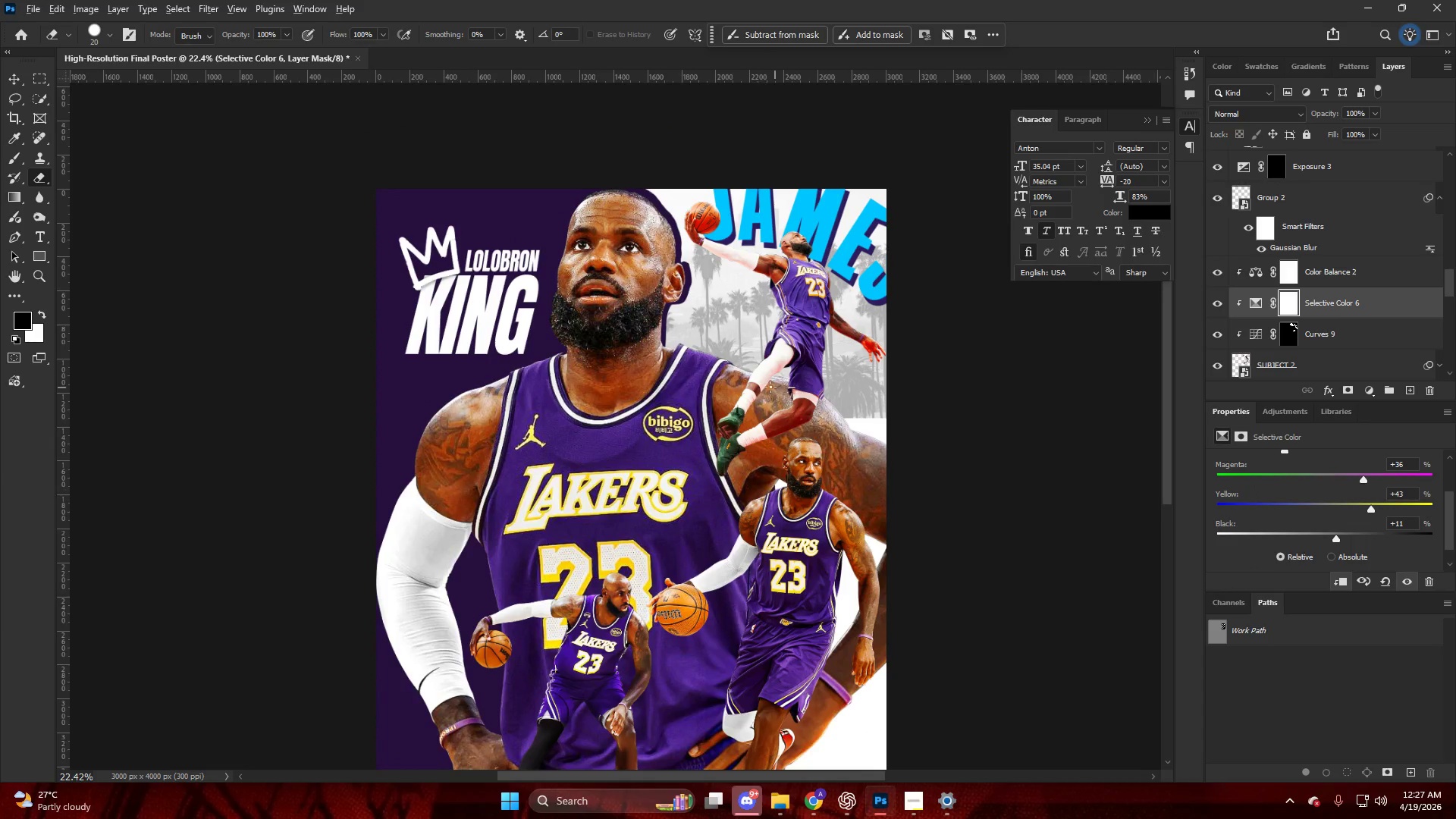 
key(Alt+AltLeft)
 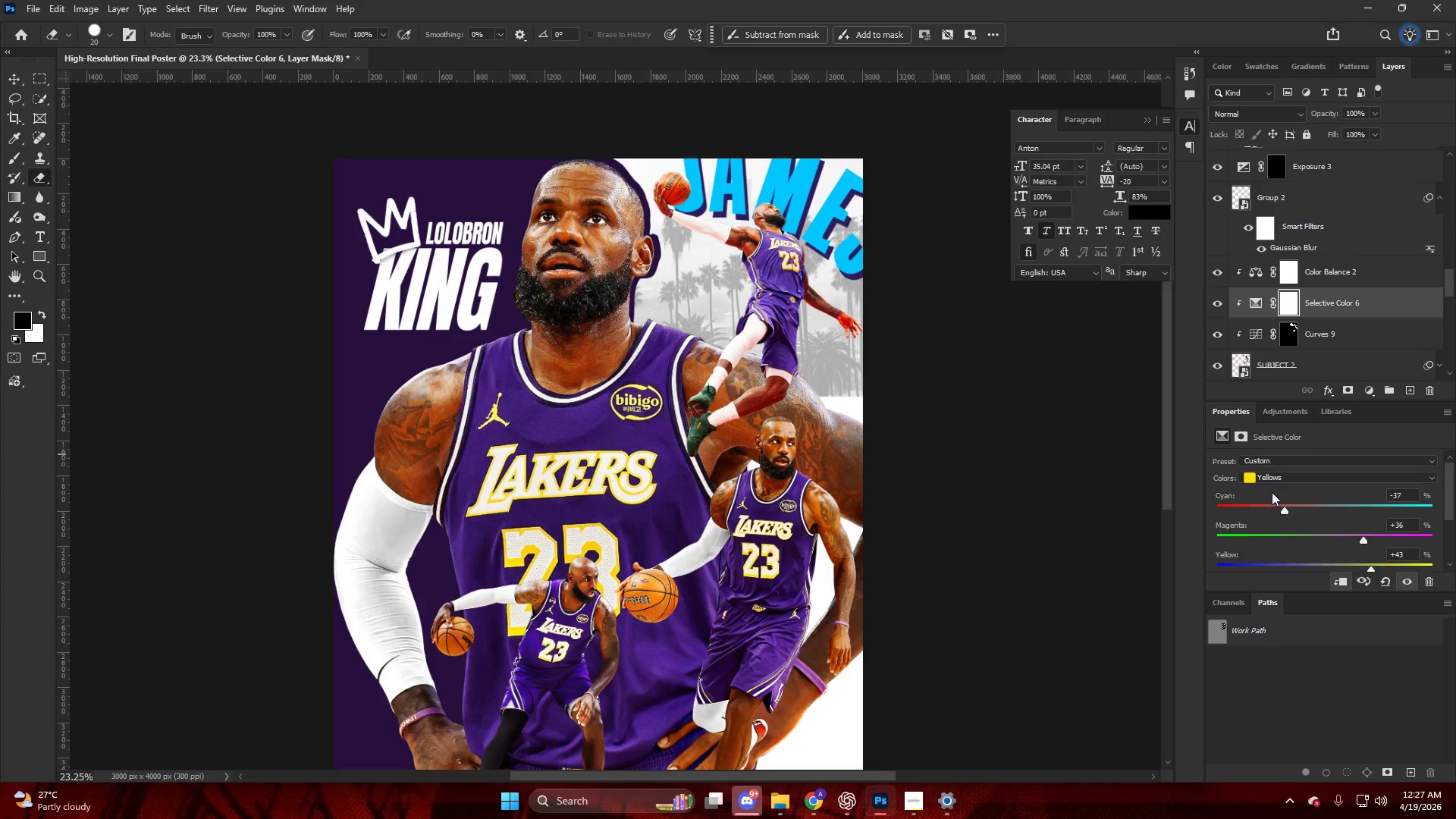 
left_click([1270, 469])
 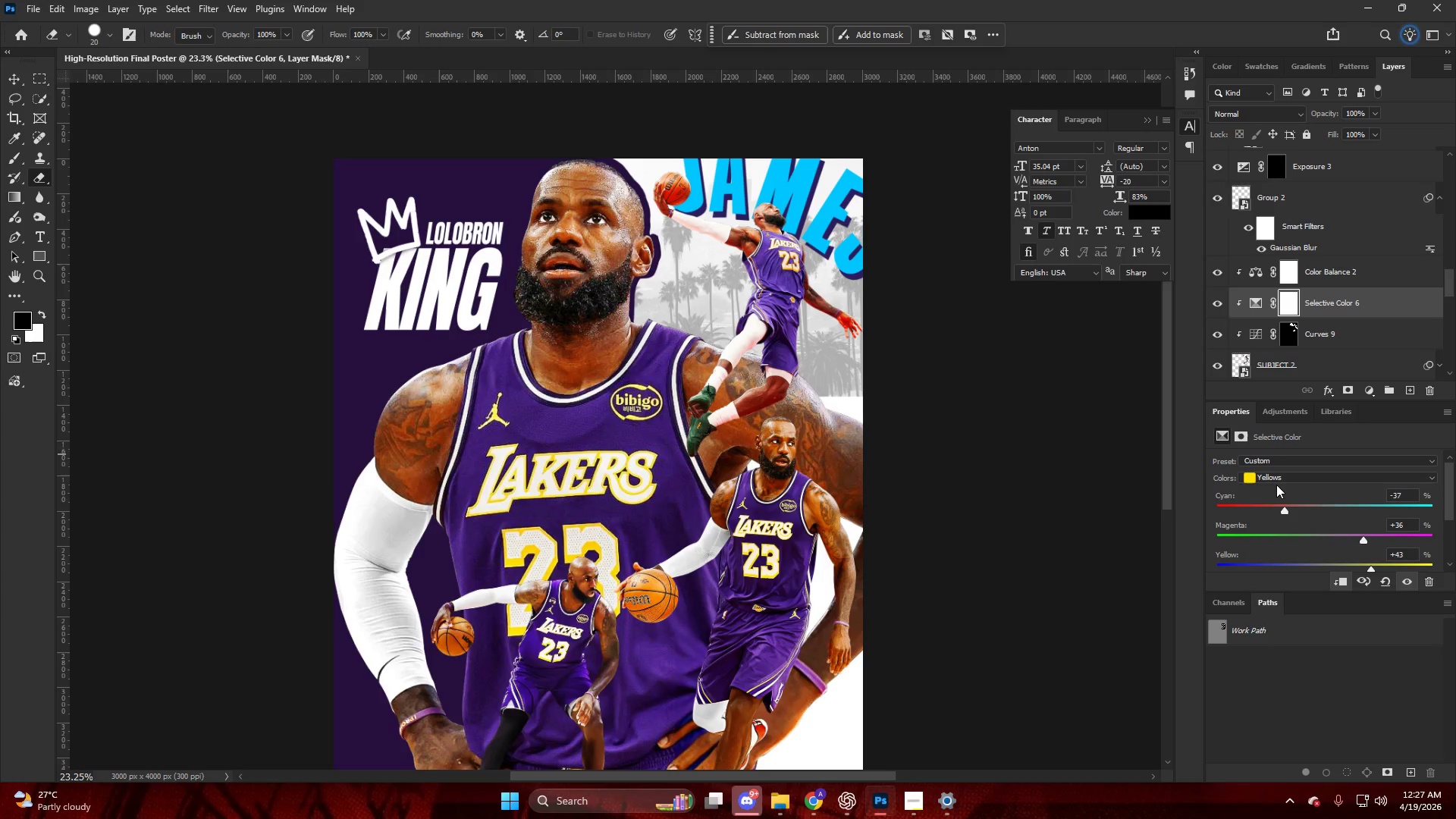 
scroll: coordinate [1272, 493], scroll_direction: up, amount: 5.0
 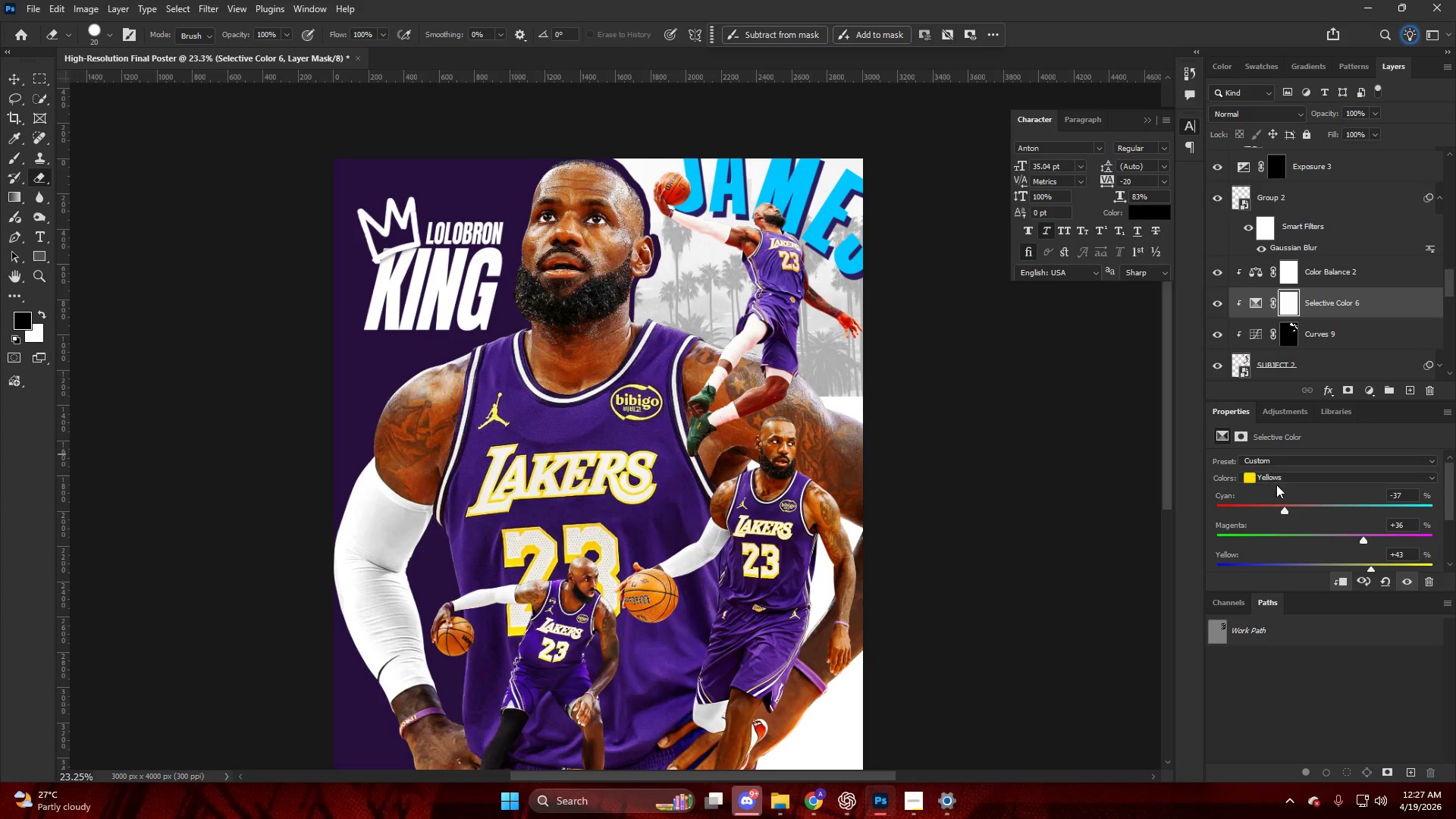 
double_click([1276, 485])
 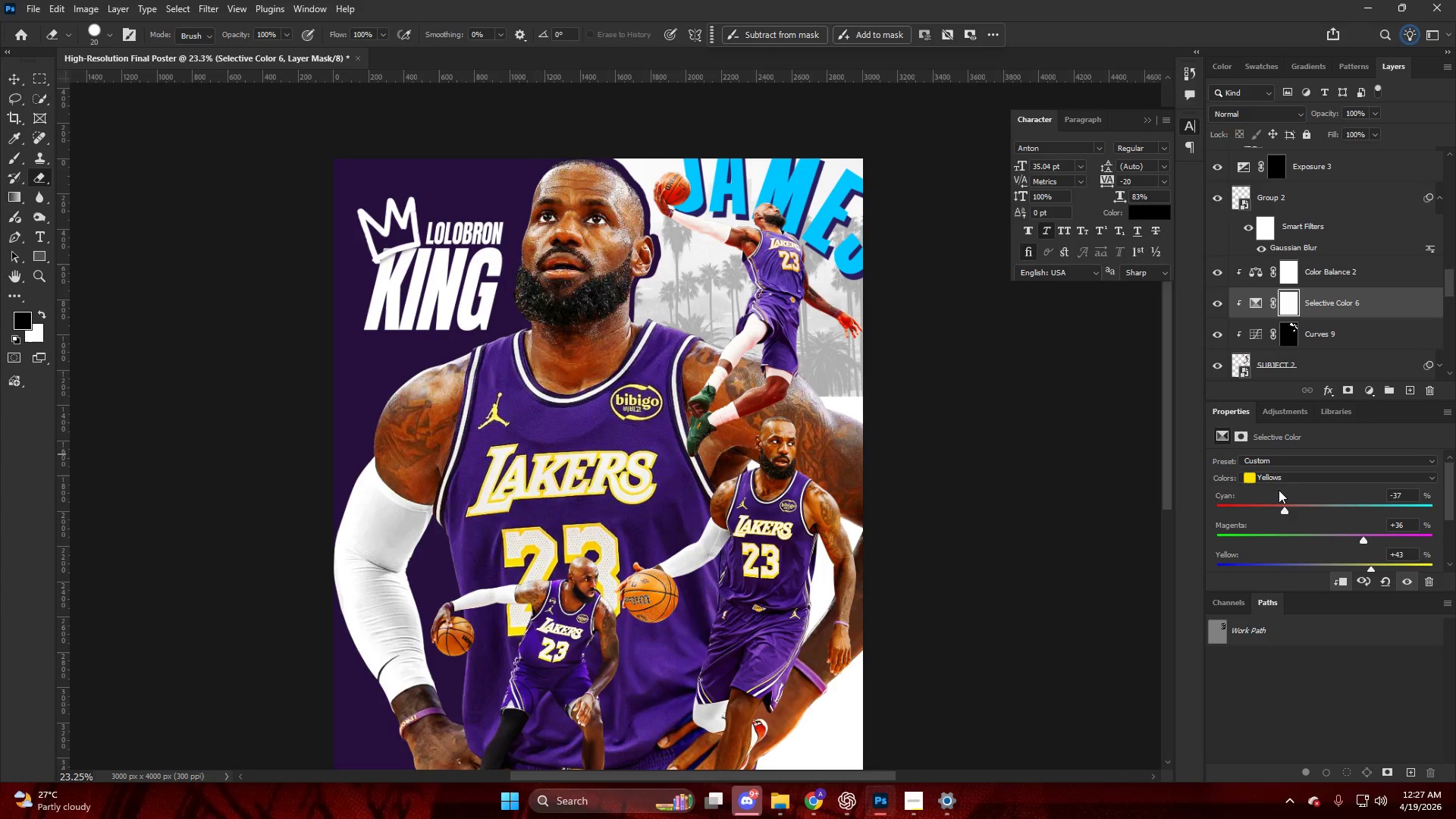 
triple_click([1278, 480])
 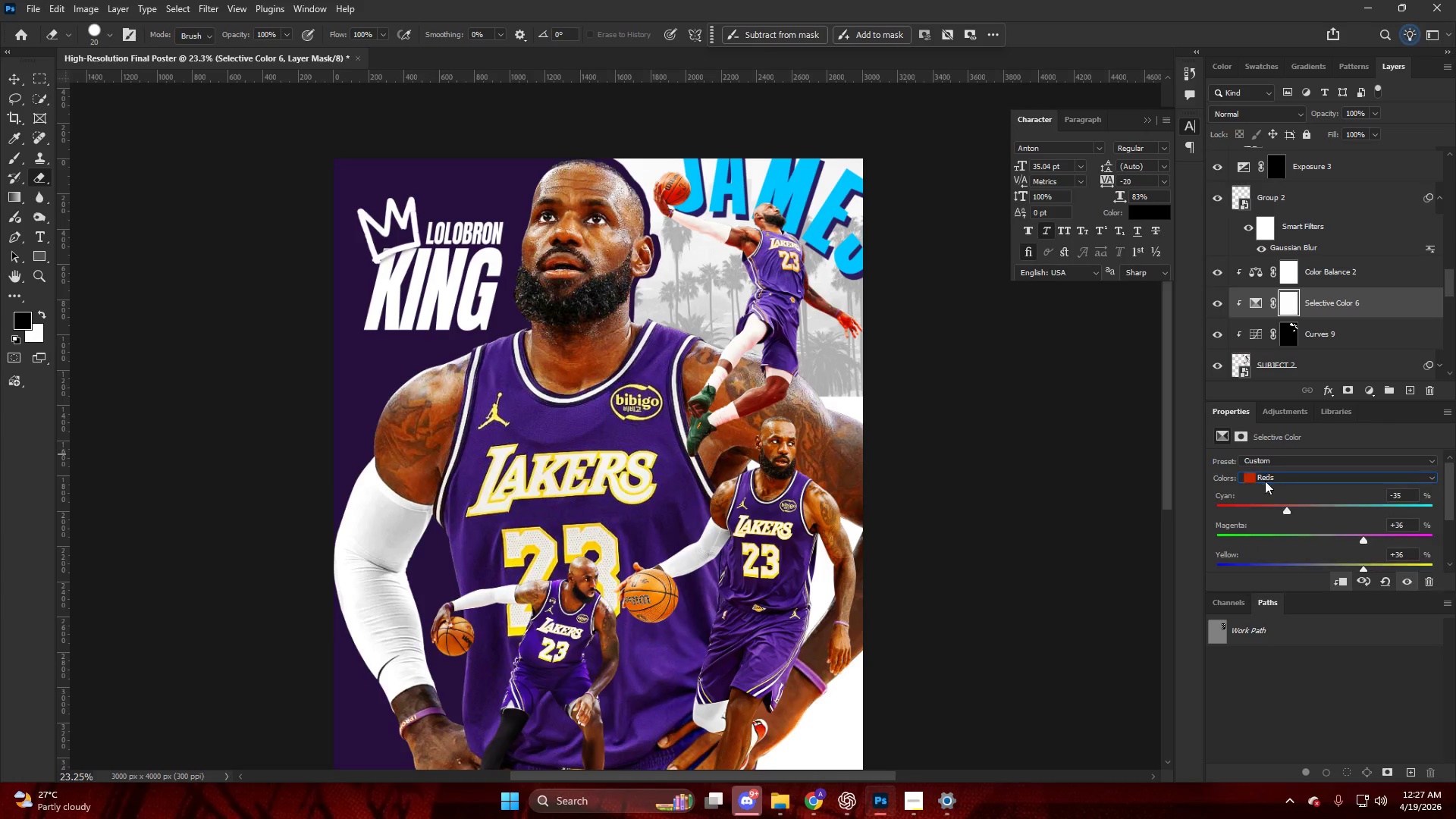 
hold_key(key=AltLeft, duration=0.38)
scroll: coordinate [842, 315], scroll_direction: up, amount: 8.0
 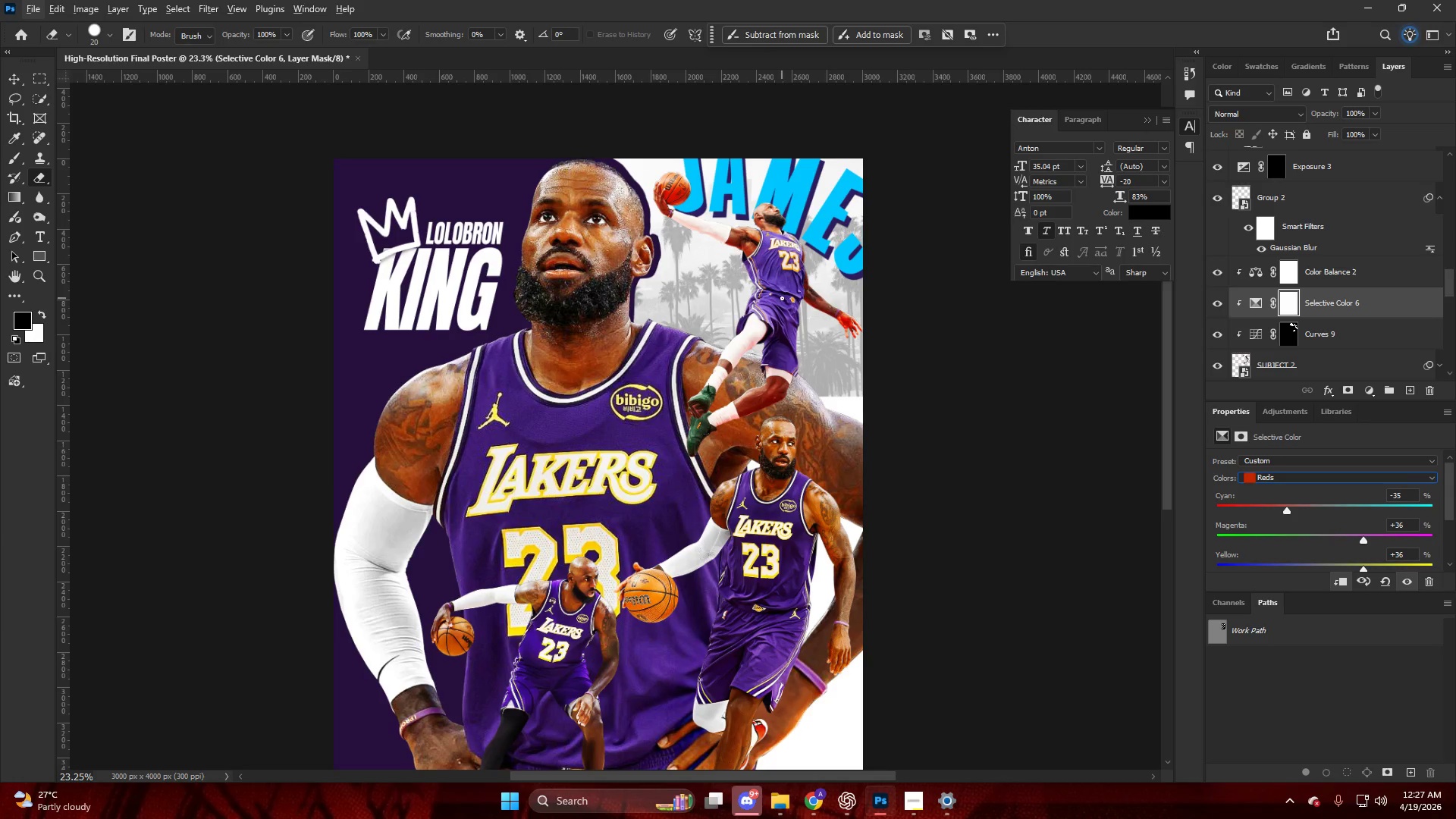 
key(NumpadEnter)
 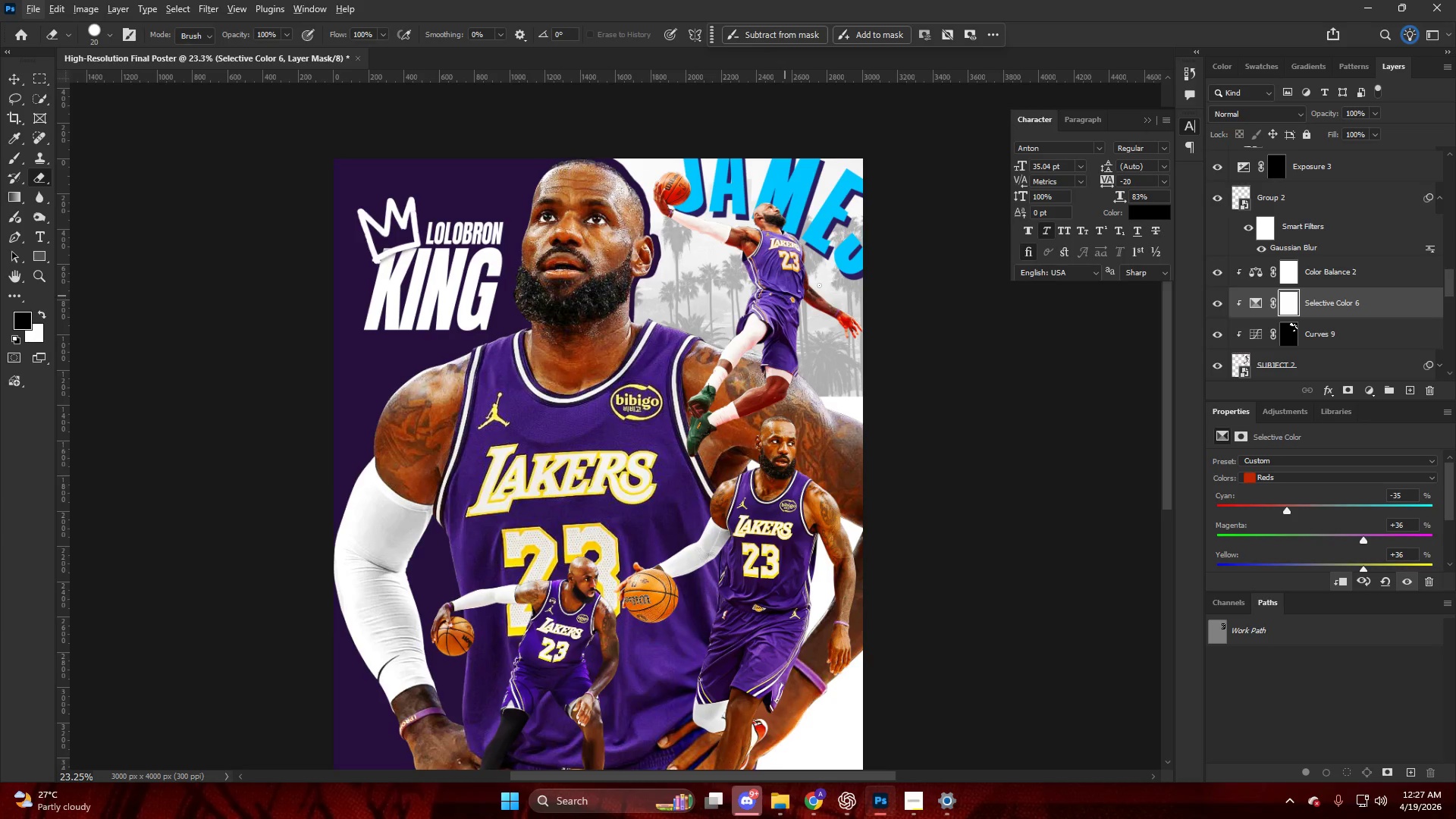 
hold_key(key=AltLeft, duration=0.47)
scroll: coordinate [1050, 351], scroll_direction: up, amount: 16.0
 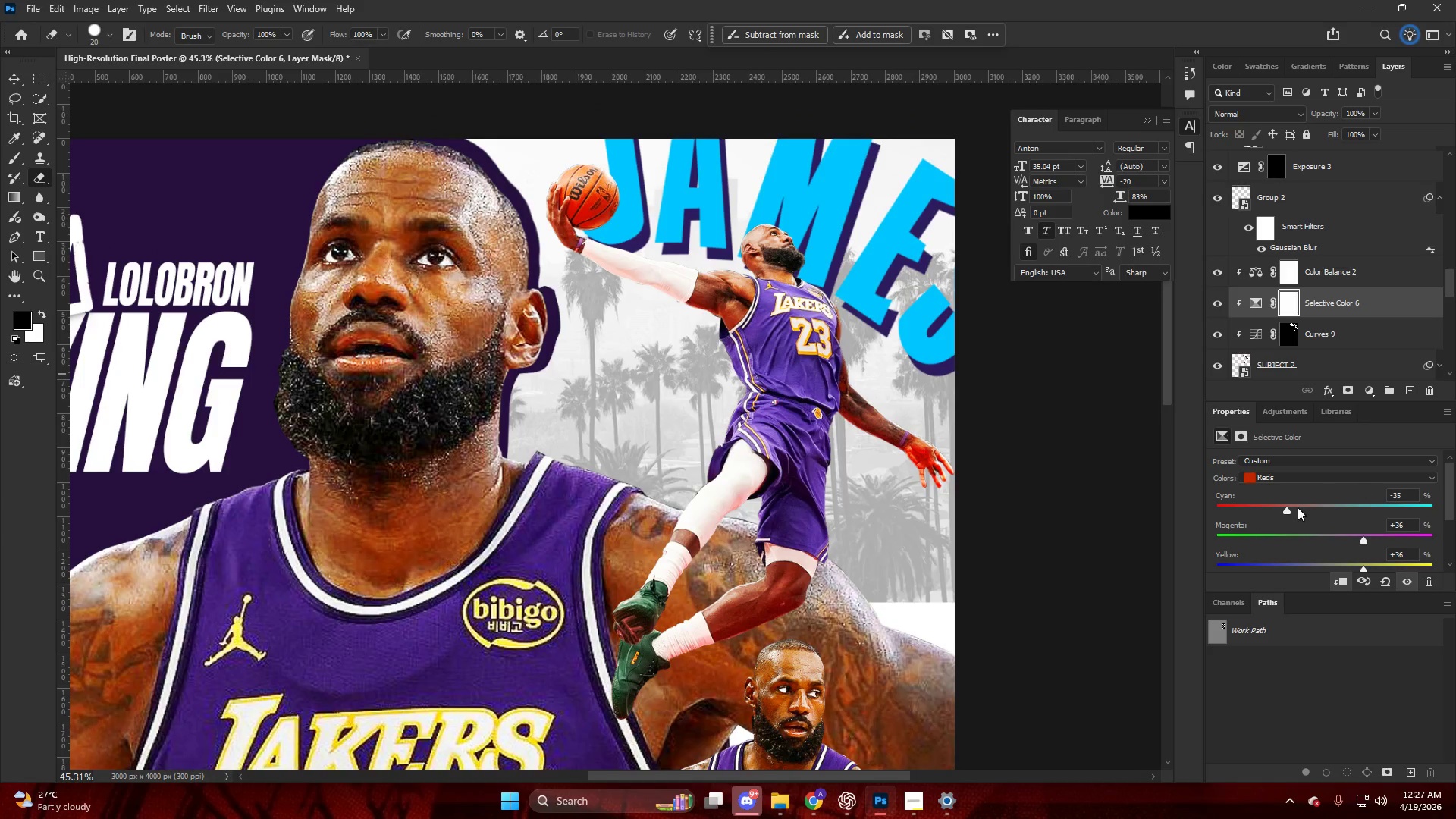 
left_click_drag(start_coordinate=[1288, 507], to_coordinate=[1301, 510])
 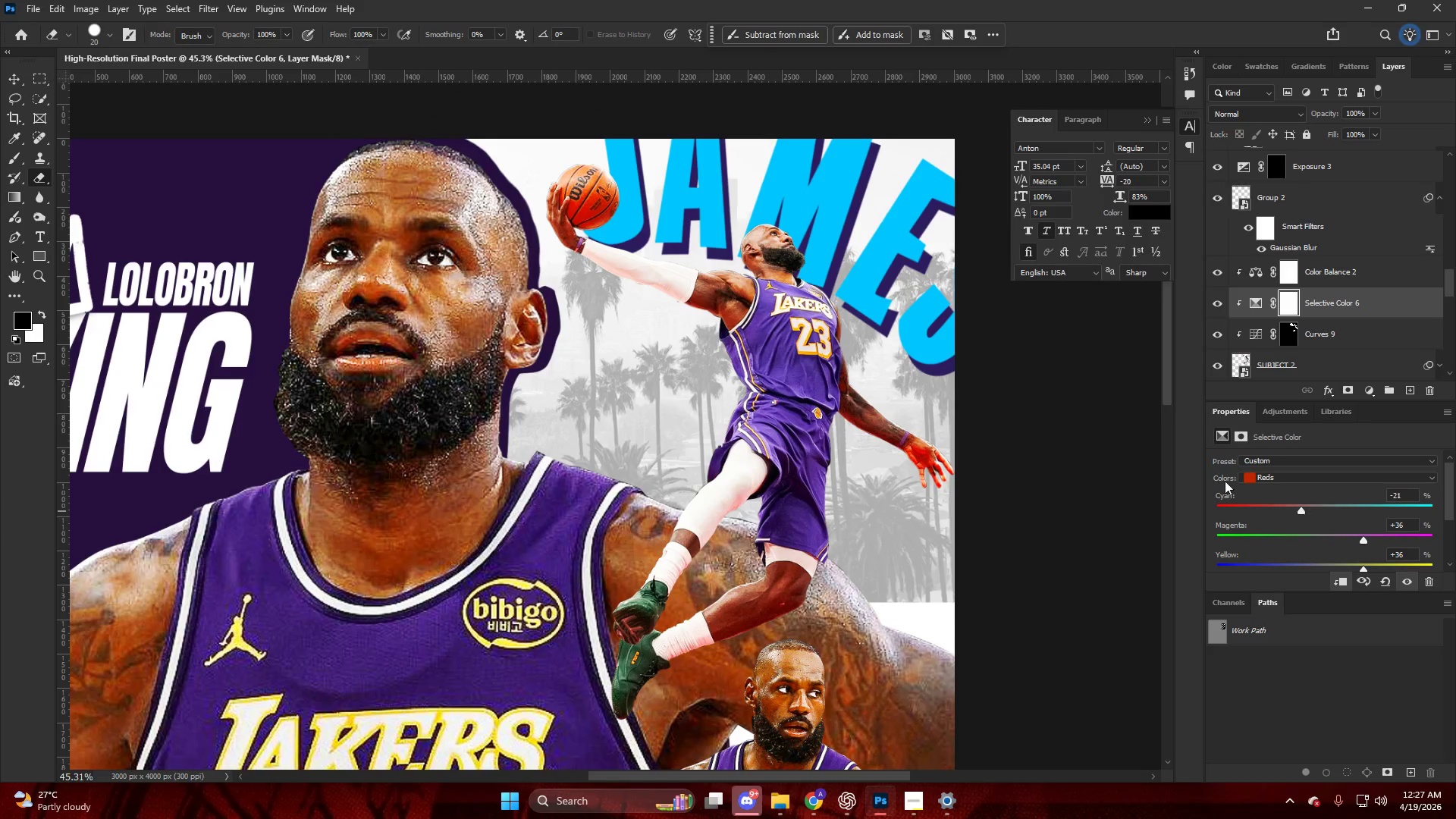 
hold_key(key=AltLeft, duration=0.44)
scroll: coordinate [1298, 501], scroll_direction: down, amount: 21.0
 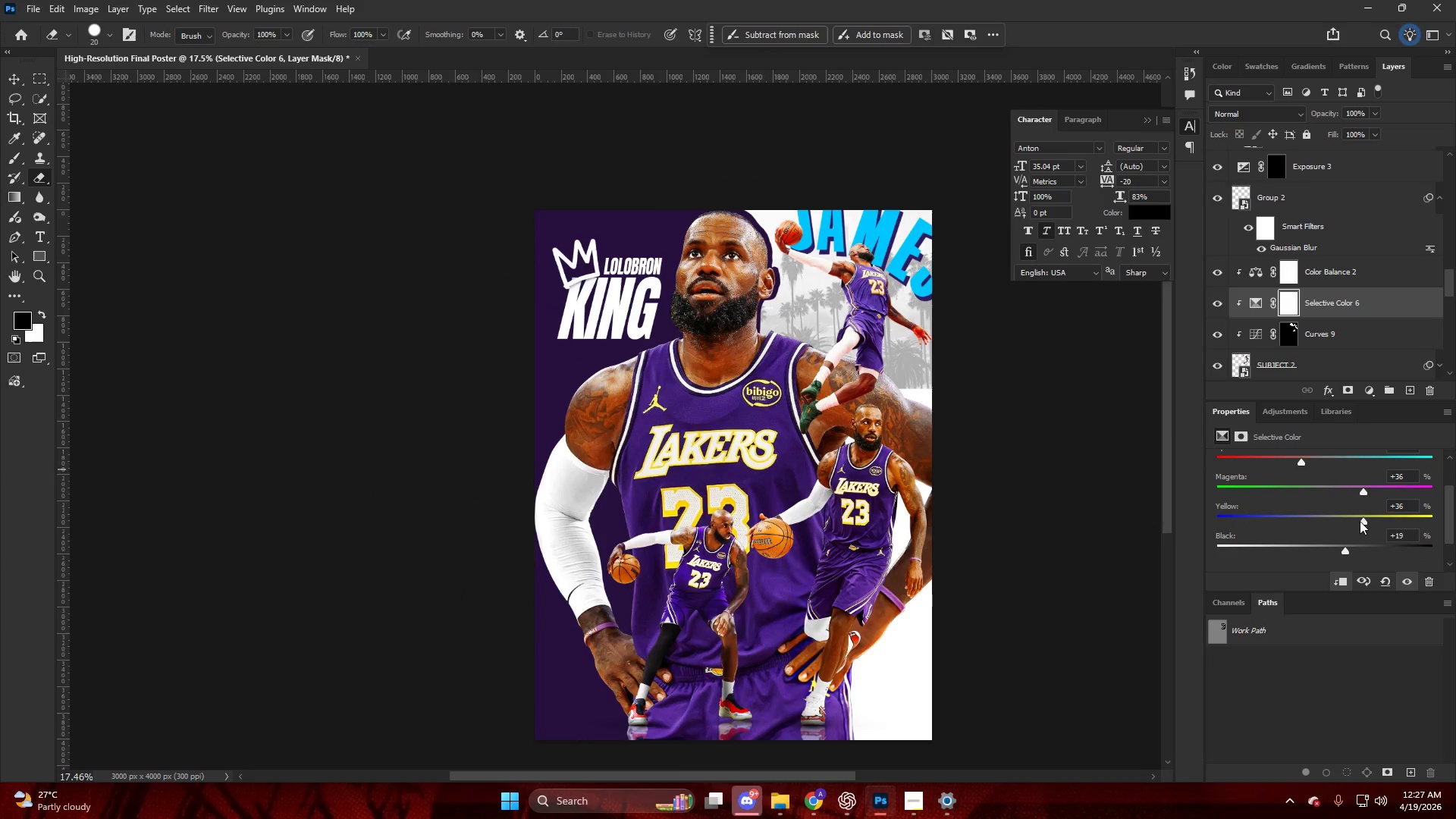 
left_click_drag(start_coordinate=[1365, 519], to_coordinate=[1379, 521])
 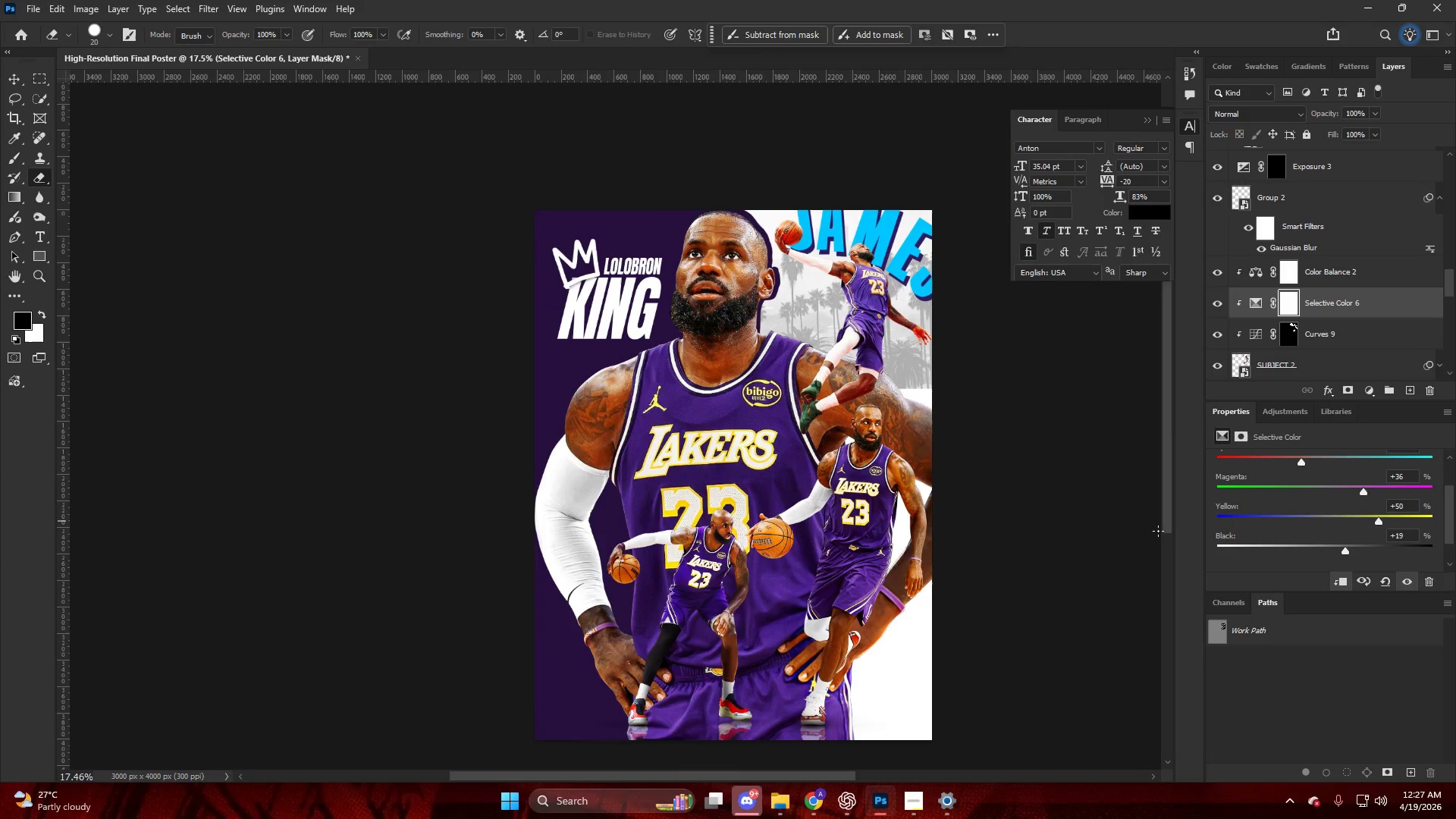 
key(Alt+AltLeft)
 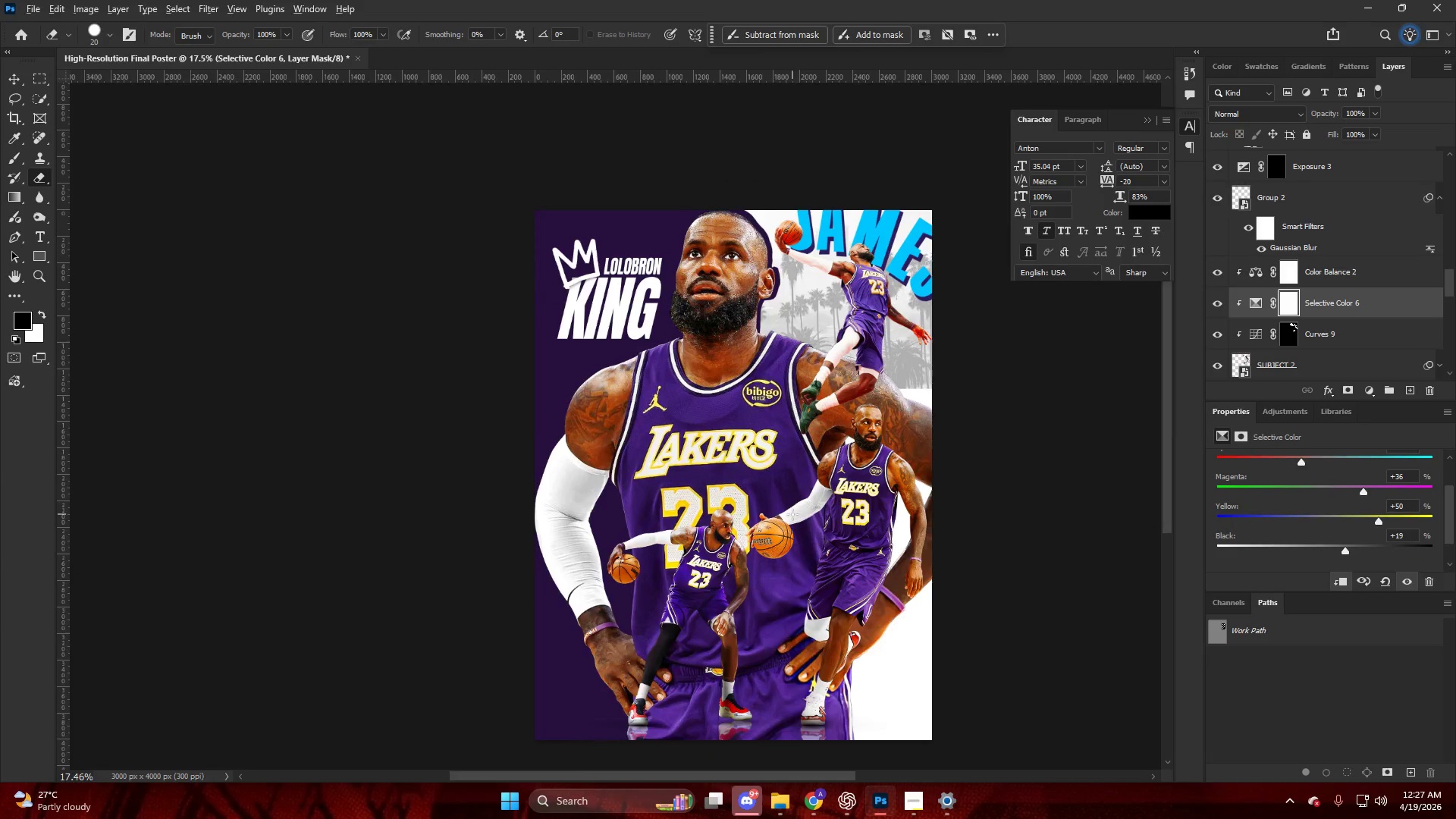 
hold_key(key=AltLeft, duration=0.39)
scroll: coordinate [953, 432], scroll_direction: down, amount: 6.0
 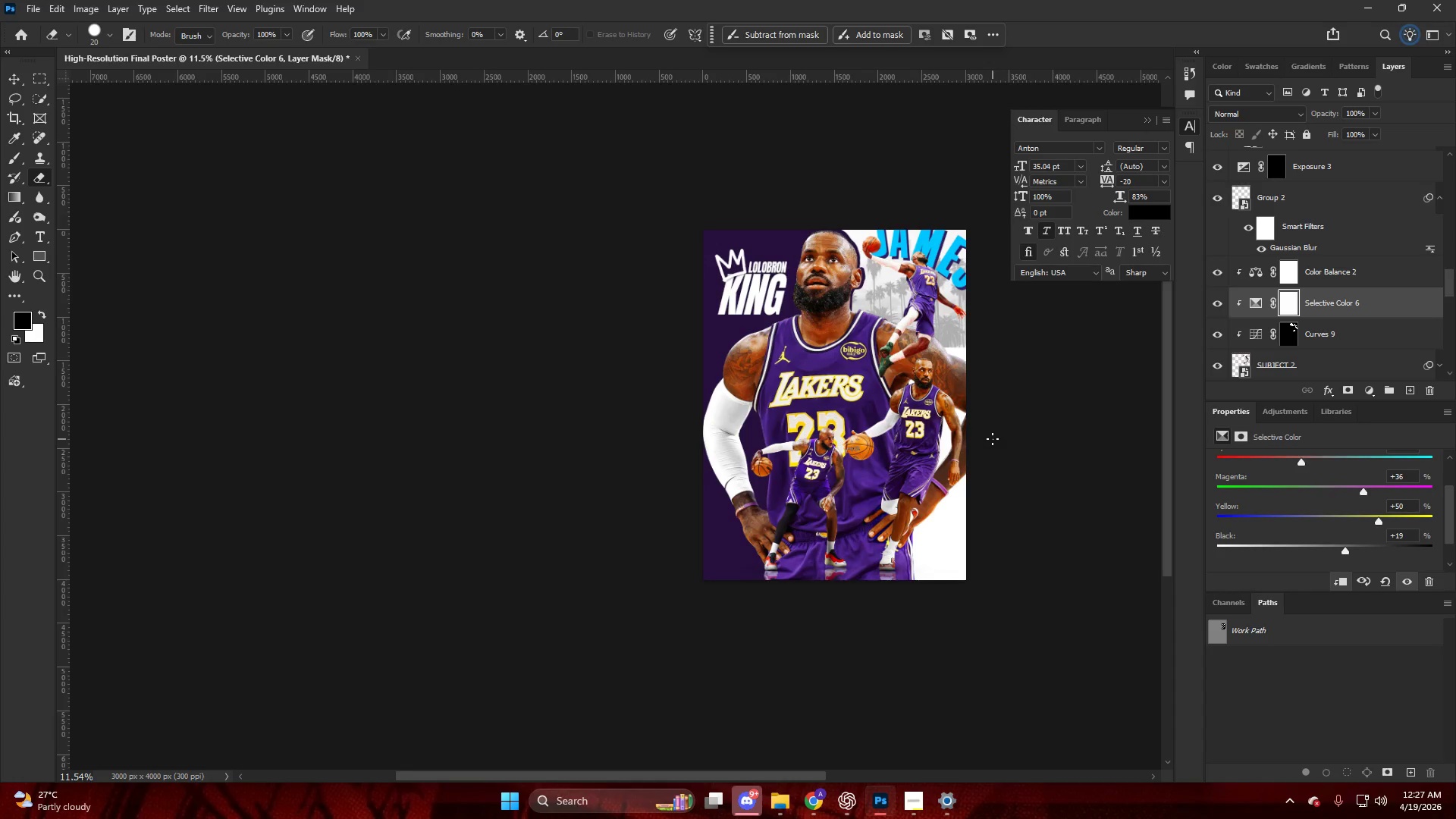 
scroll: coordinate [992, 433], scroll_direction: none, amount: 0.0
 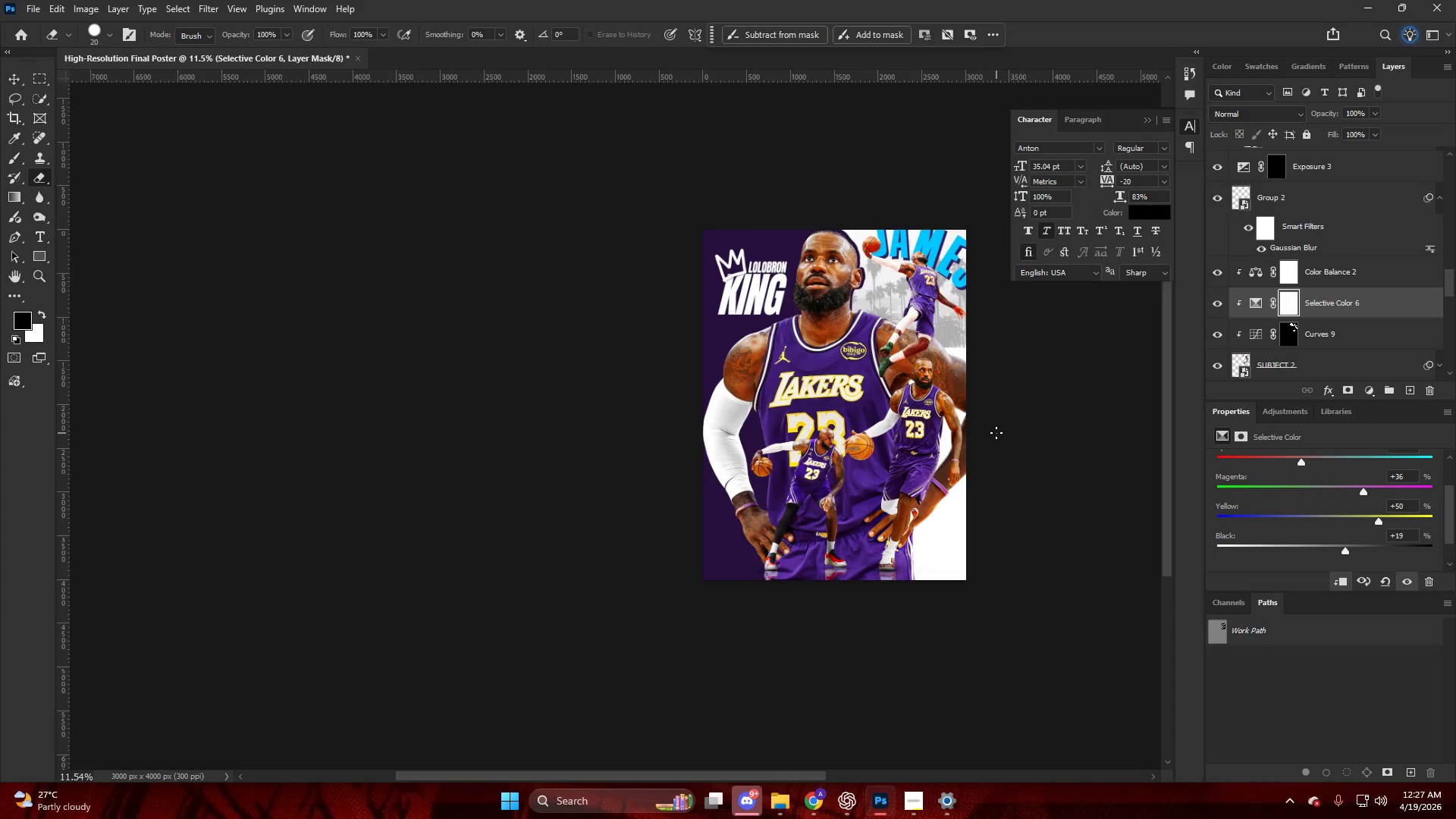 
key(Alt+AltLeft)
 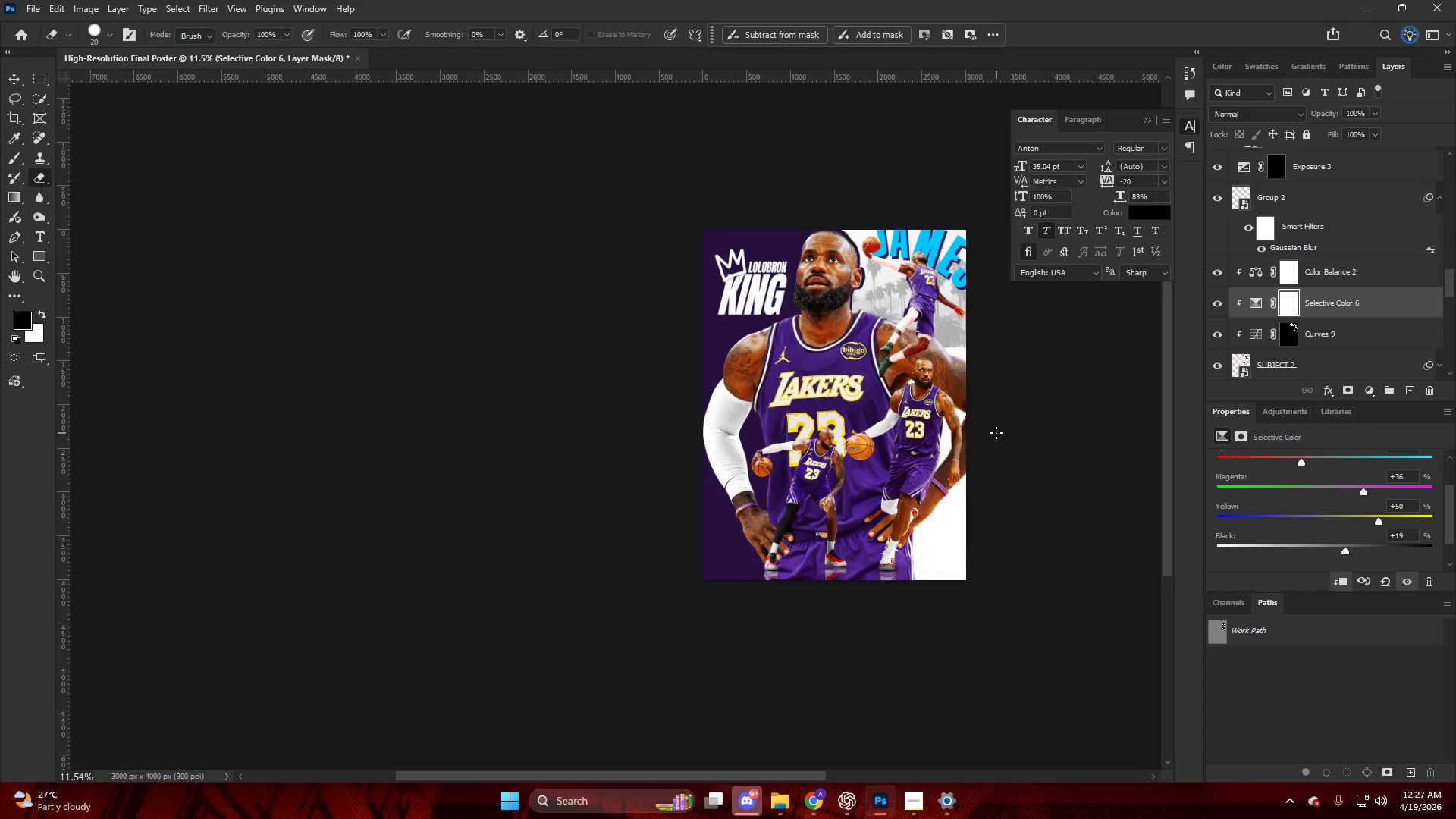 
hold_key(key=ControlLeft, duration=0.41)
 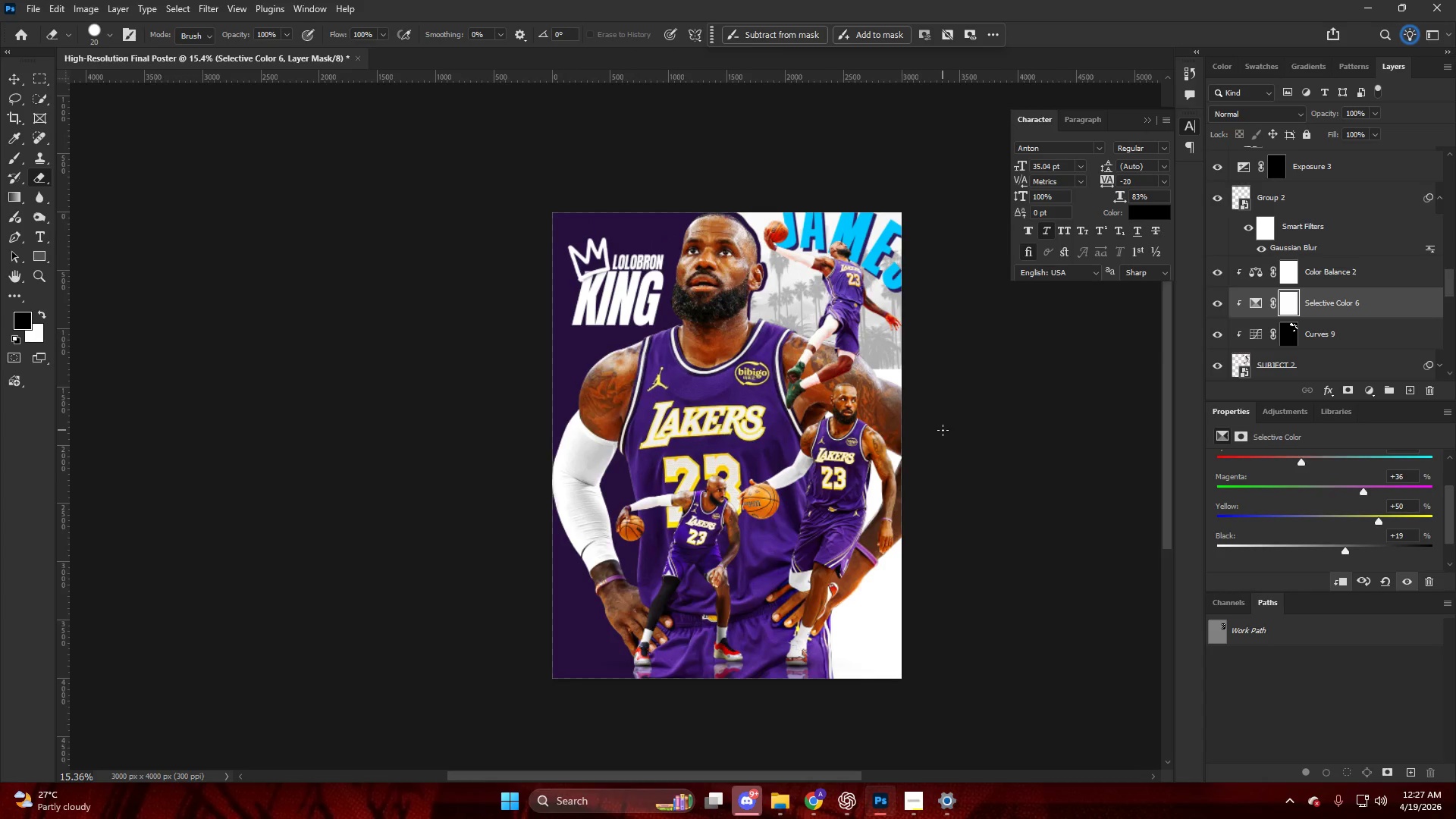 
key(Alt+AltLeft)
 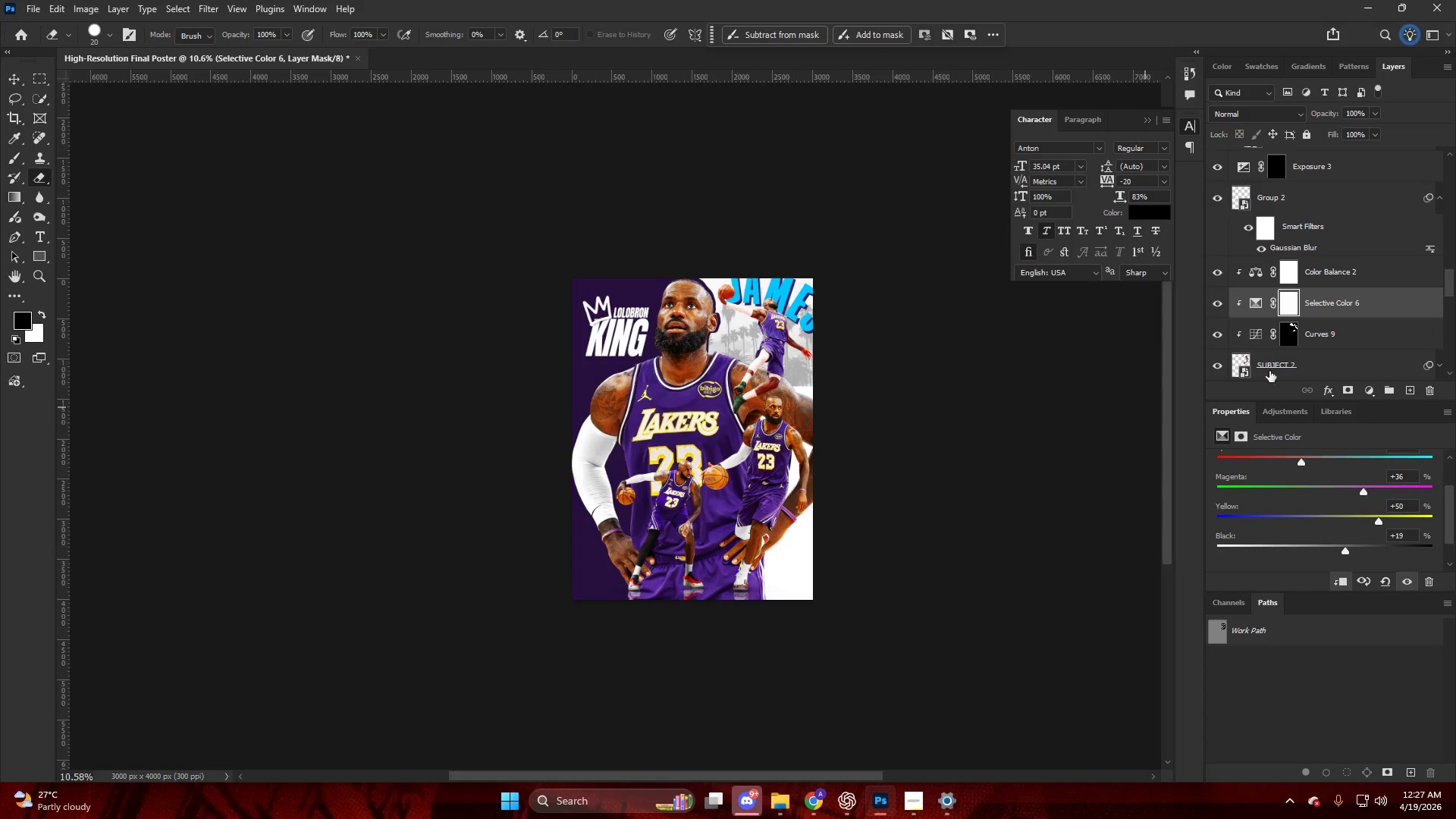 
scroll: coordinate [942, 429], scroll_direction: down, amount: 7.0
 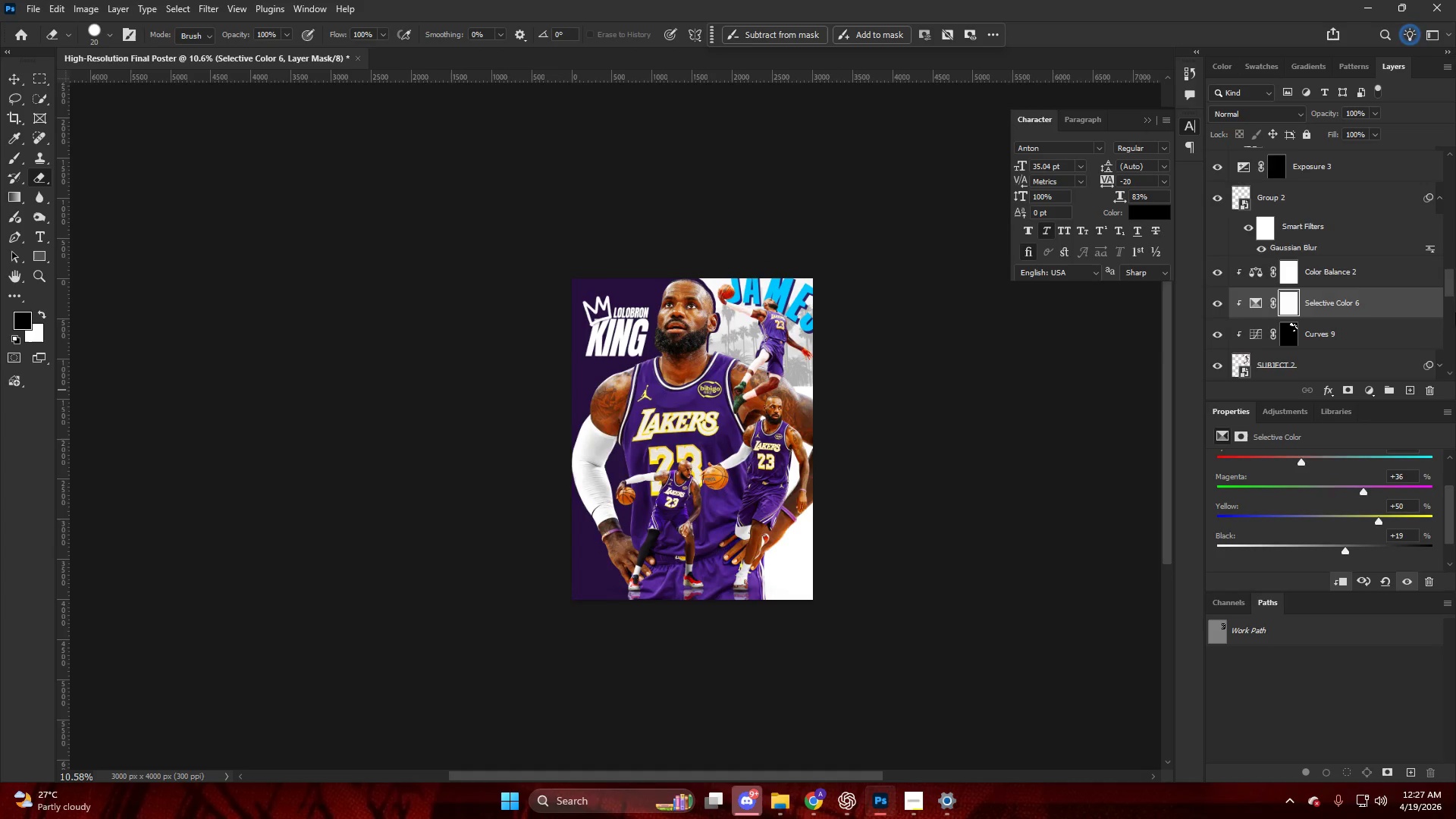 
scroll: coordinate [1363, 277], scroll_direction: up, amount: 37.0
 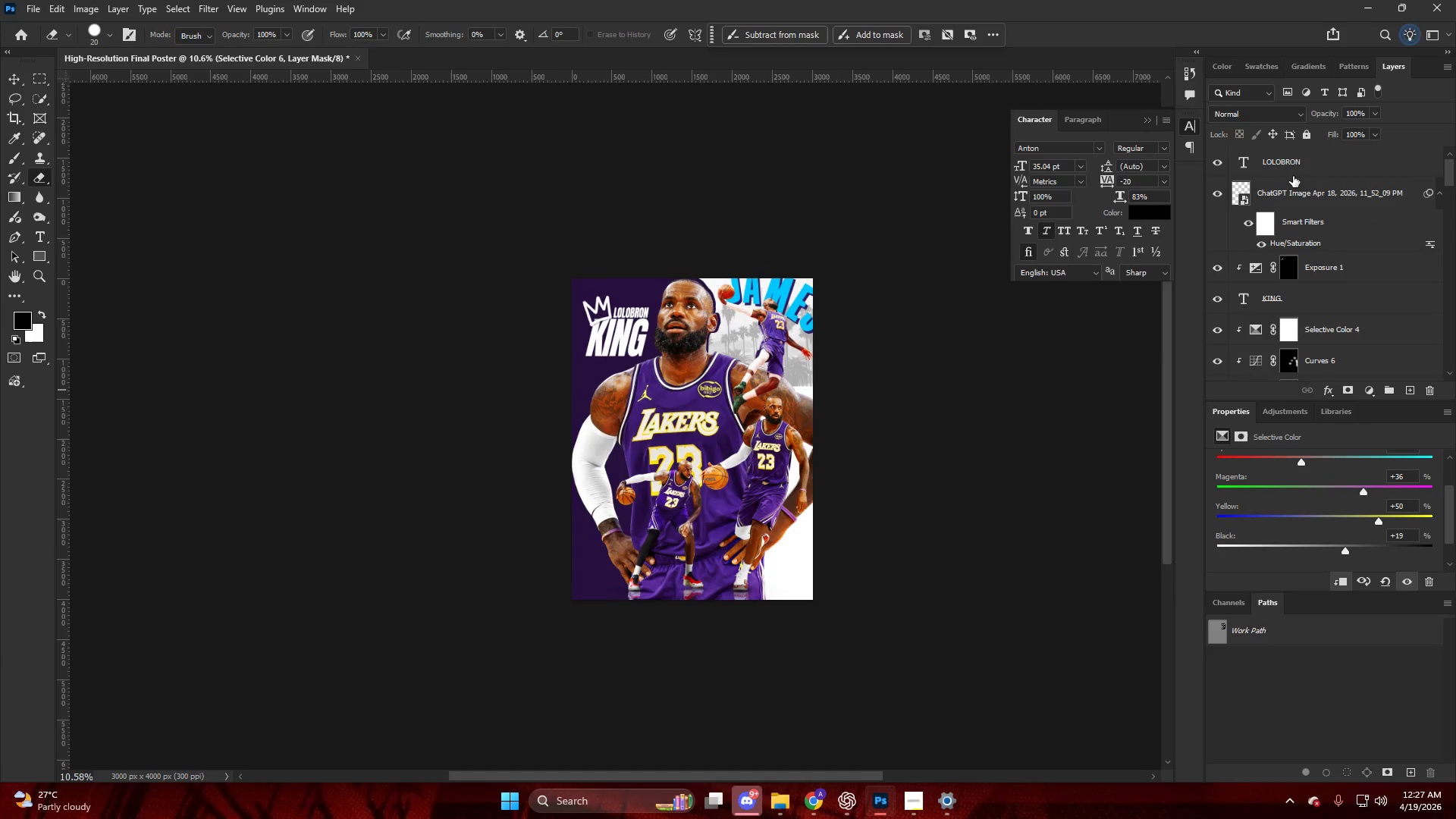 
left_click([1292, 173])
 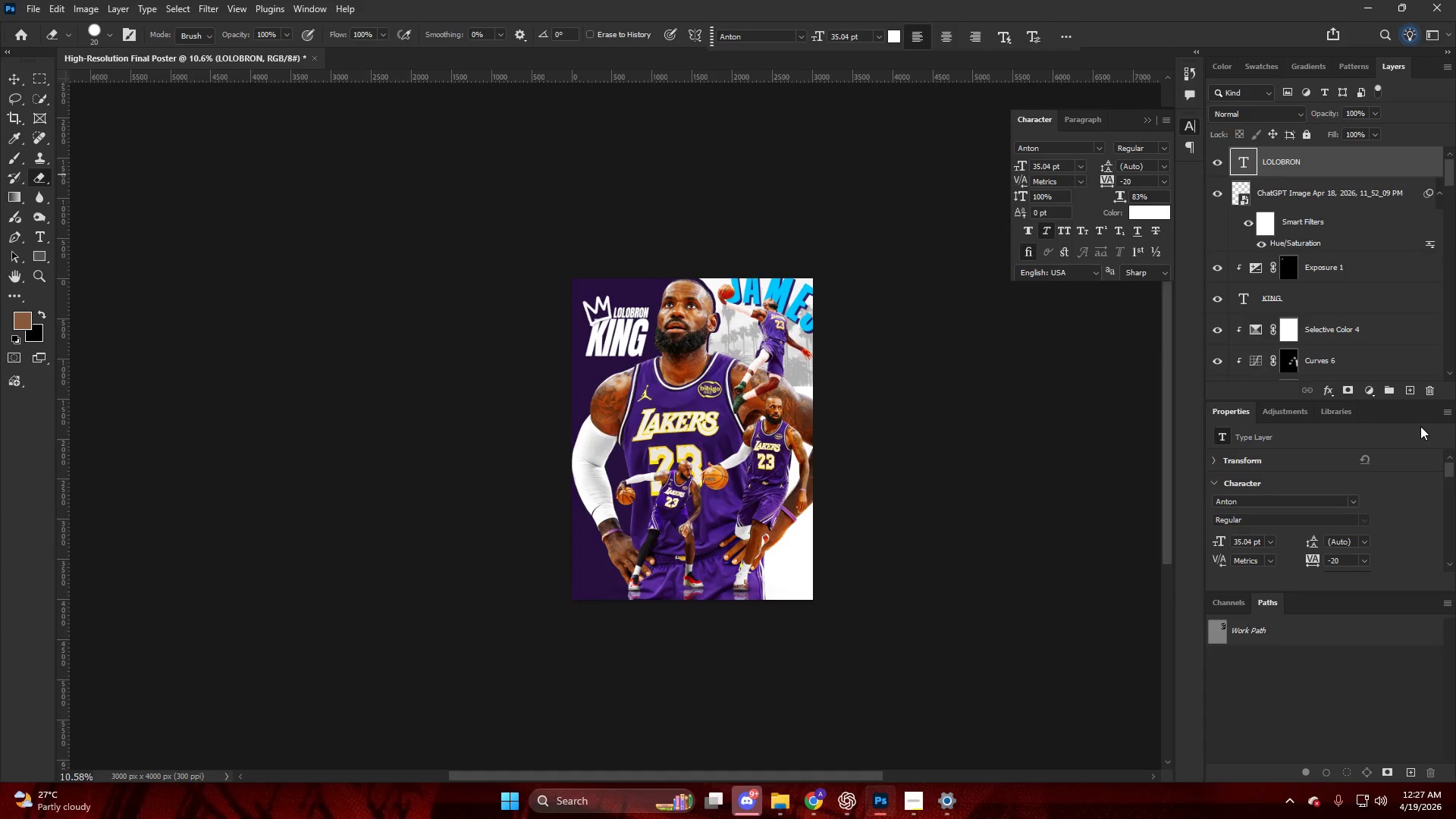 
left_click([1371, 391])
 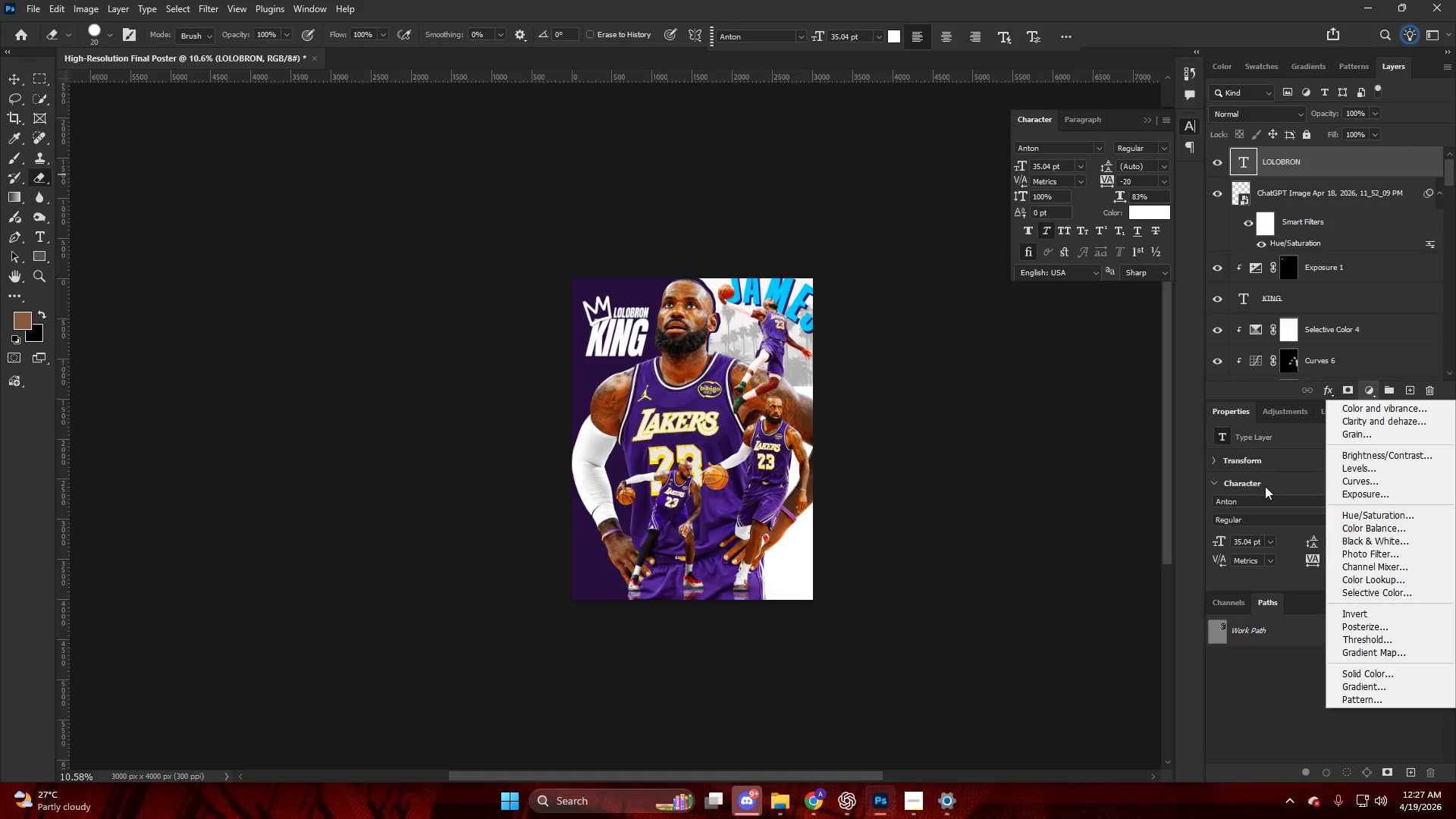 
wait(6.73)
 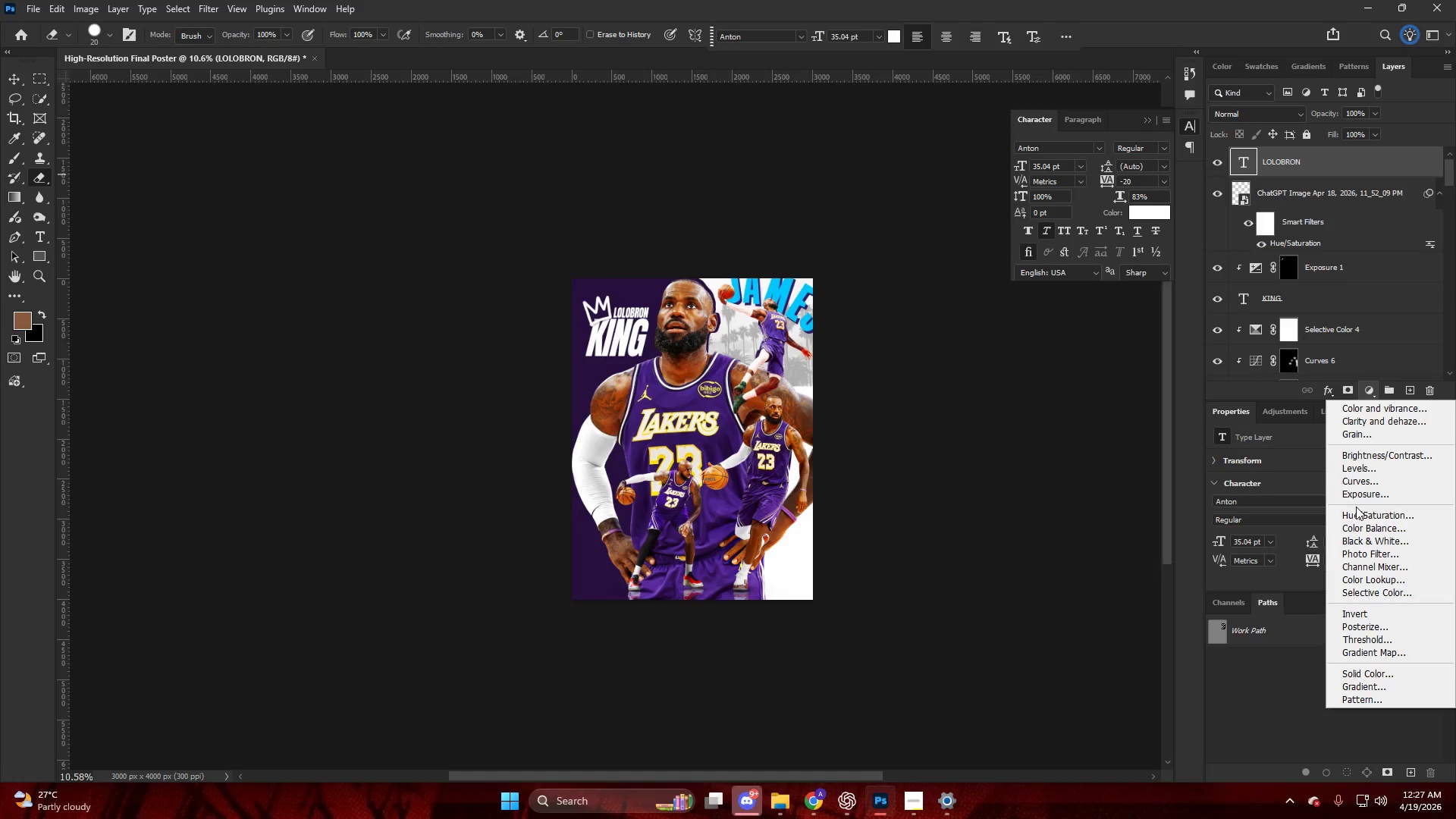 
hold_key(key=AltLeft, duration=0.53)
scroll: coordinate [843, 547], scroll_direction: up, amount: 8.0
 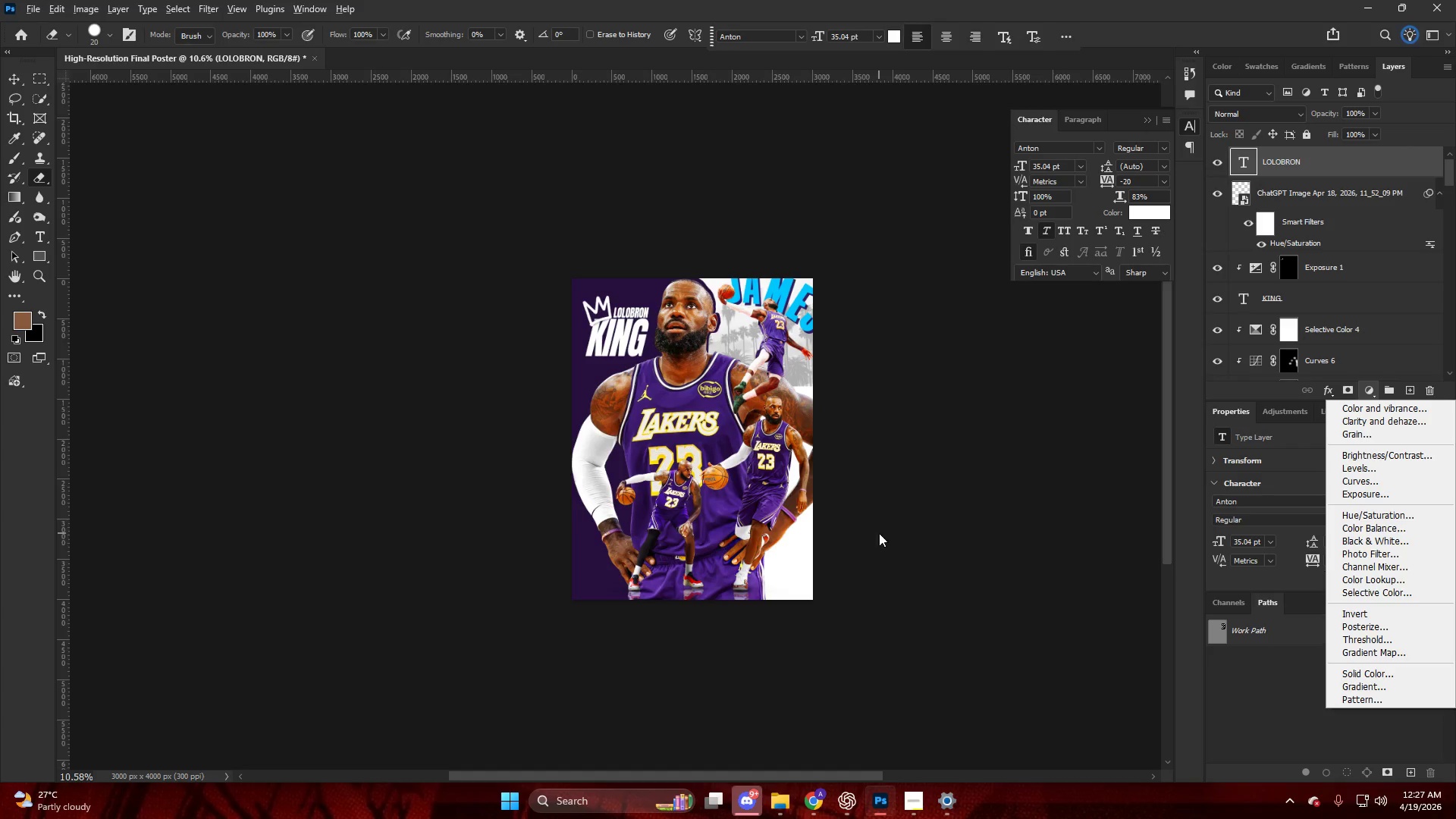 
left_click([989, 464])
 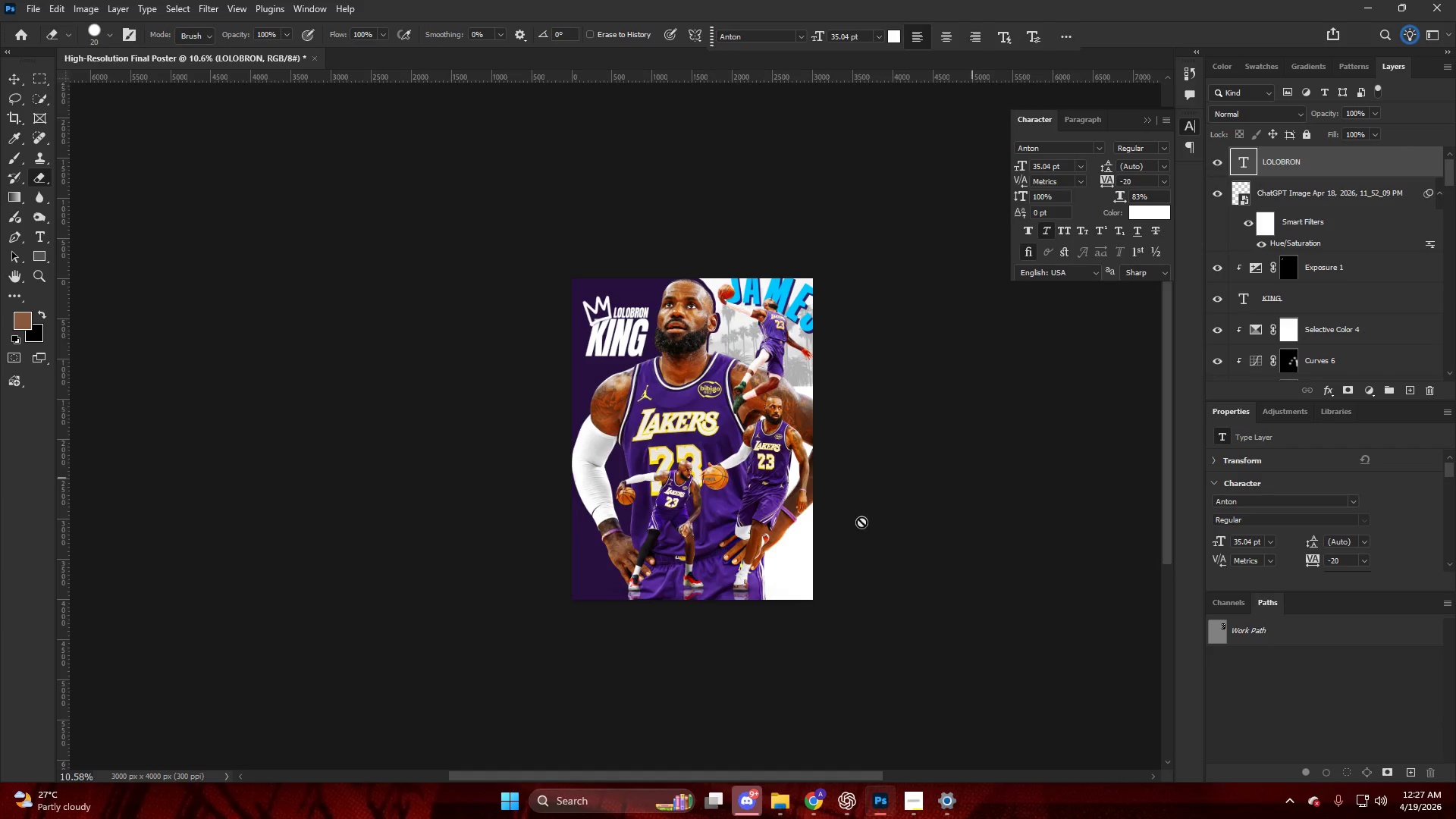 
hold_key(key=AltLeft, duration=0.48)
 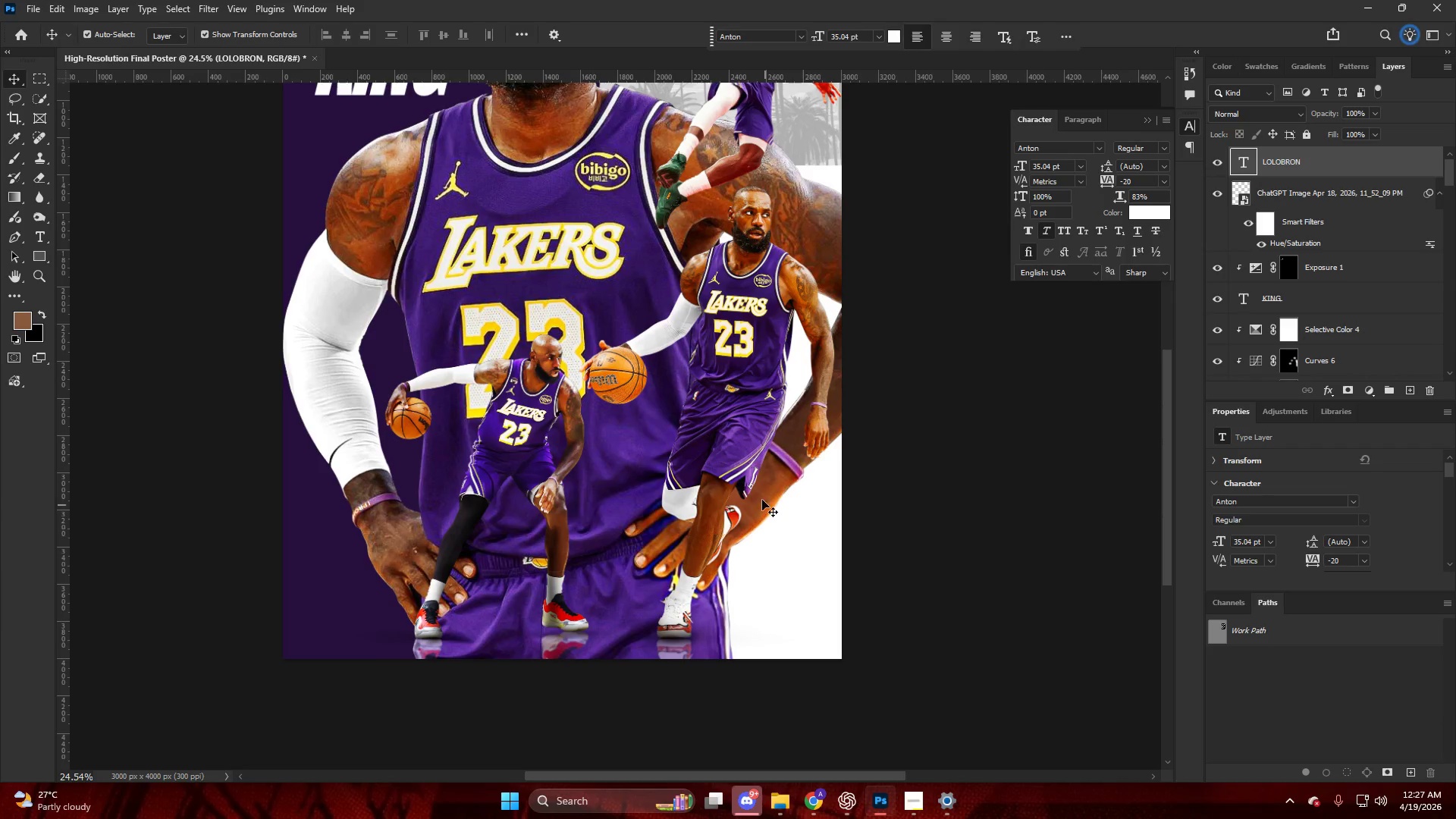 
key(V)
 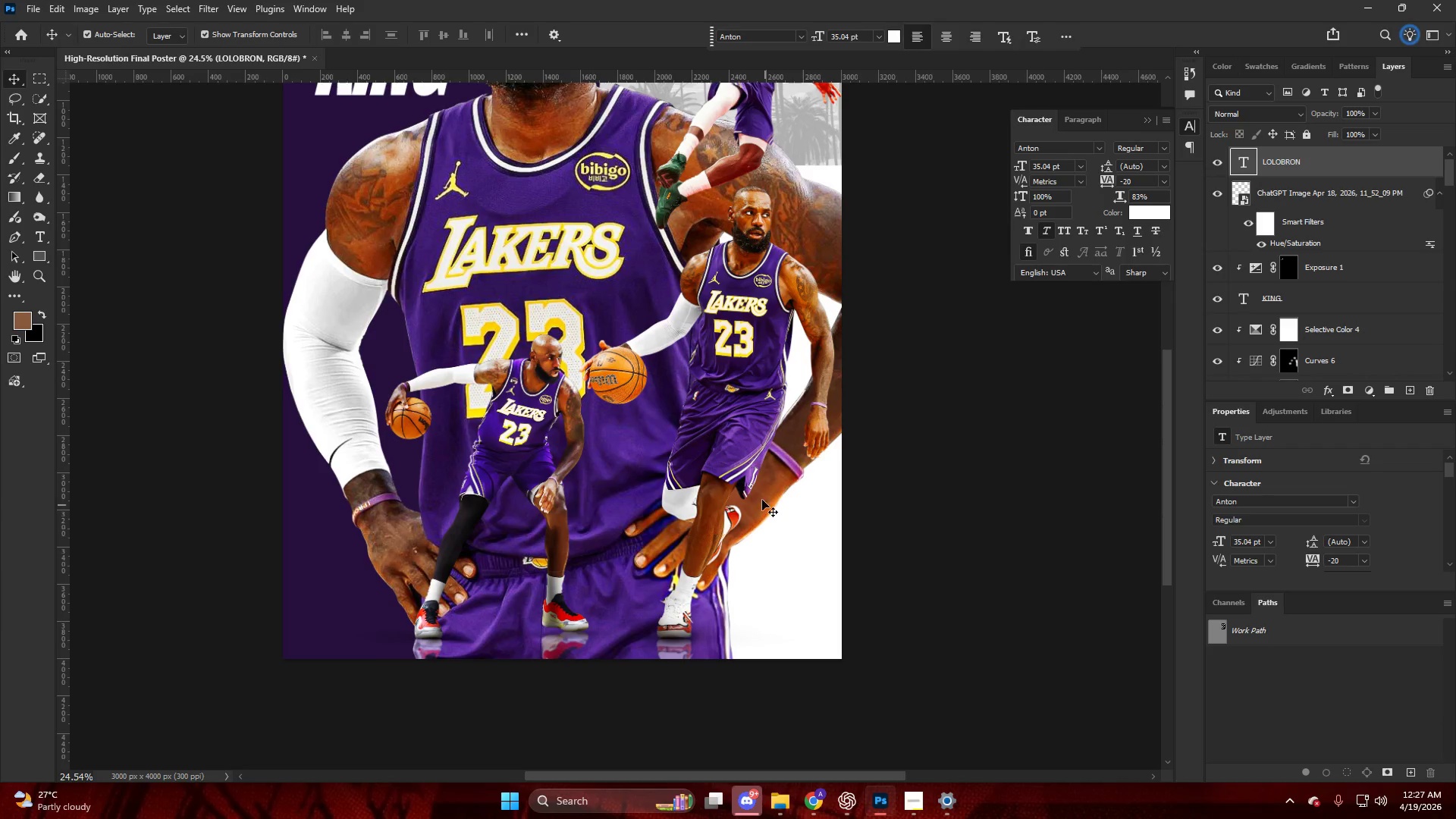 
scroll: coordinate [800, 549], scroll_direction: up, amount: 9.0
 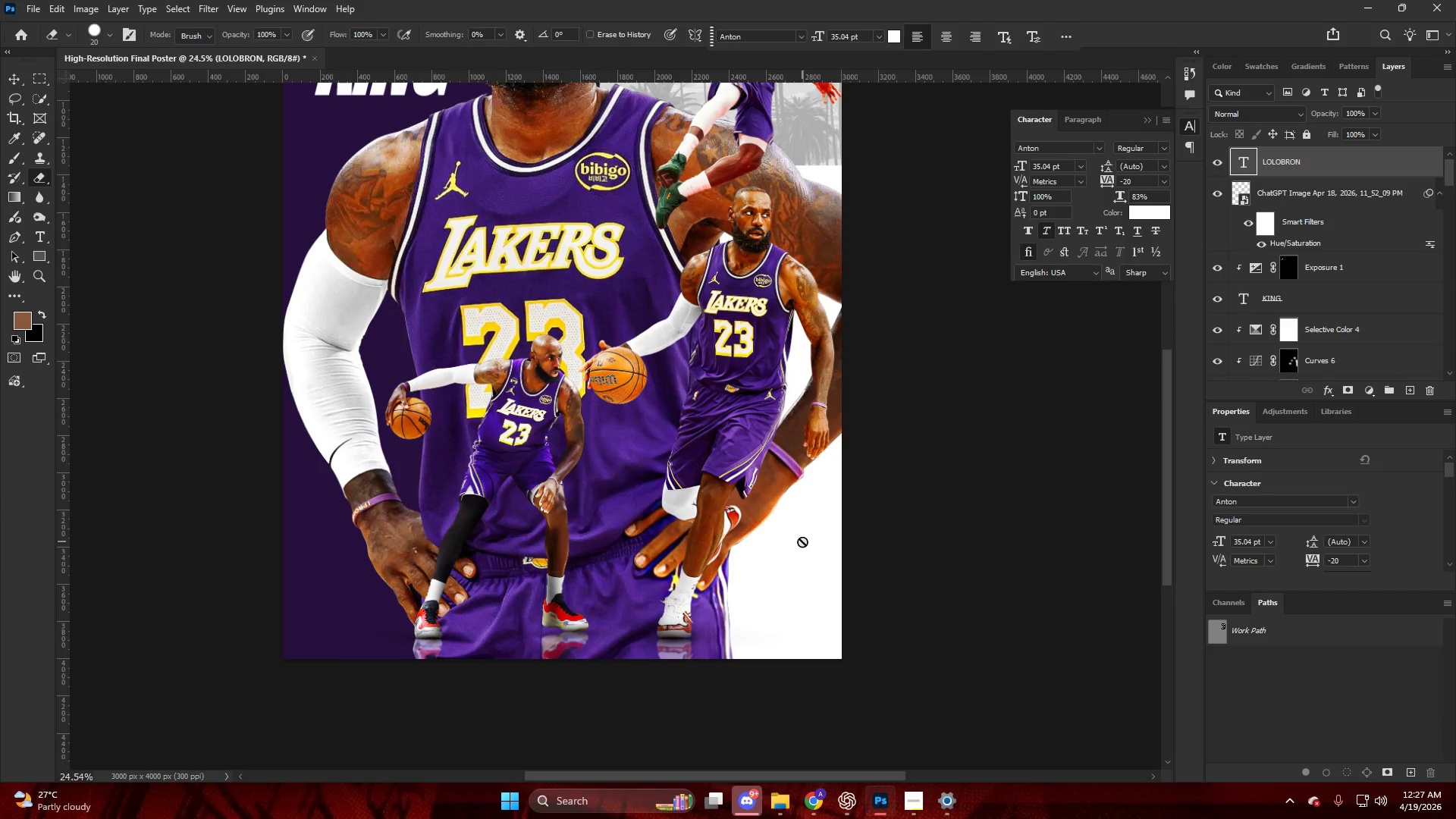 
left_click([762, 499])
 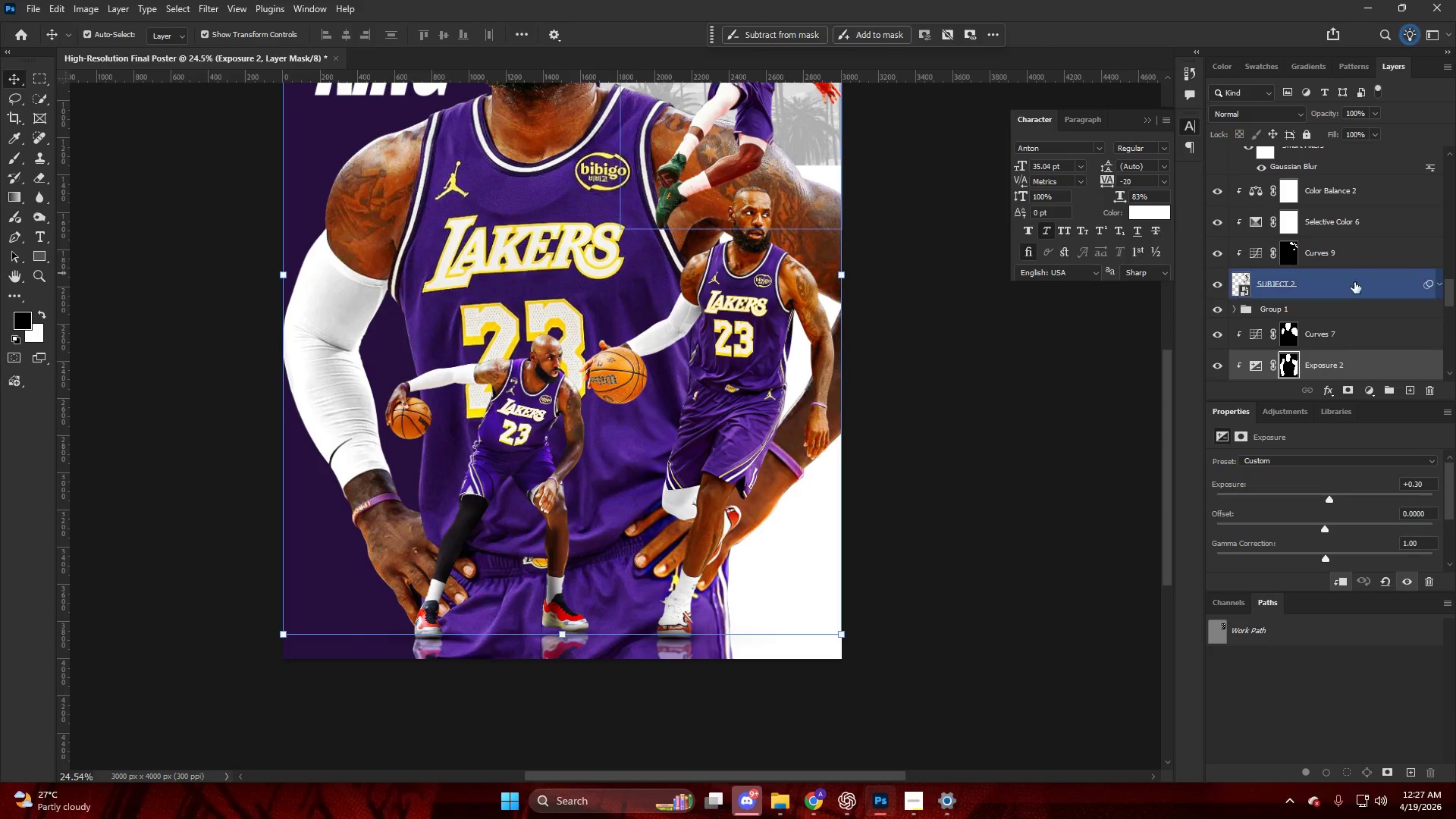 
scroll: coordinate [1341, 325], scroll_direction: down, amount: 7.0
 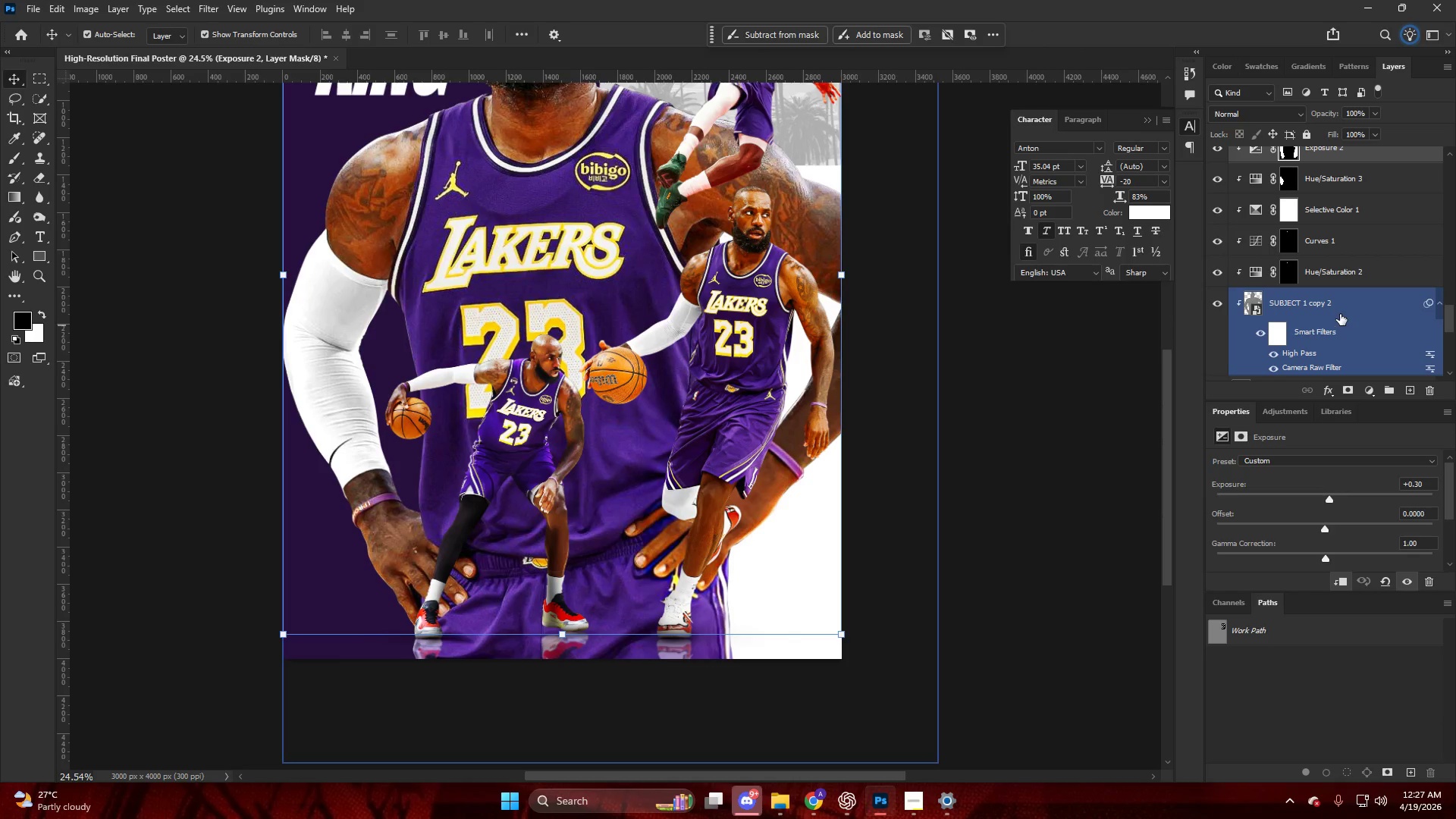 
left_click([1338, 311])
 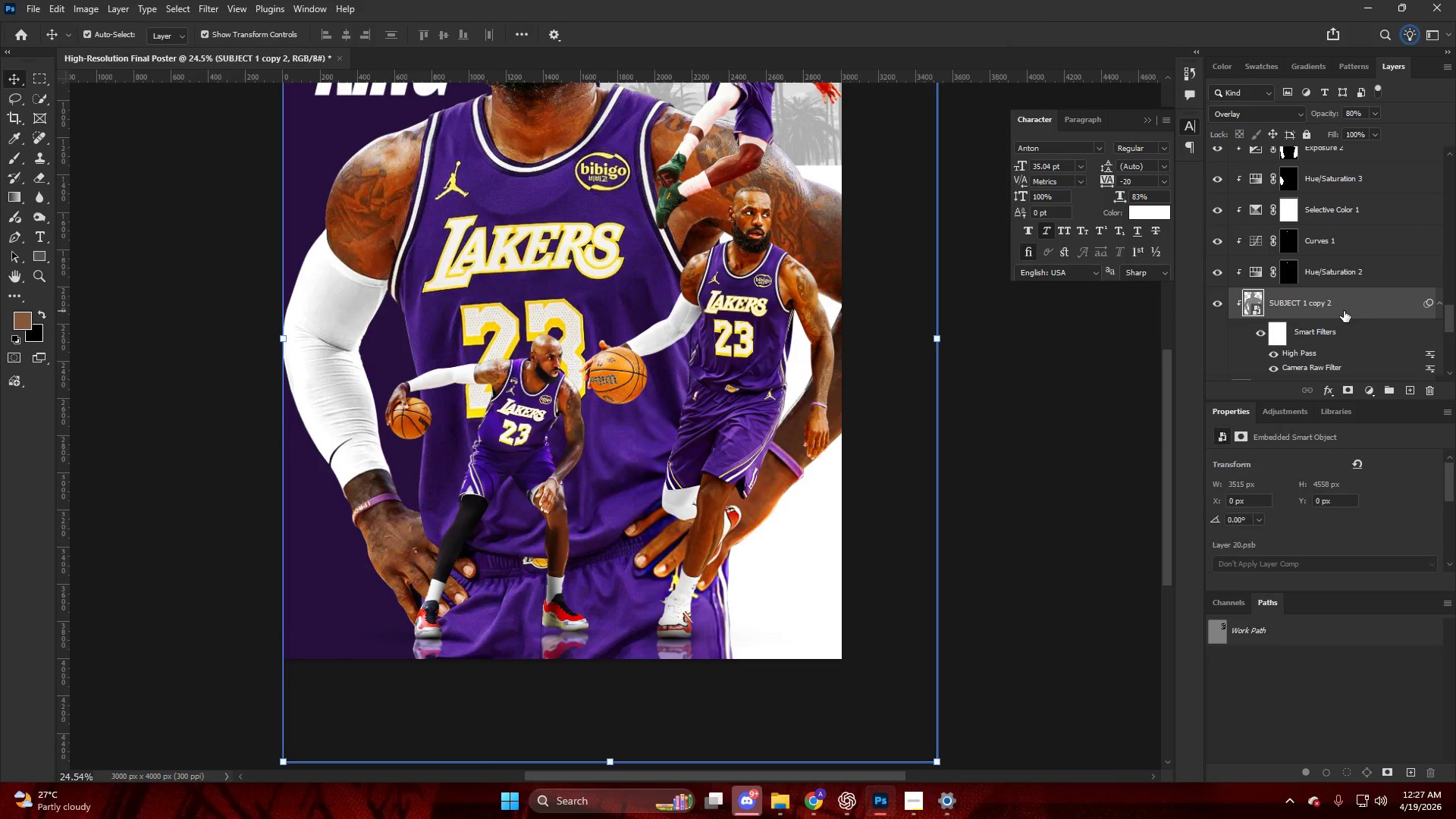 
scroll: coordinate [1346, 312], scroll_direction: down, amount: 2.0
 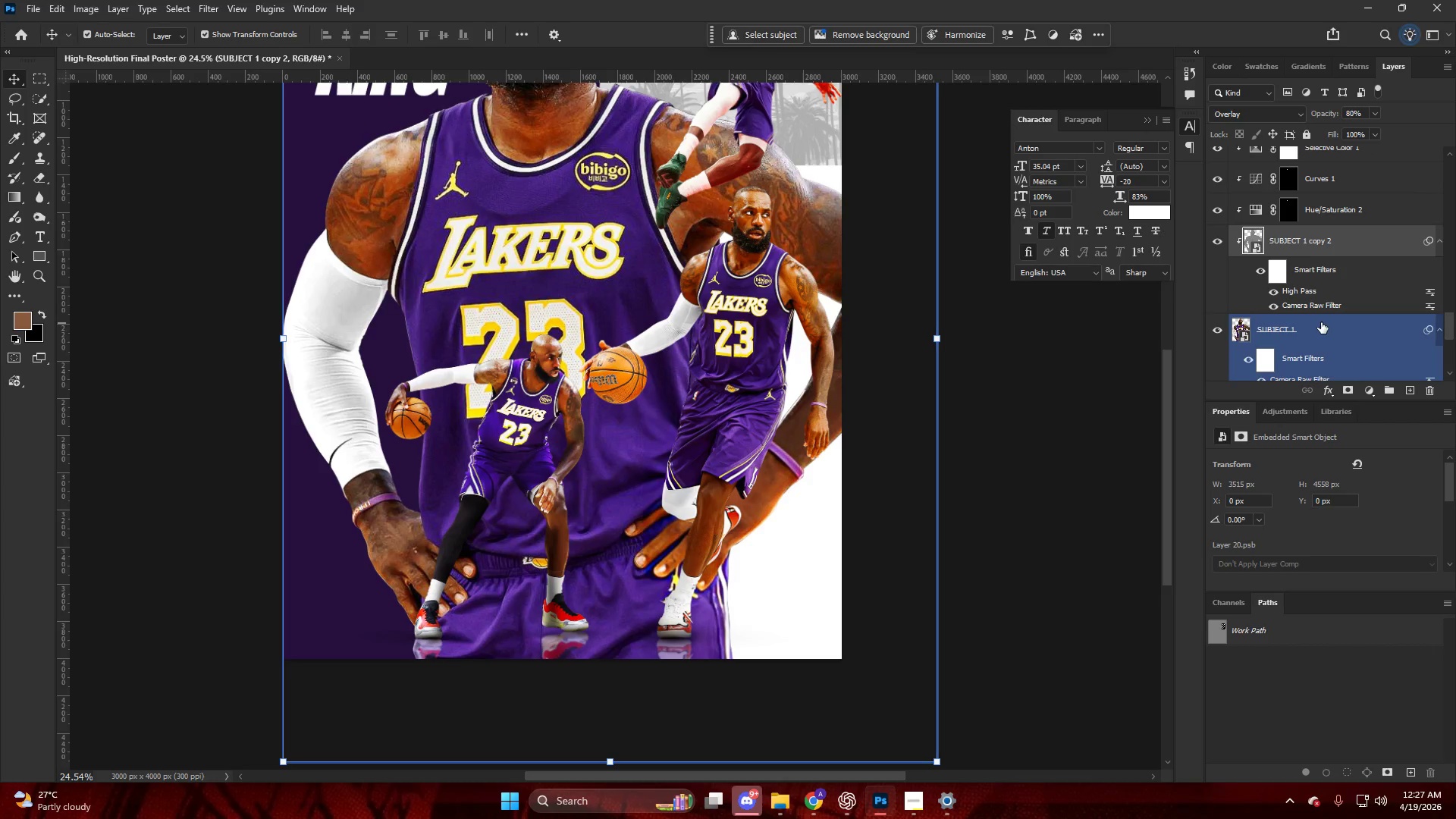 
hold_key(key=ShiftLeft, duration=0.47)
 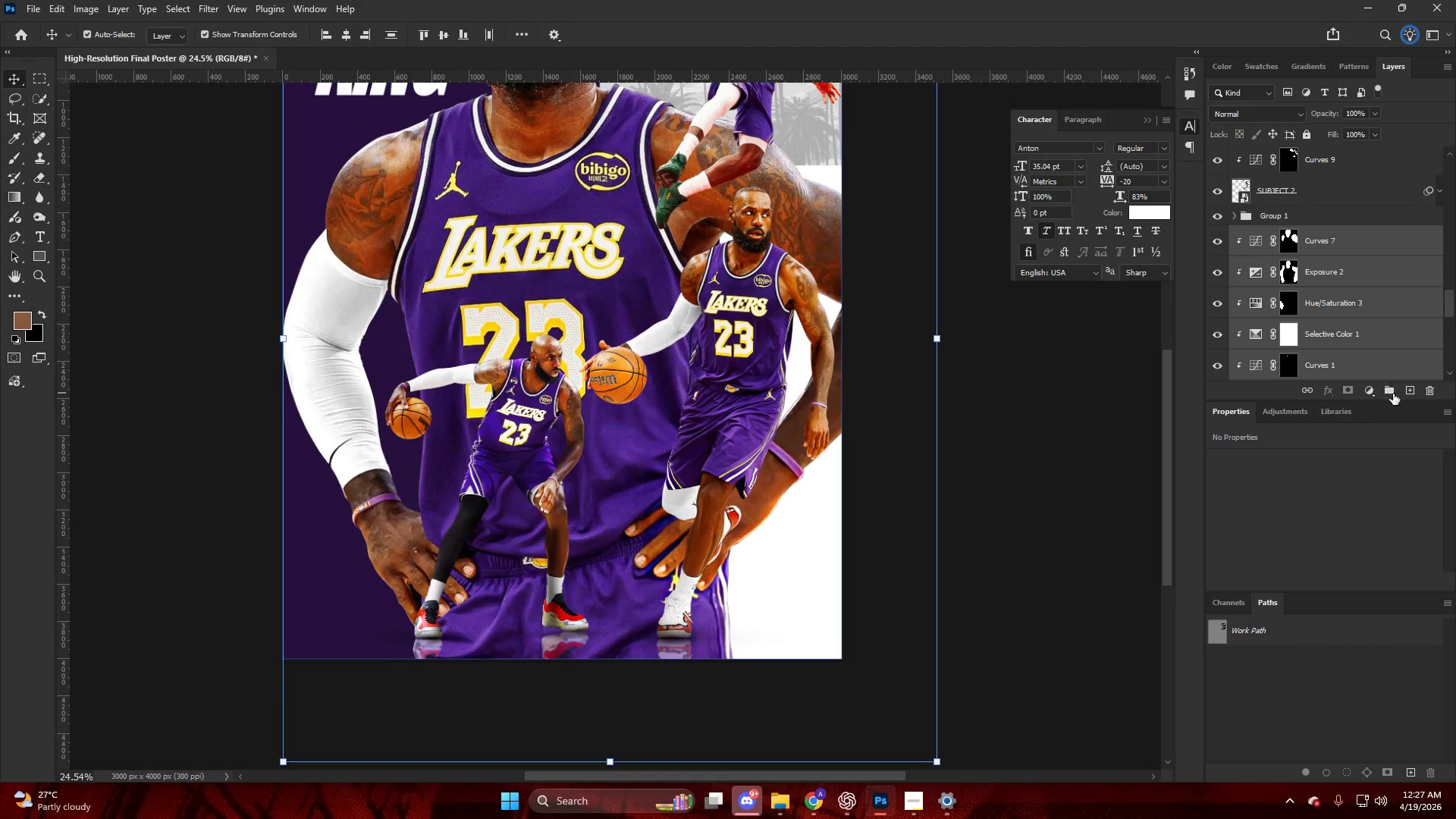 
scroll: coordinate [1326, 304], scroll_direction: up, amount: 6.0
 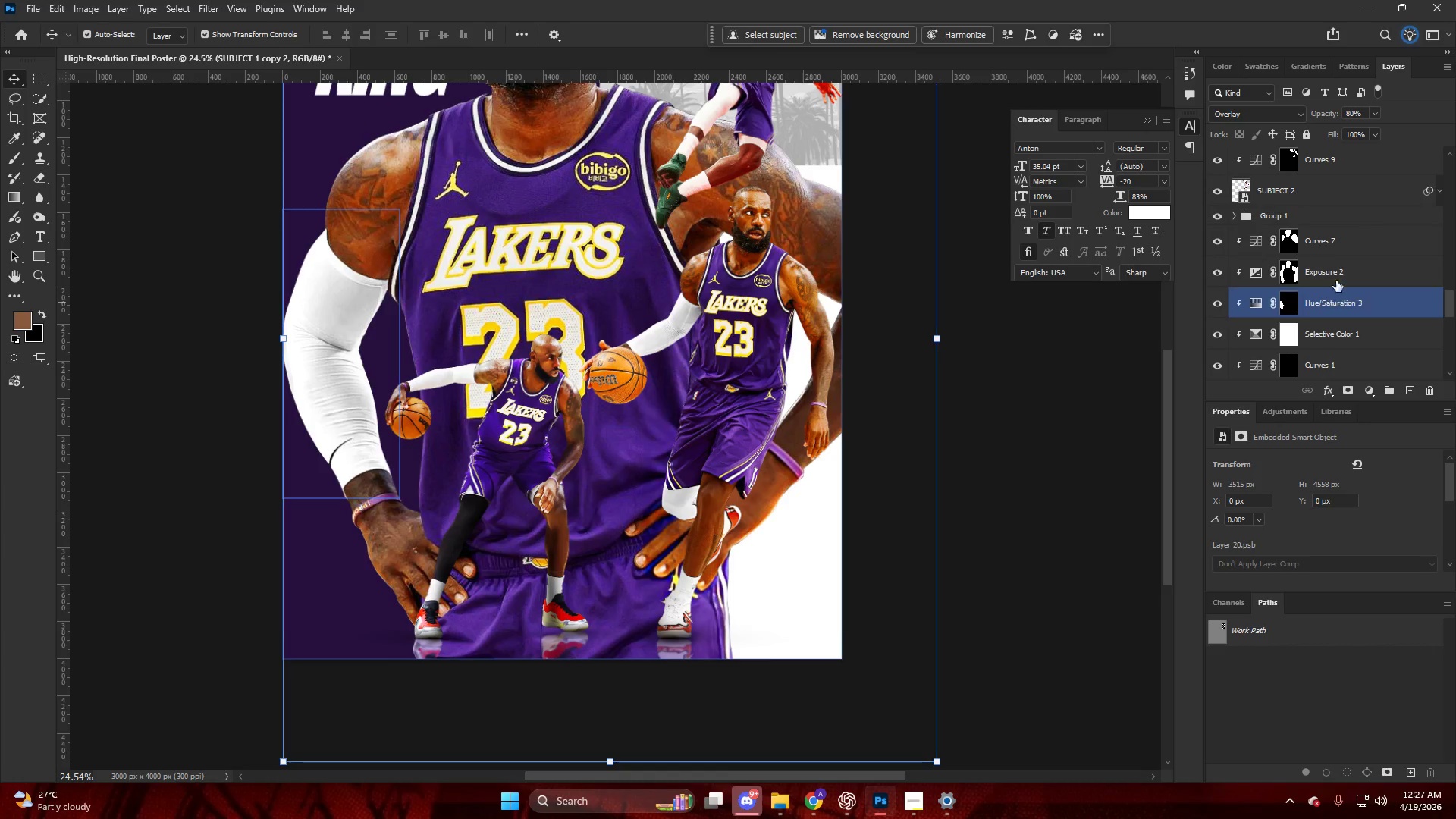 
left_click([1344, 234])
 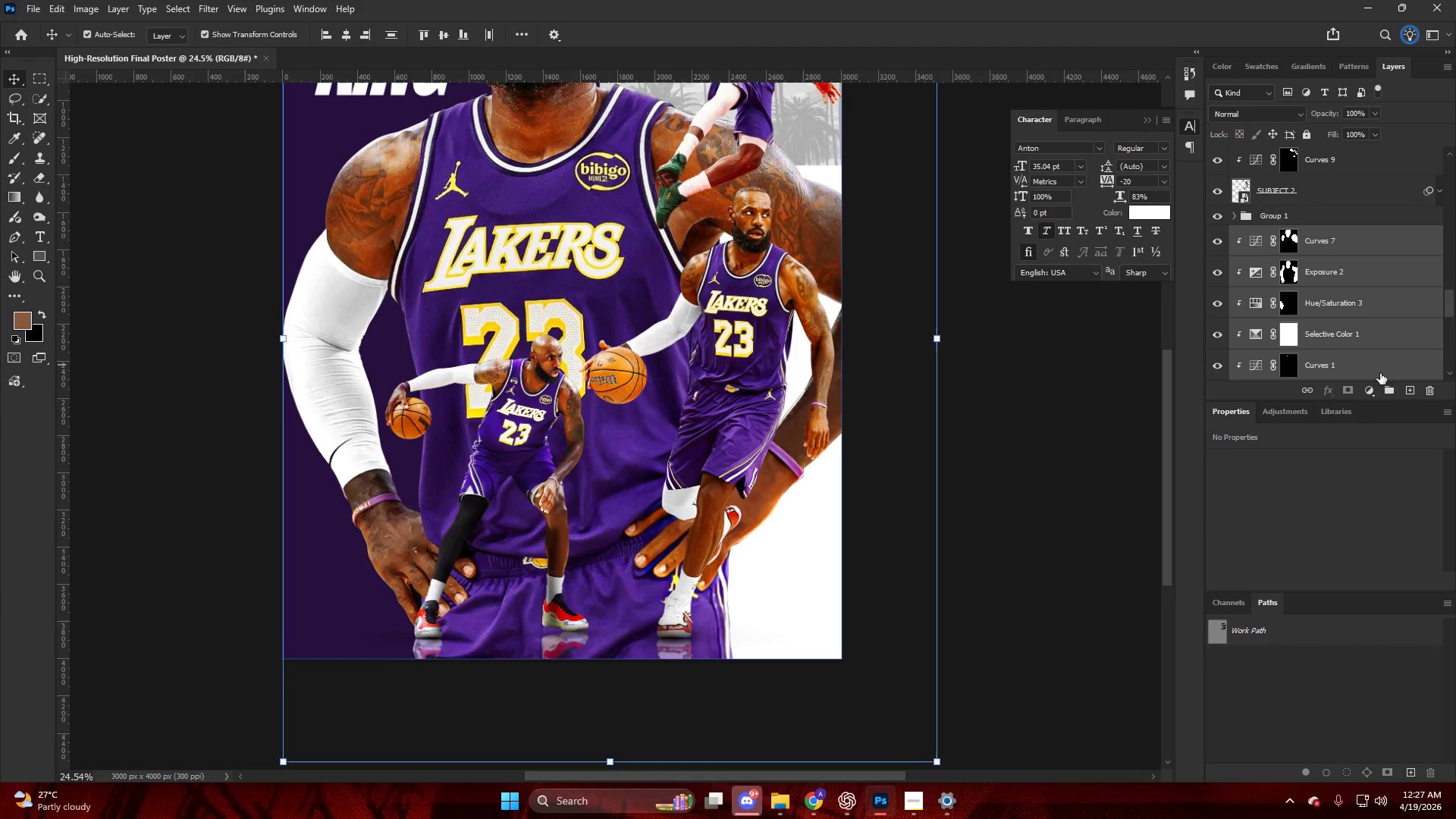 
left_click([1395, 395])
 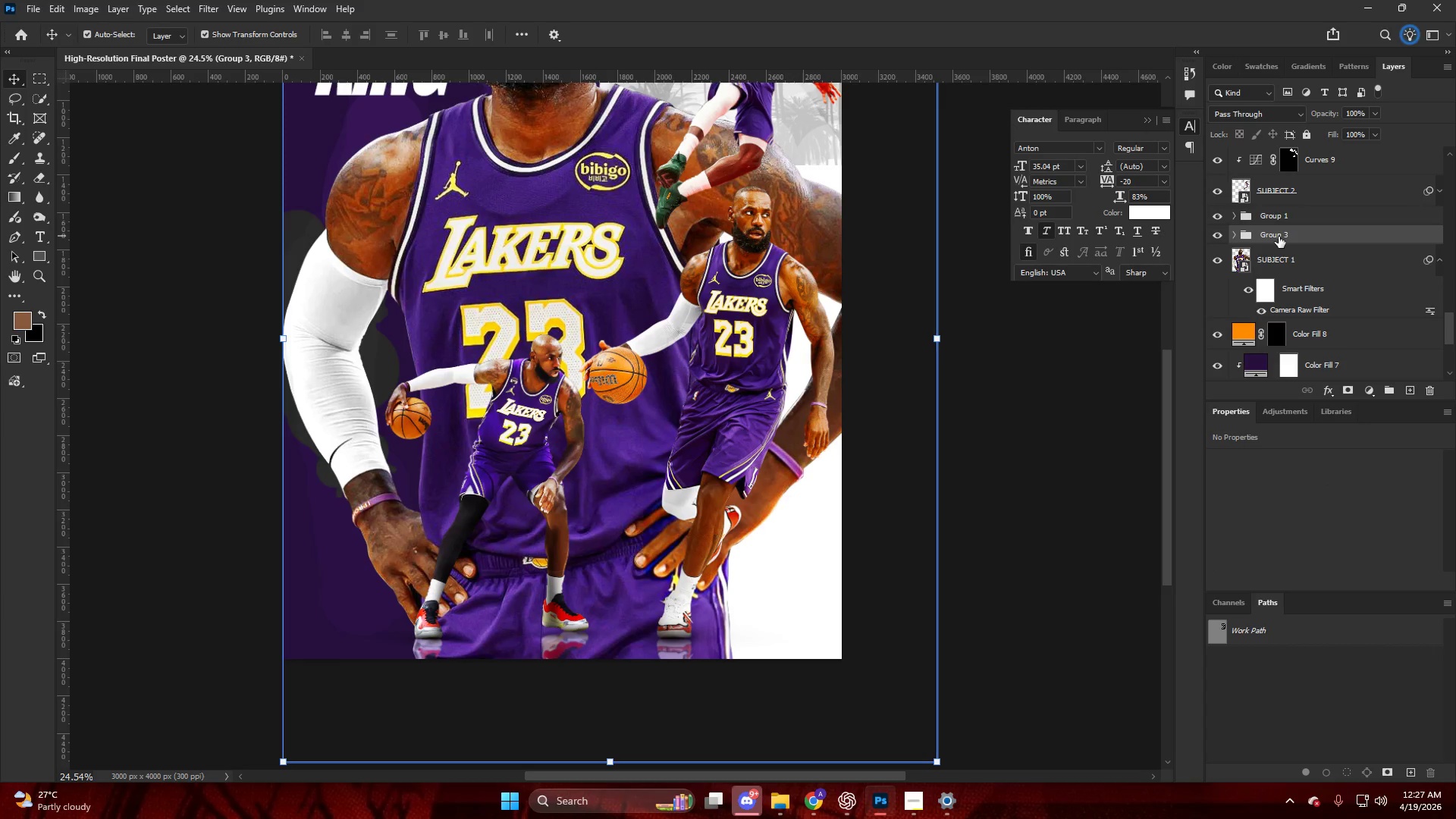 
double_click([1279, 237])
 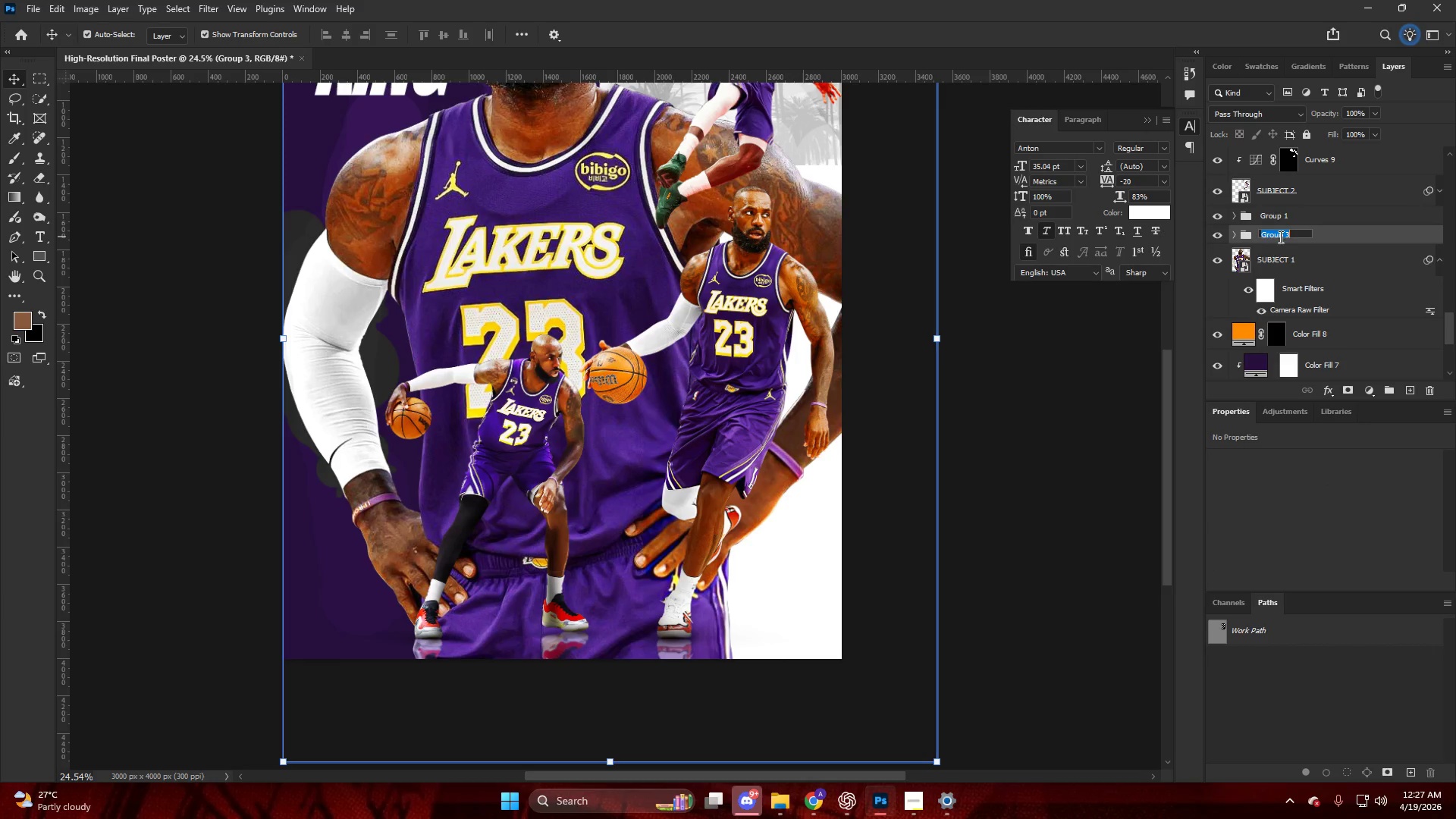 
key(Control+ControlLeft)
 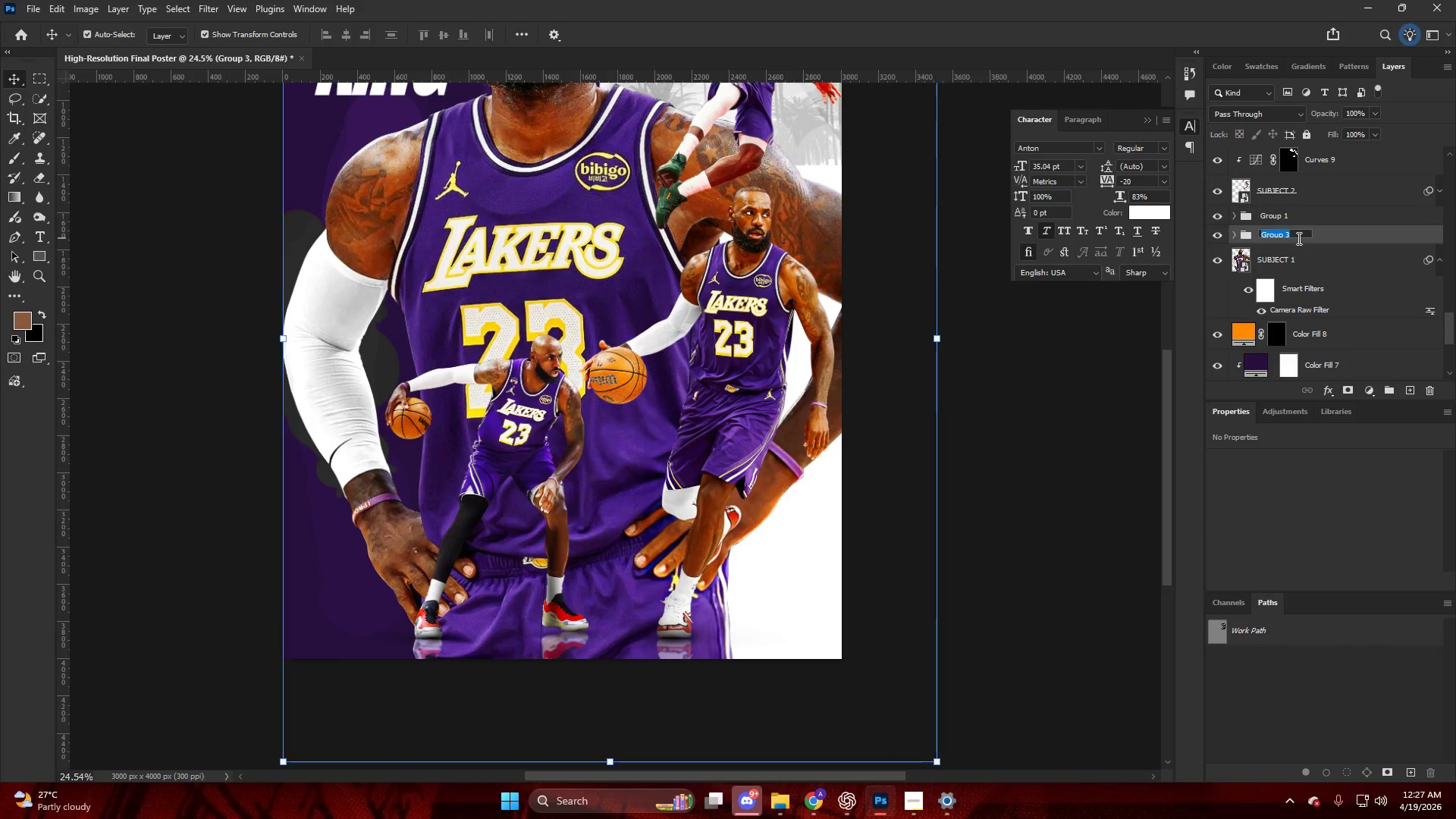 
key(Control+Z)
 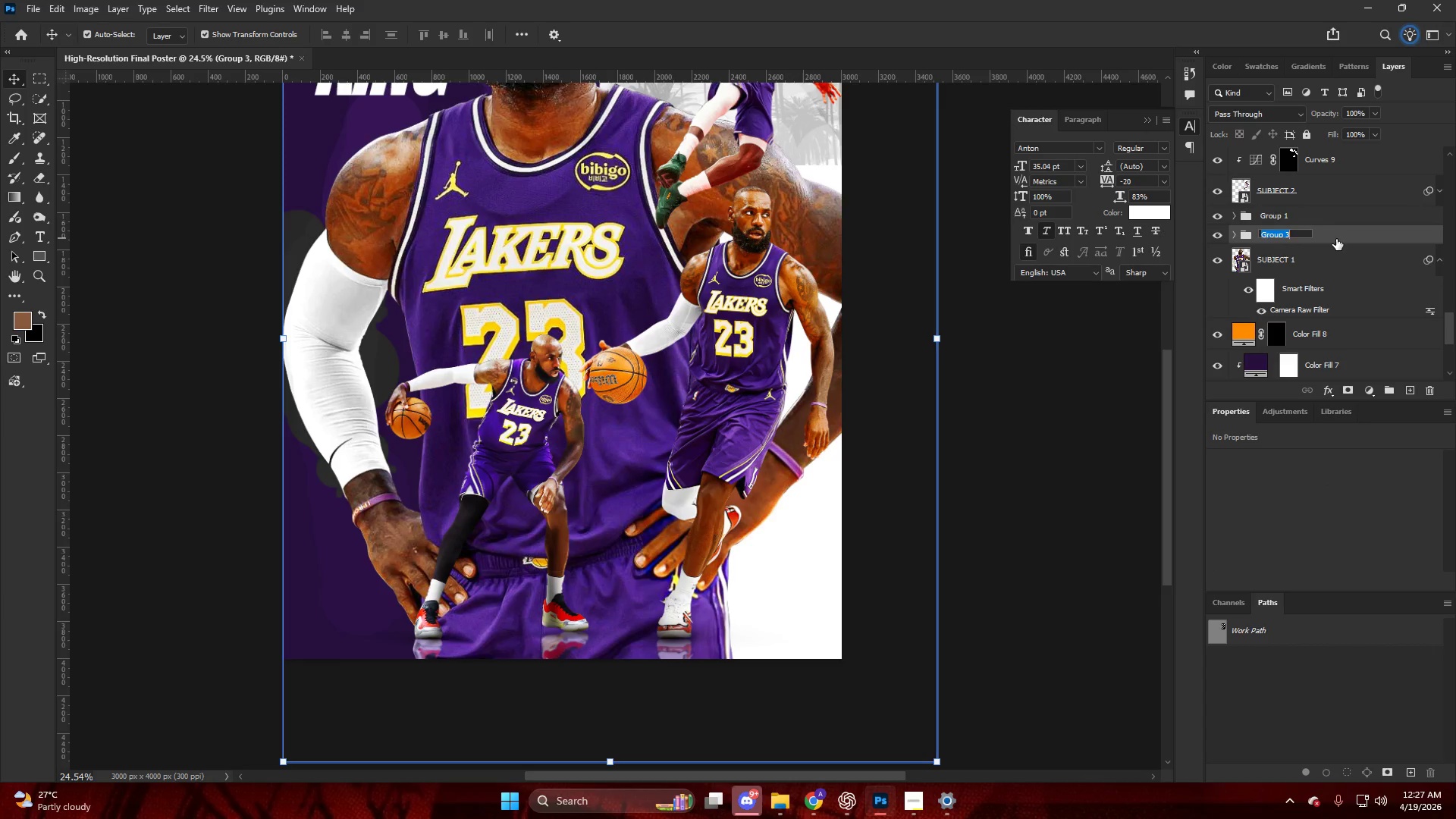 
key(NumpadEnter)
 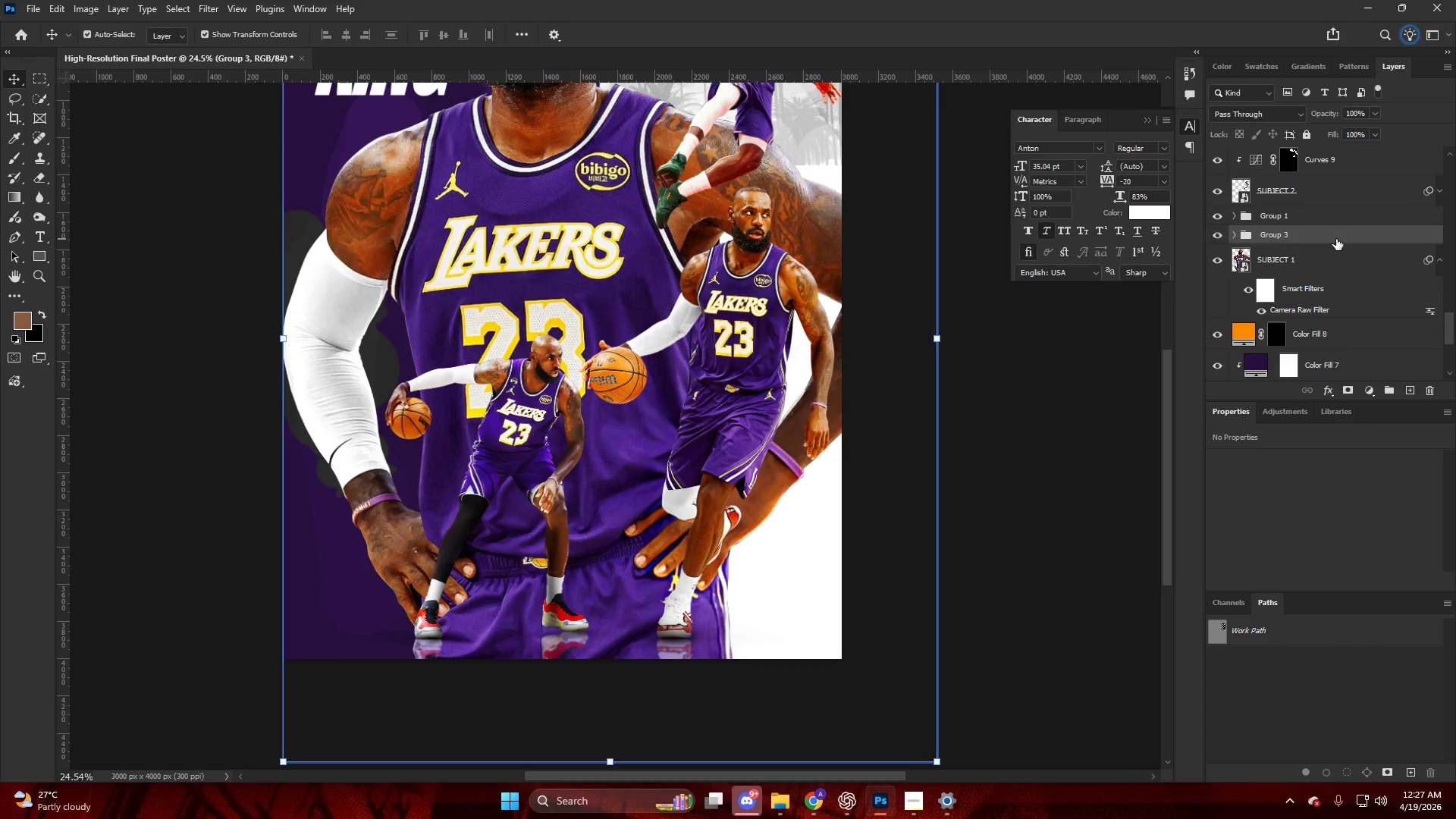 
key(Control+Z)
 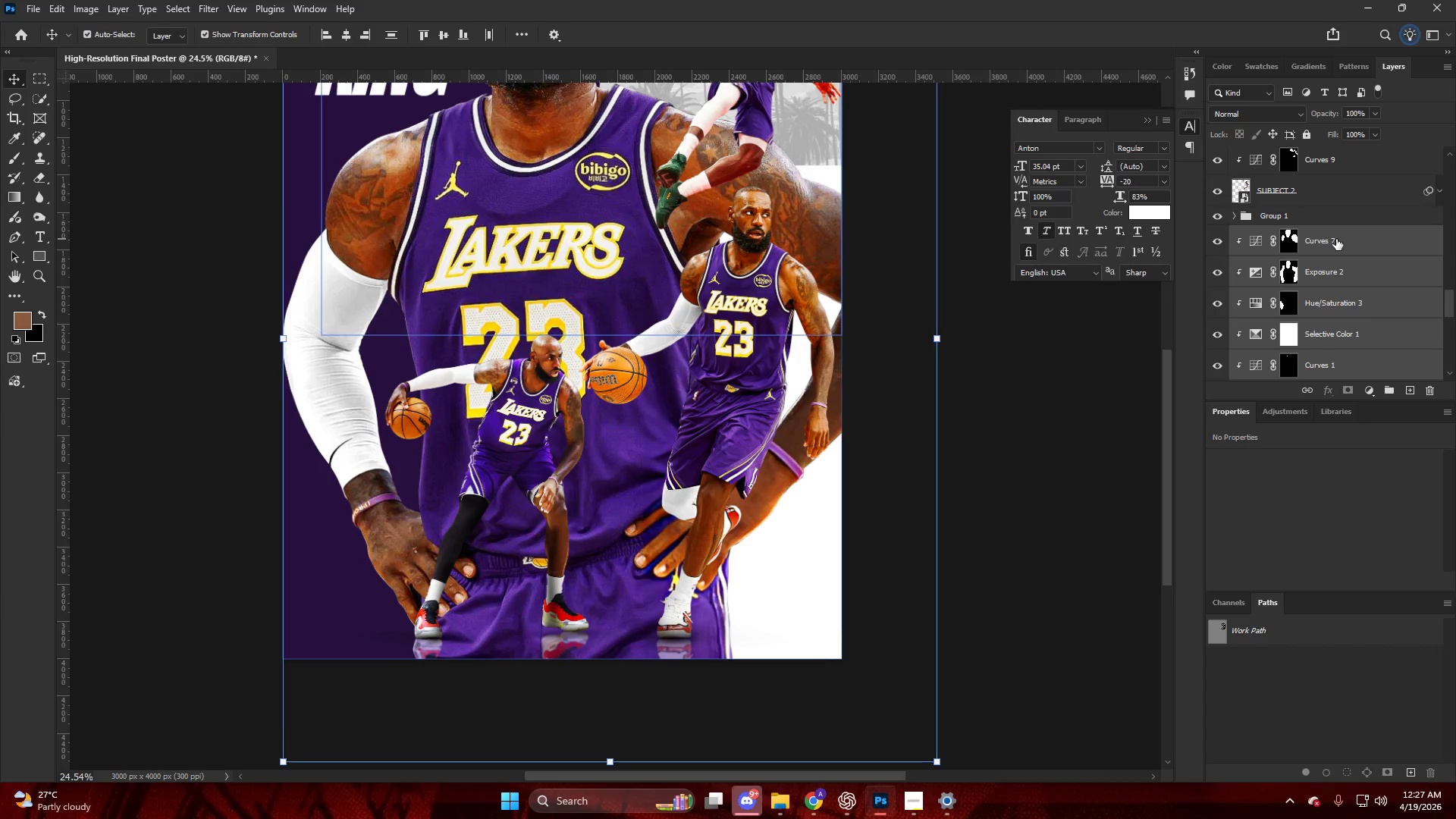 
scroll: coordinate [1336, 241], scroll_direction: down, amount: 7.0
 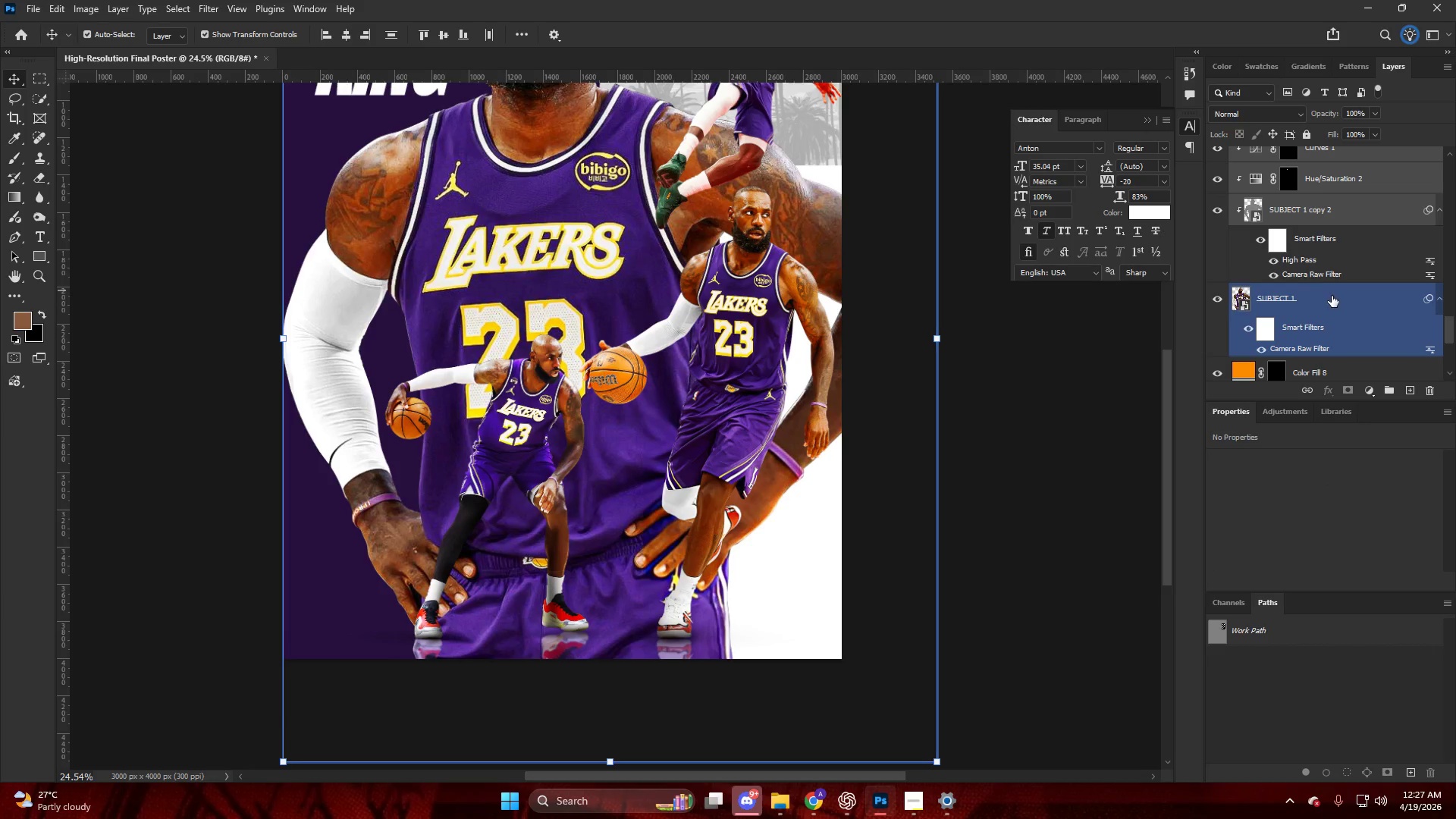 
hold_key(key=ControlLeft, duration=0.39)
left_click([1332, 296])
 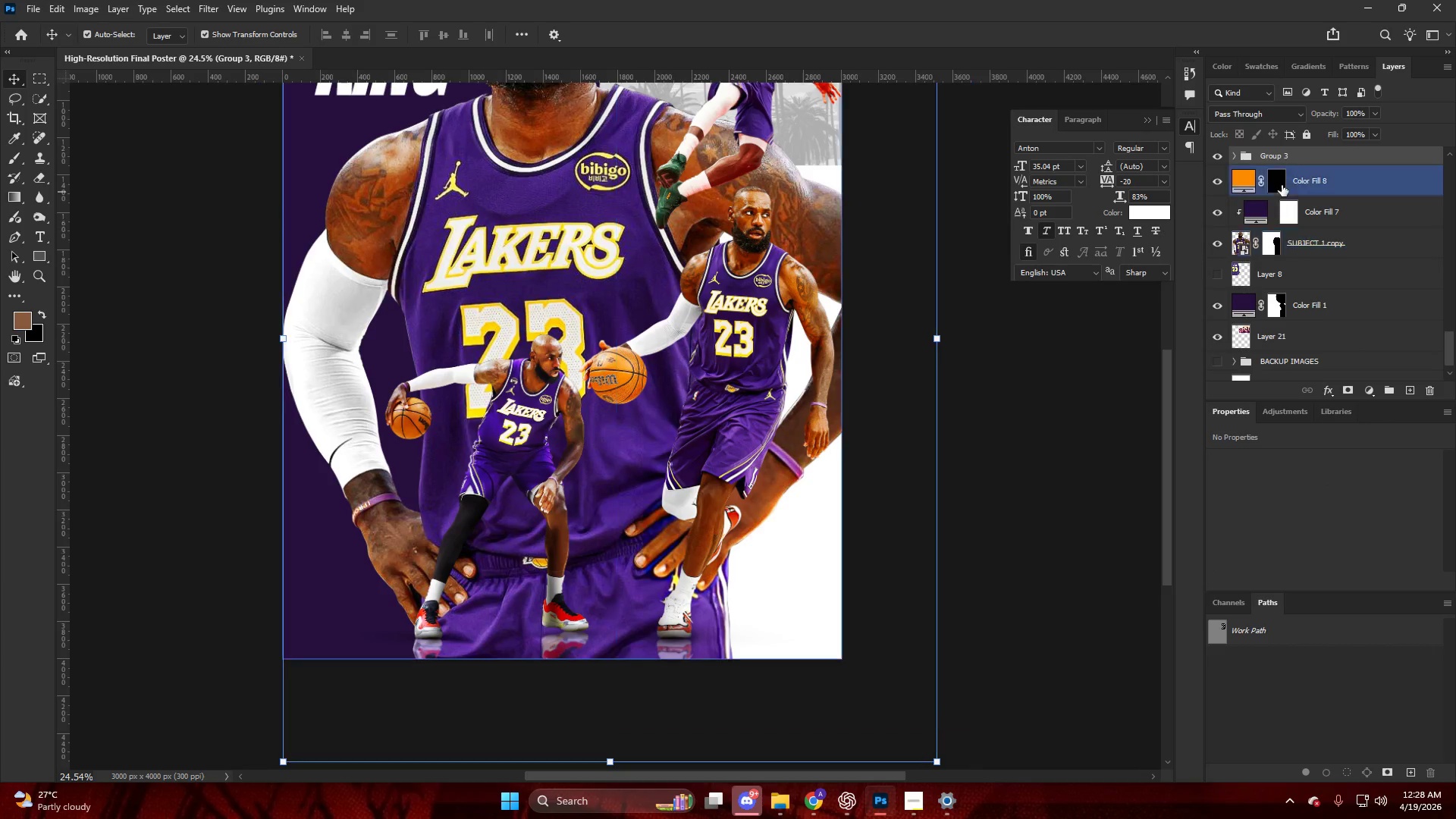 
double_click([1272, 159])
 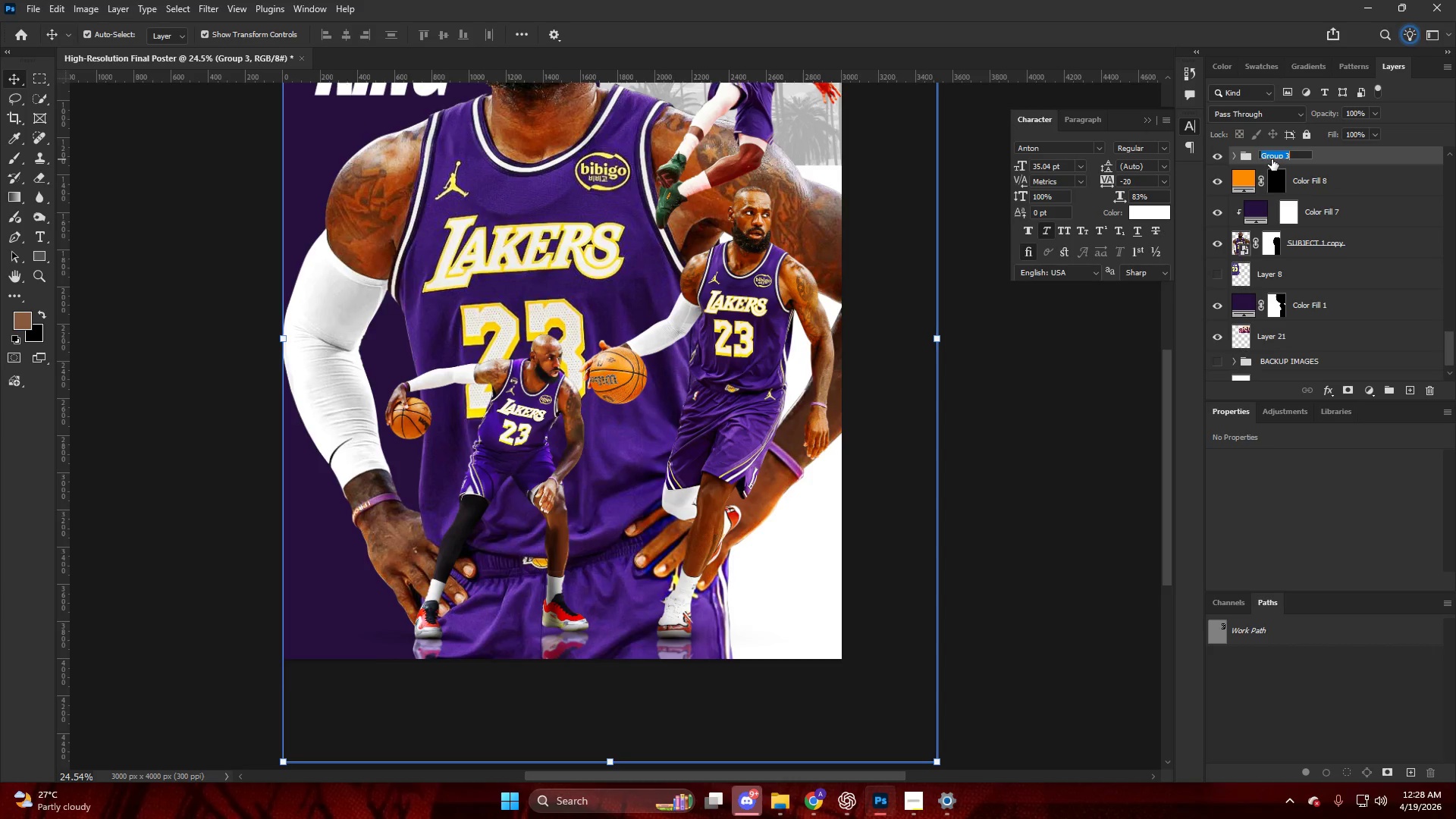 
type(SUBJECT 1)
key(NumpadEnter)
 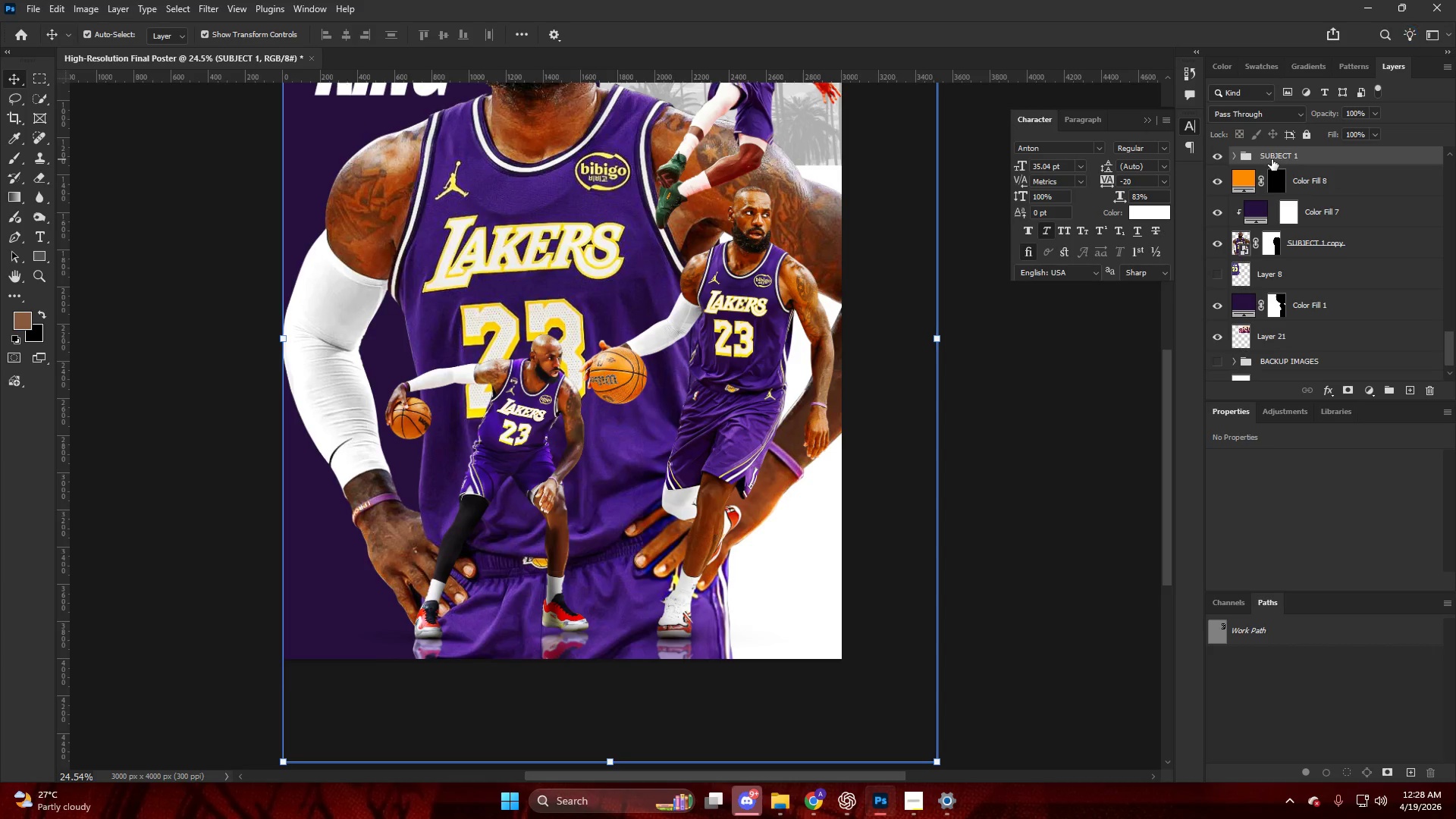 
scroll: coordinate [1349, 178], scroll_direction: up, amount: 3.0
 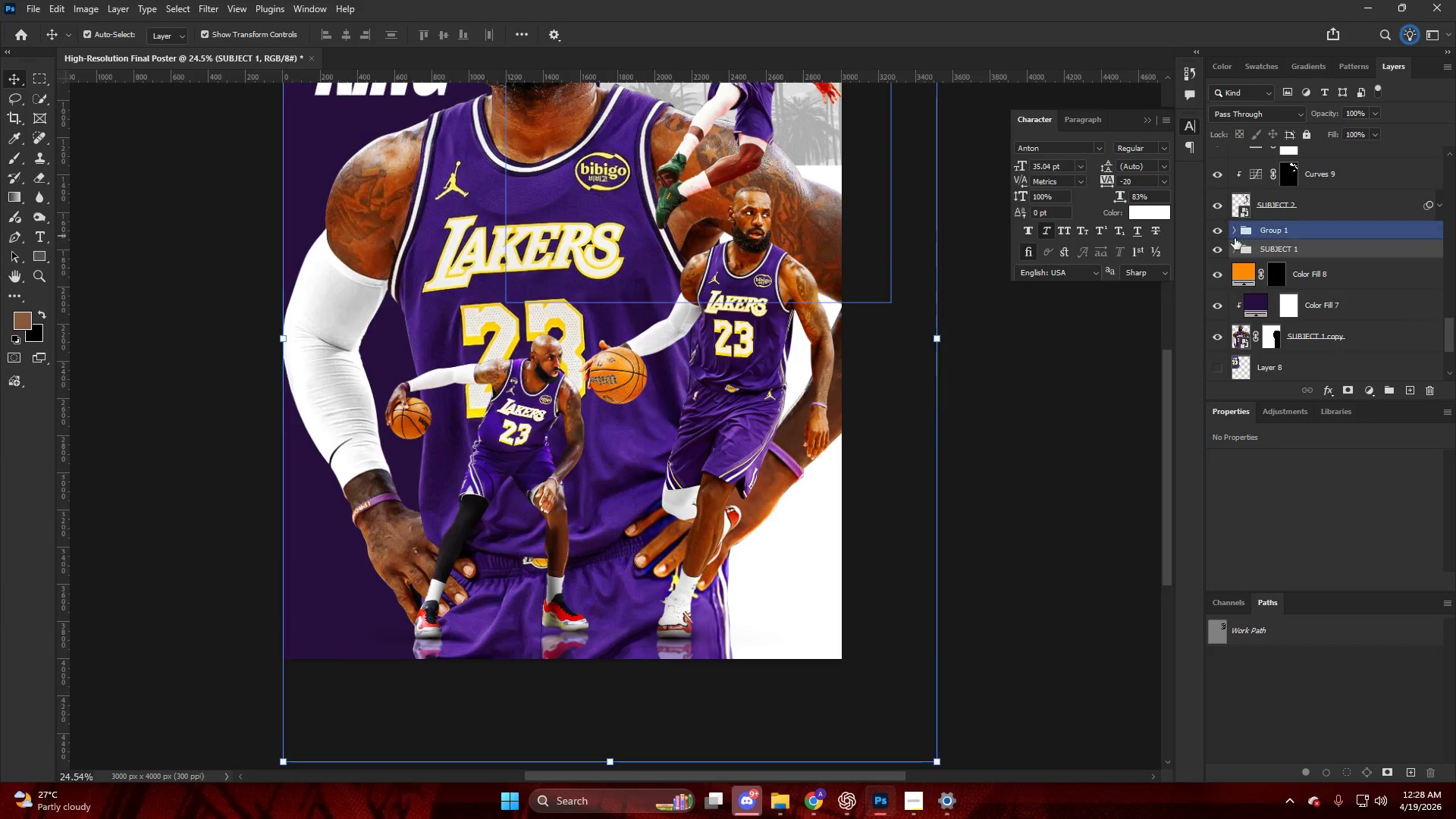 
left_click([1220, 233])
 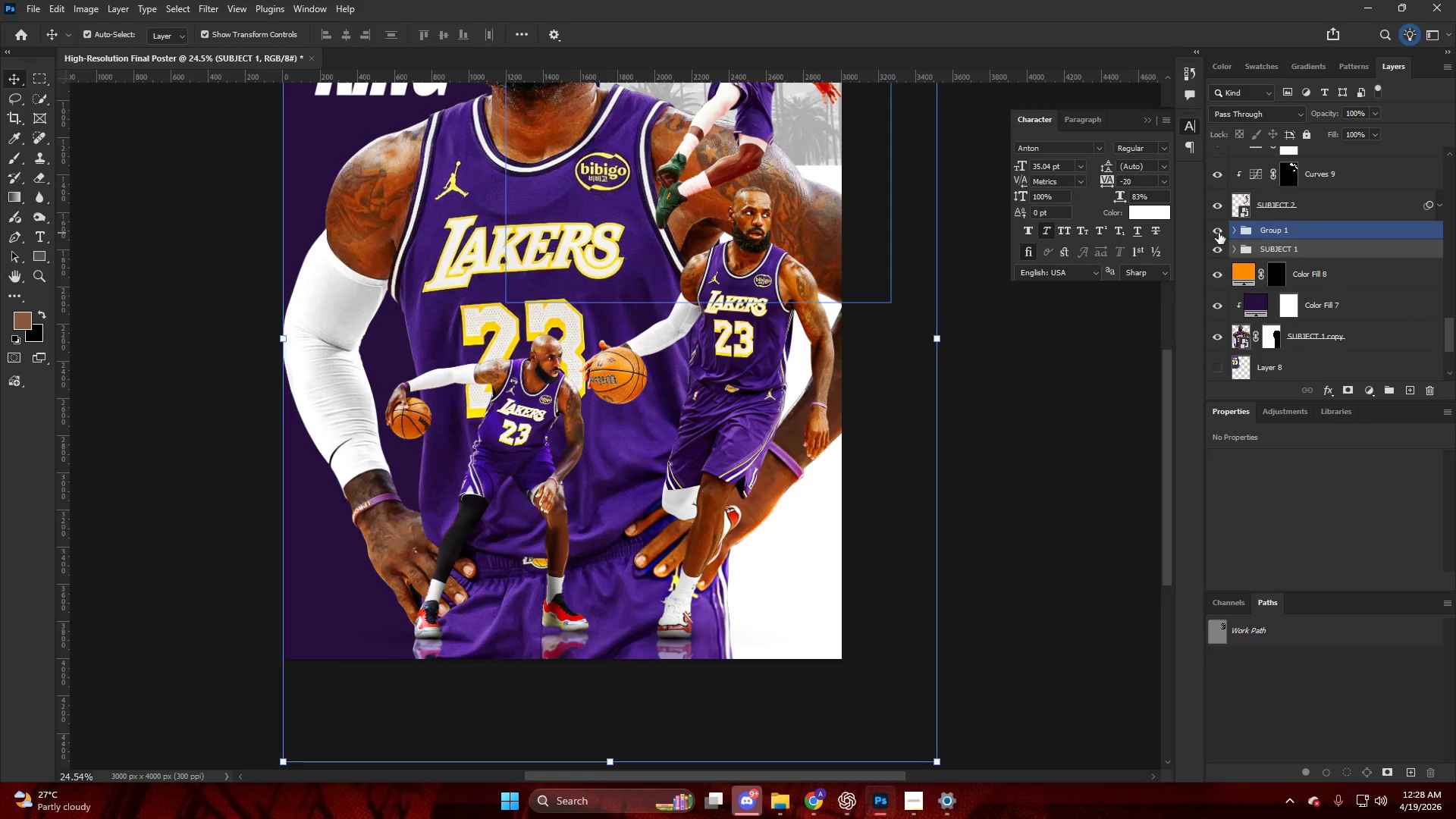 
scroll: coordinate [1011, 243], scroll_direction: up, amount: 4.0
 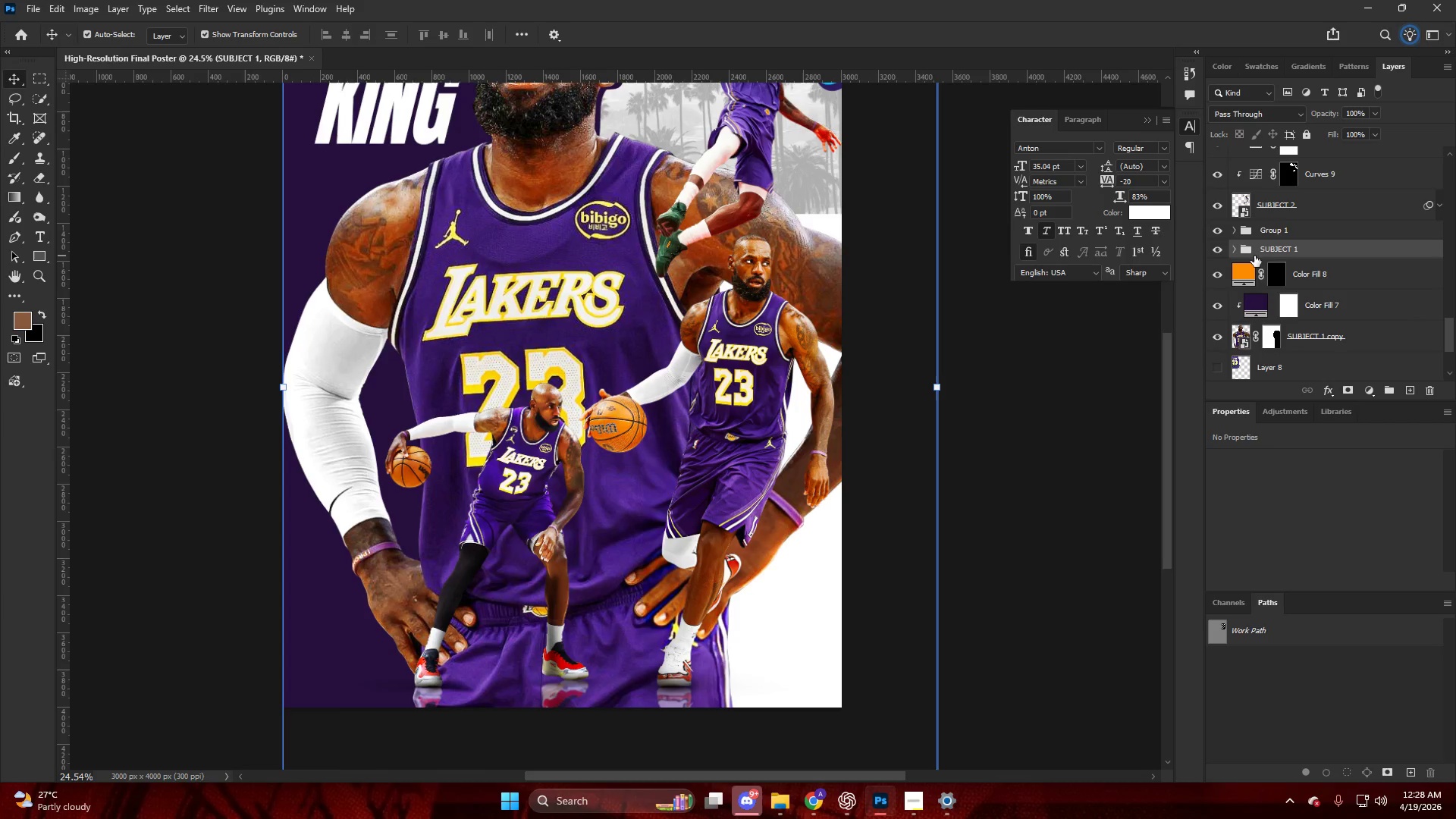 
left_click([1278, 250])
 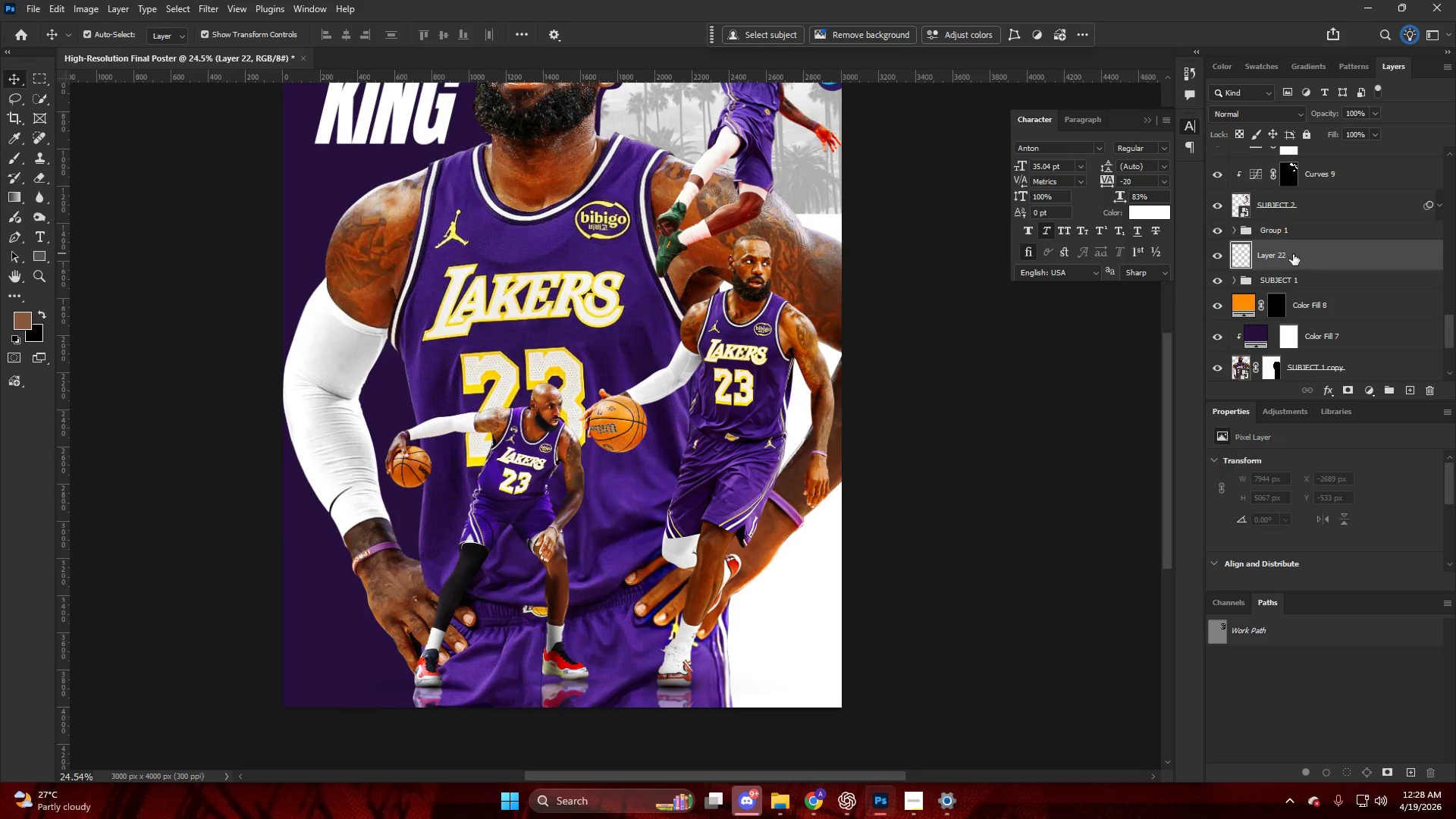 
key(Backspace)
 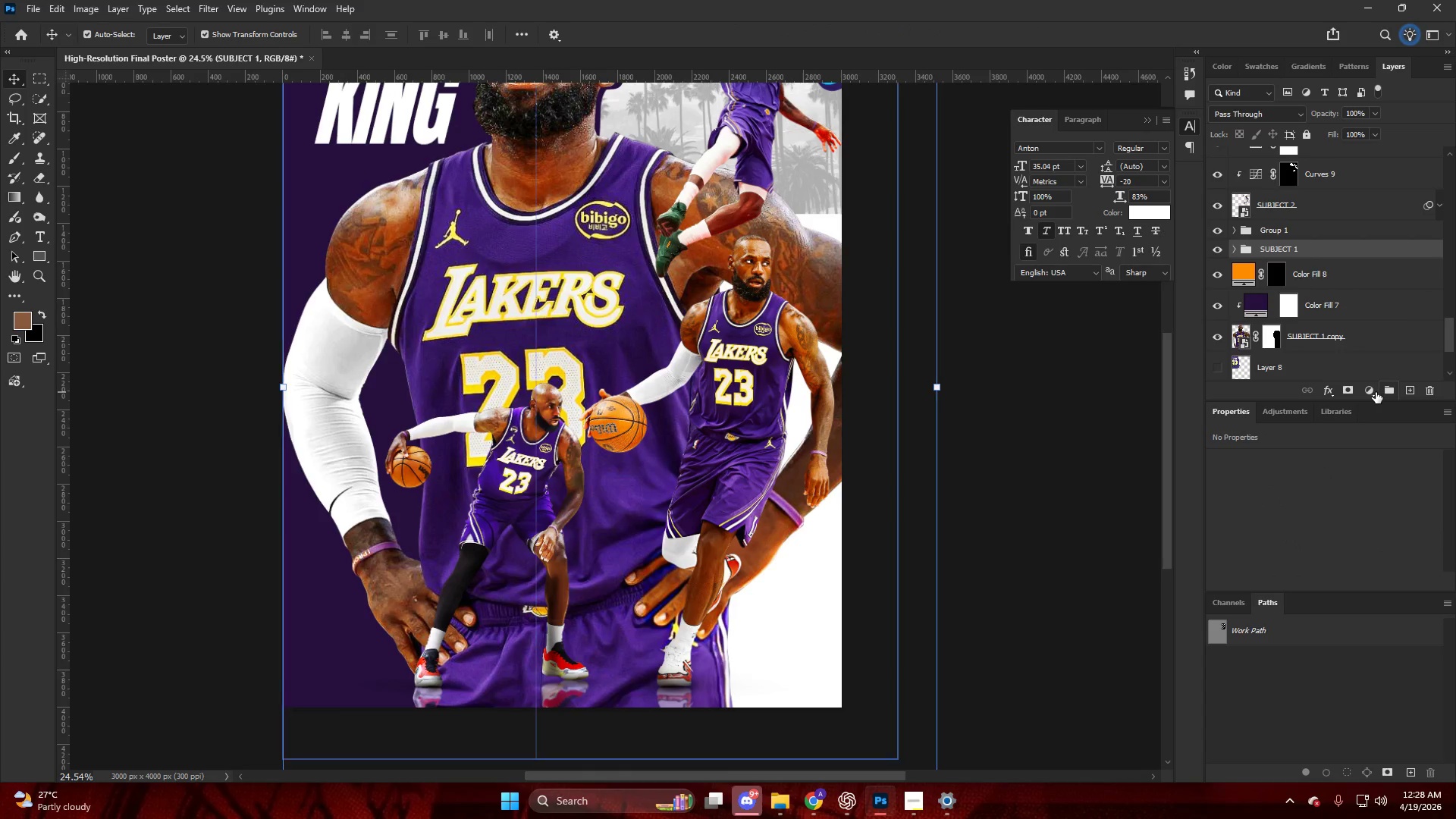 
left_click([1375, 392])
 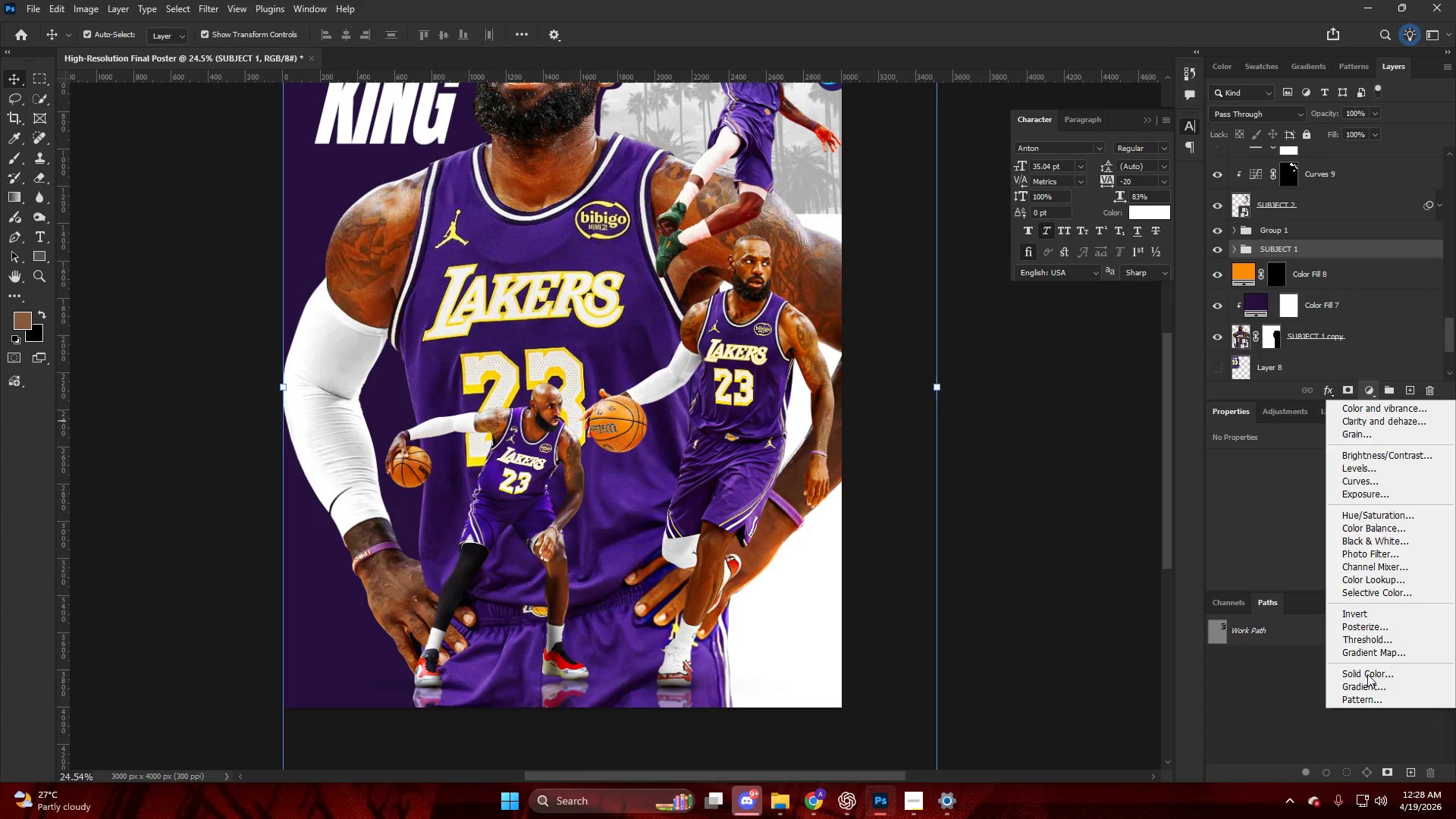 
left_click([1363, 672])
 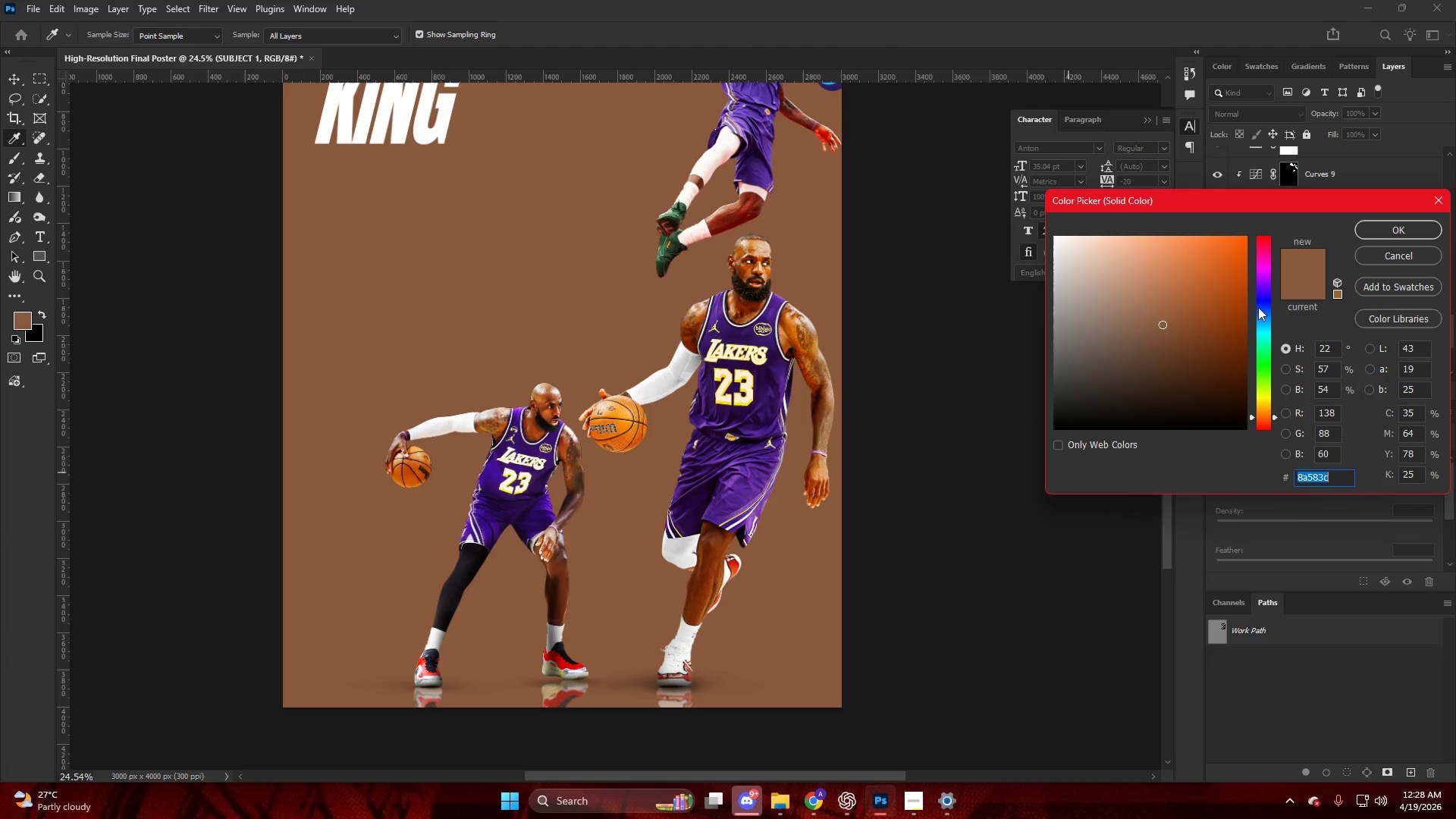 
key(NumpadEnter)
 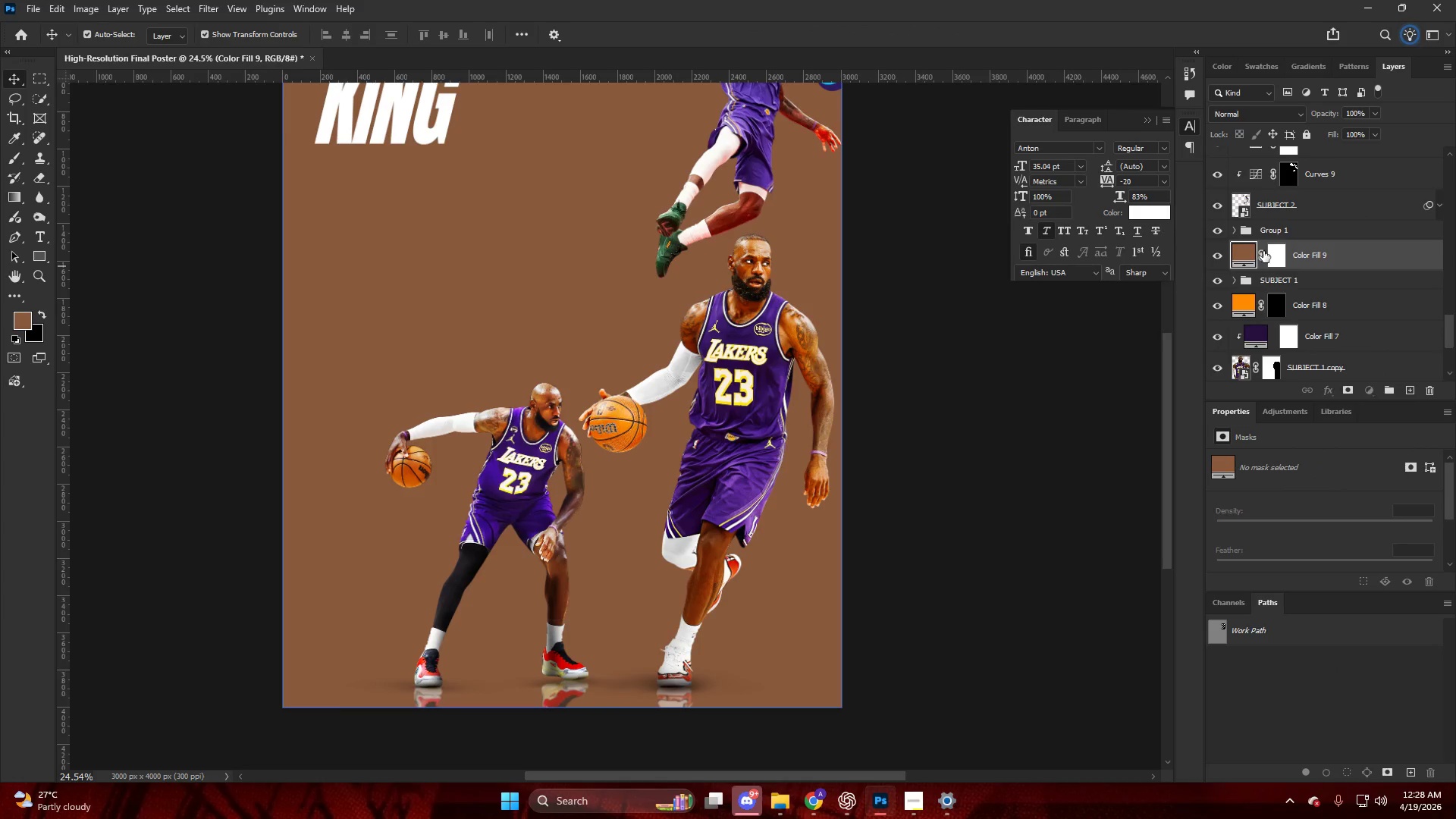 
double_click([1273, 264])
 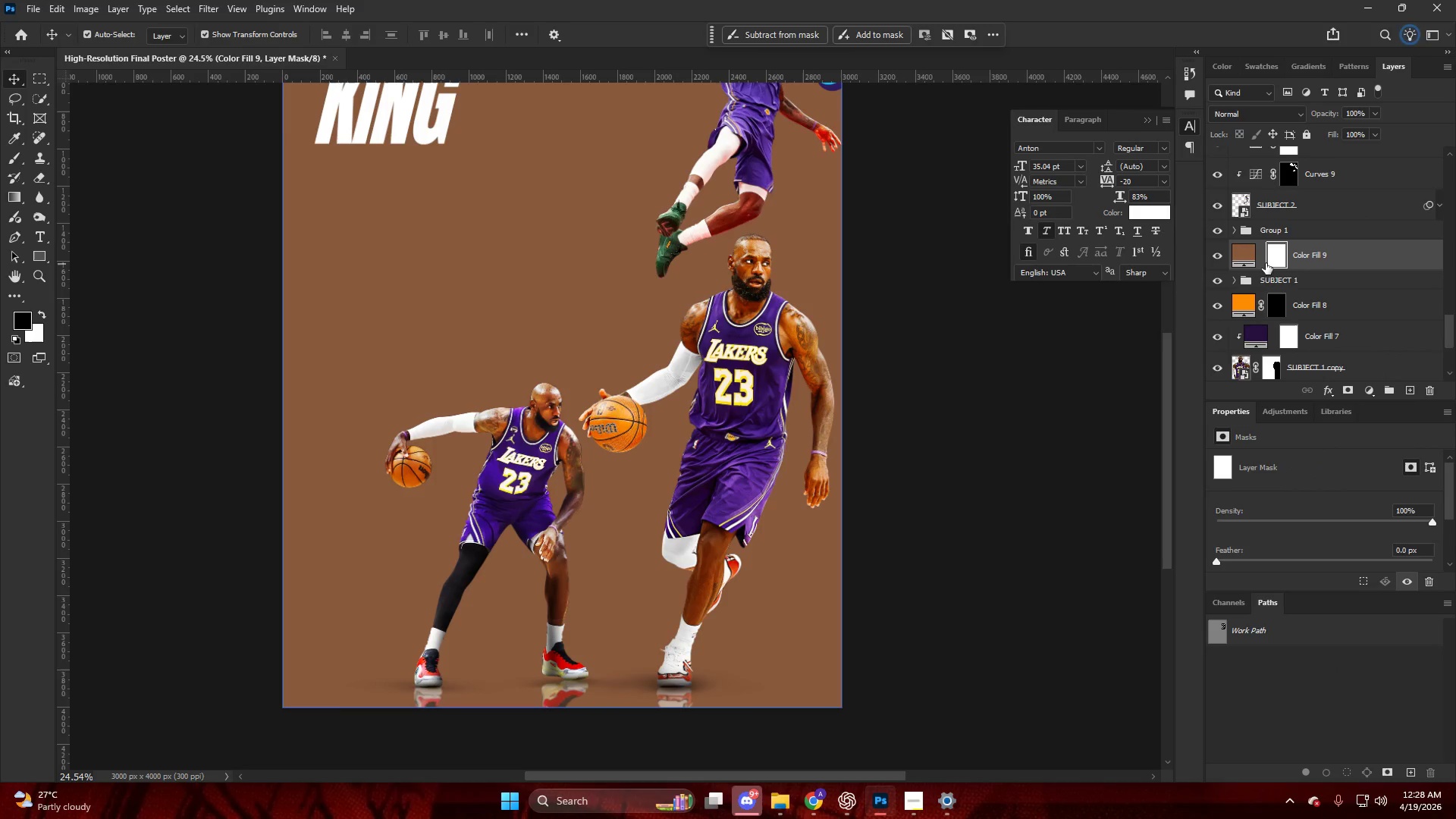 
left_click([1261, 260])
 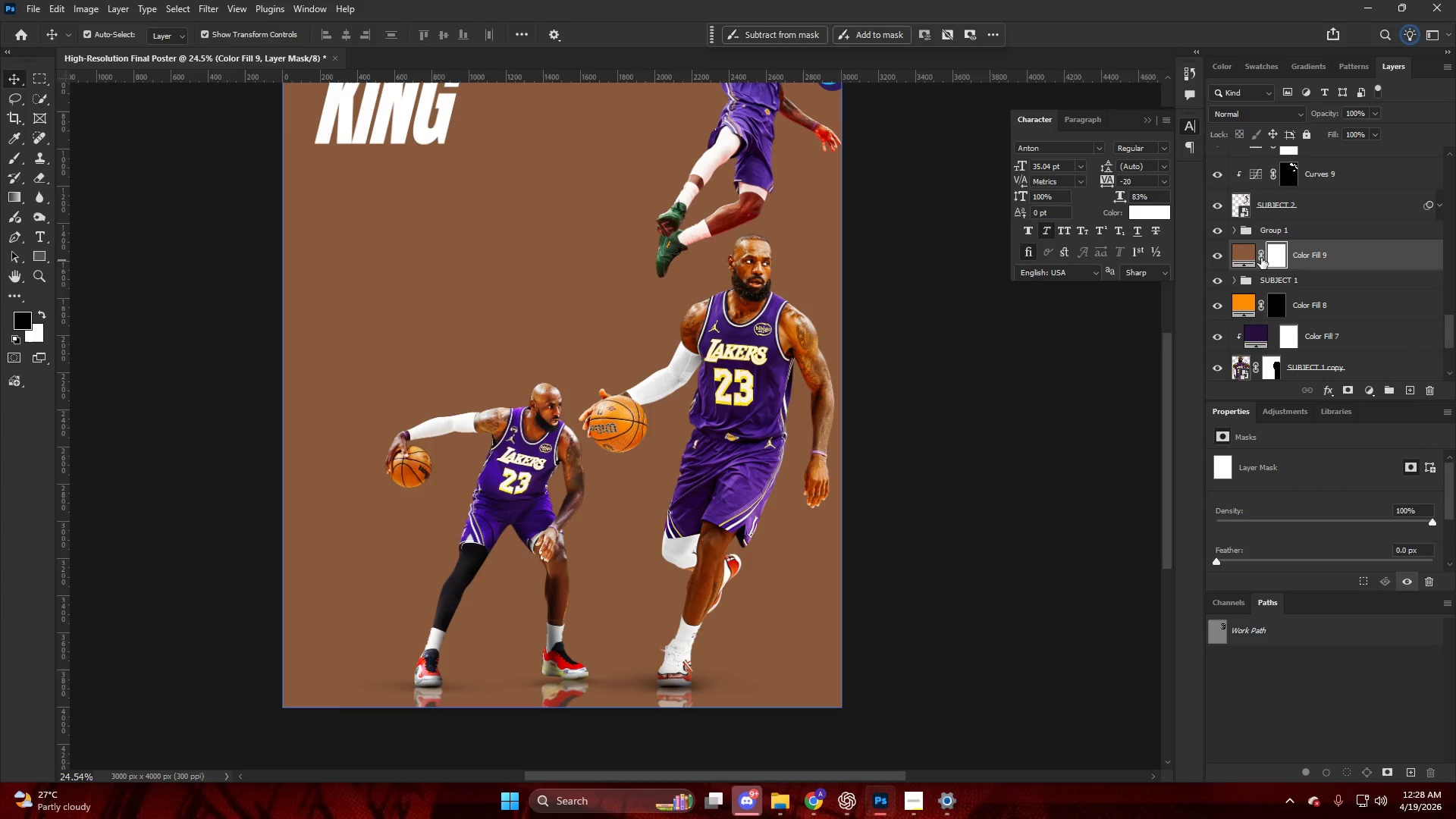 
key(Control+I)
 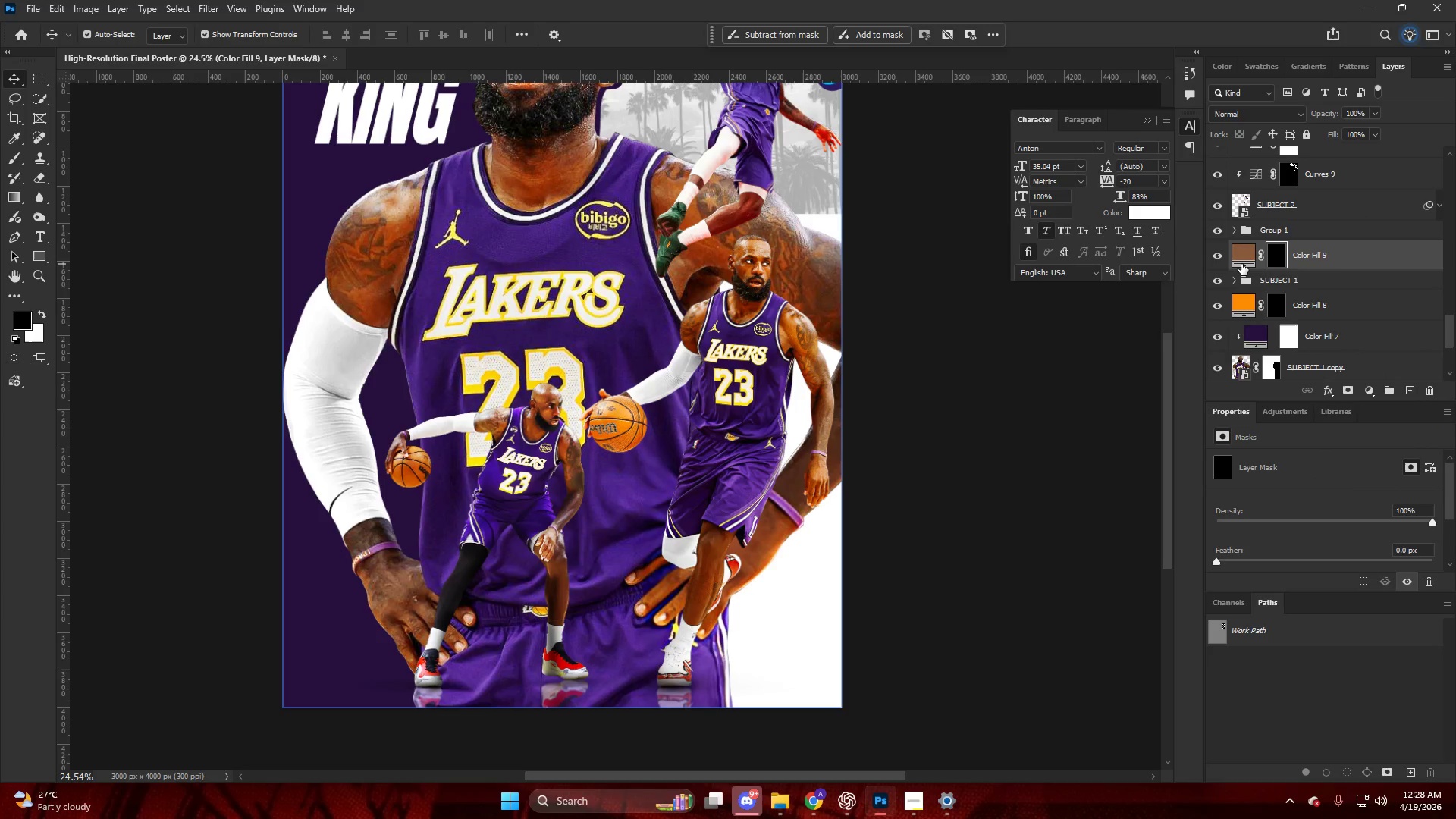 
left_click([1241, 264])
 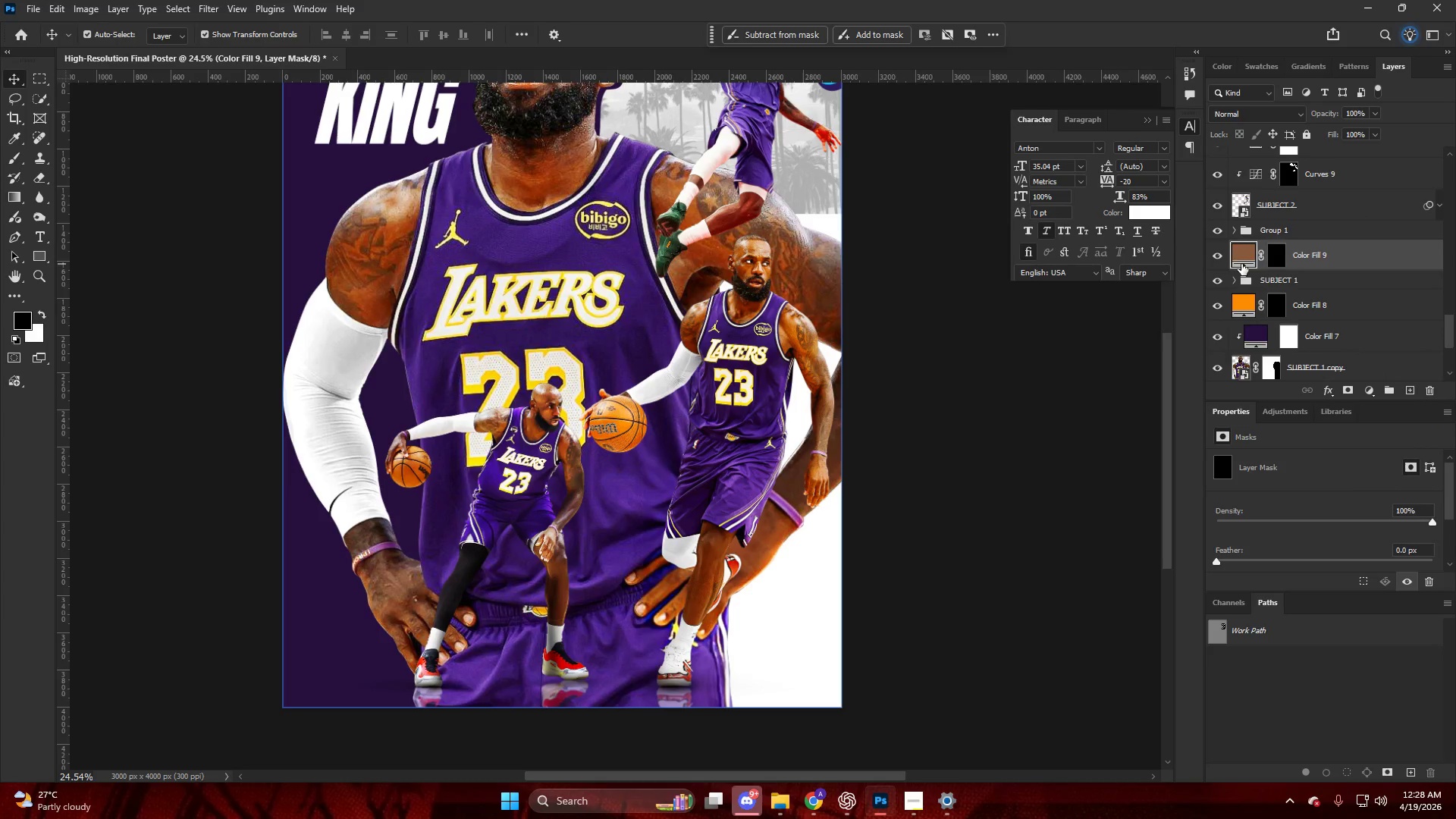 
left_click_drag(start_coordinate=[1241, 264], to_coordinate=[767, 603])
 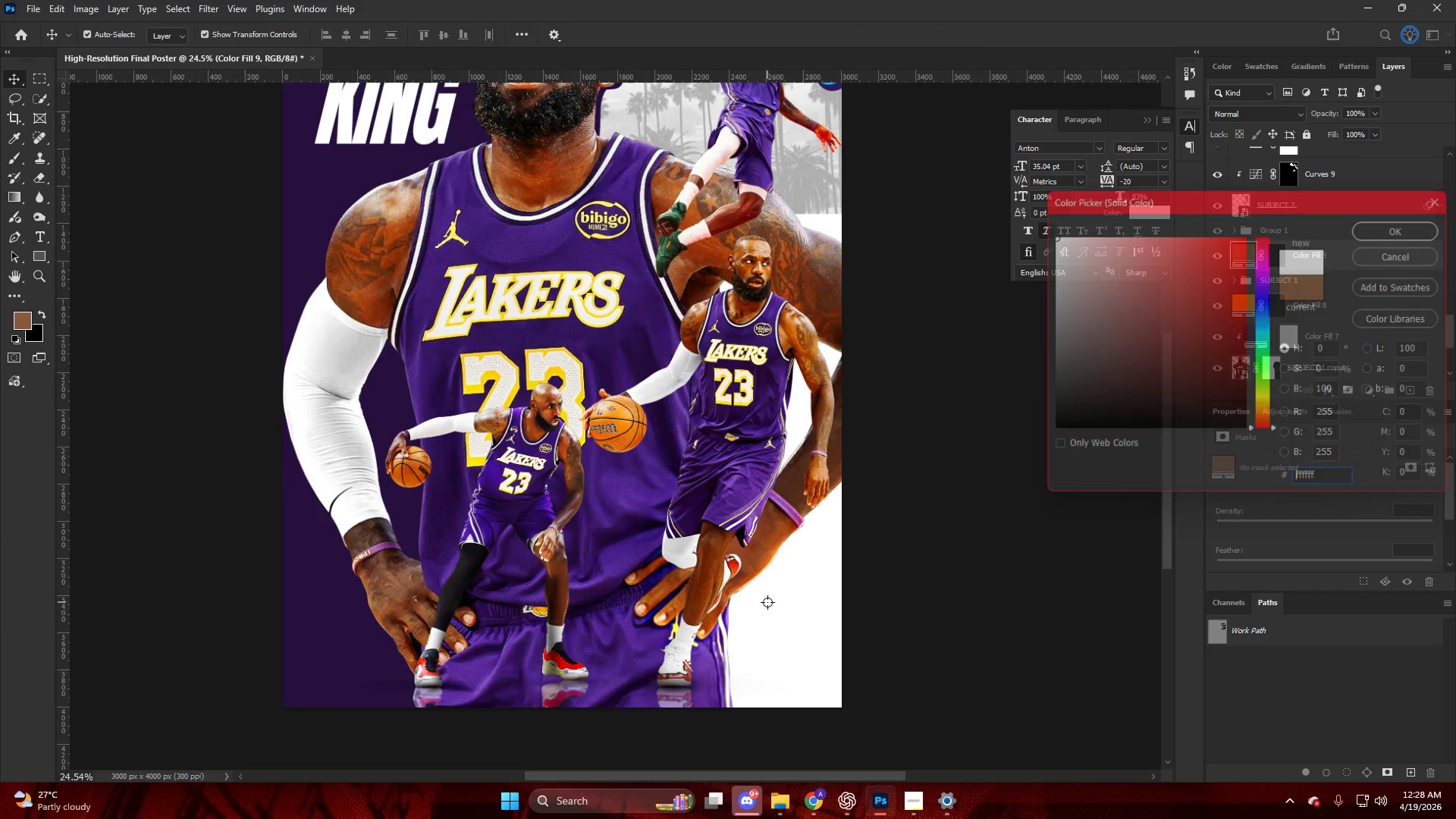 
left_click([767, 603])
 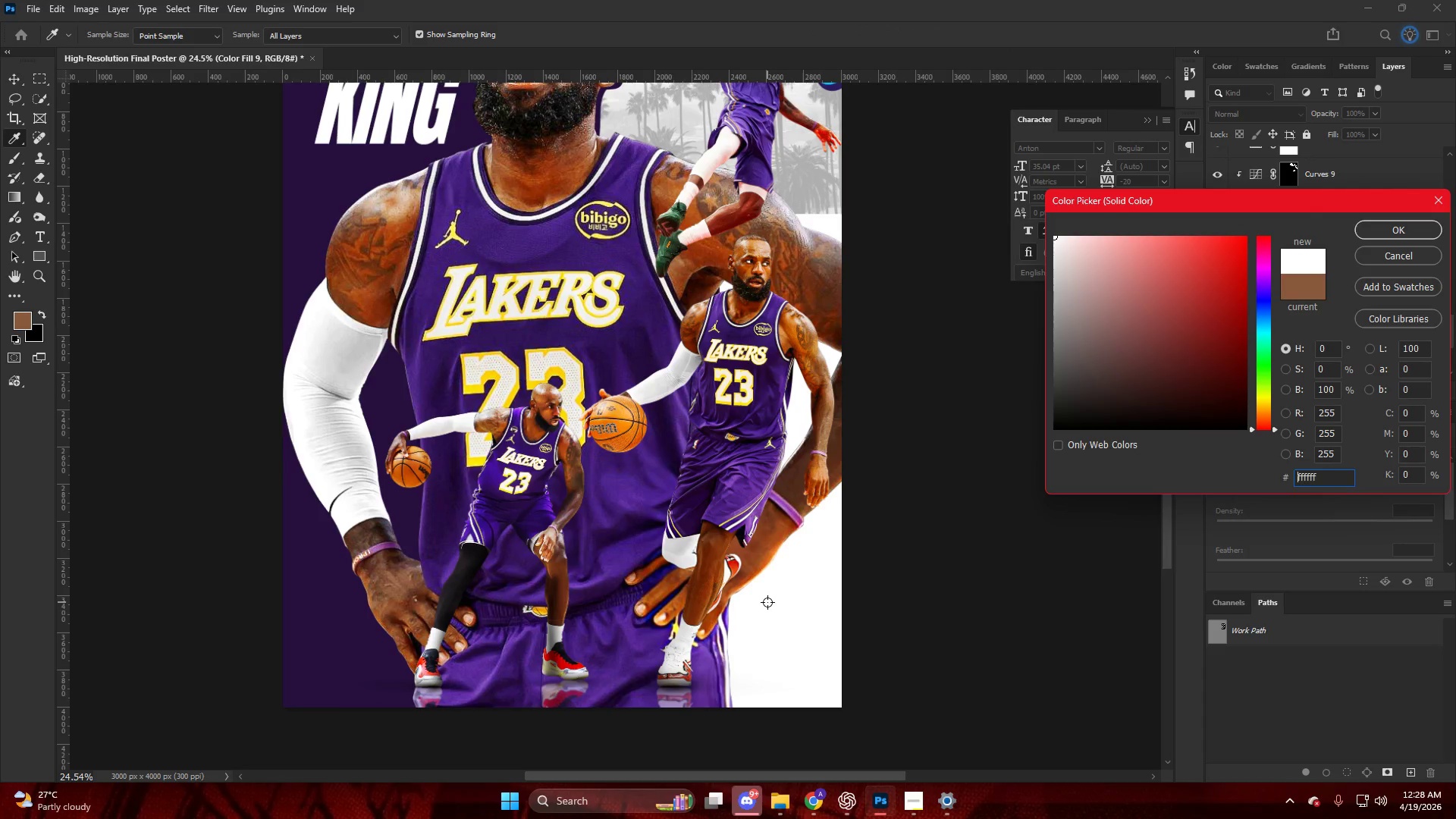 
key(NumpadEnter)
 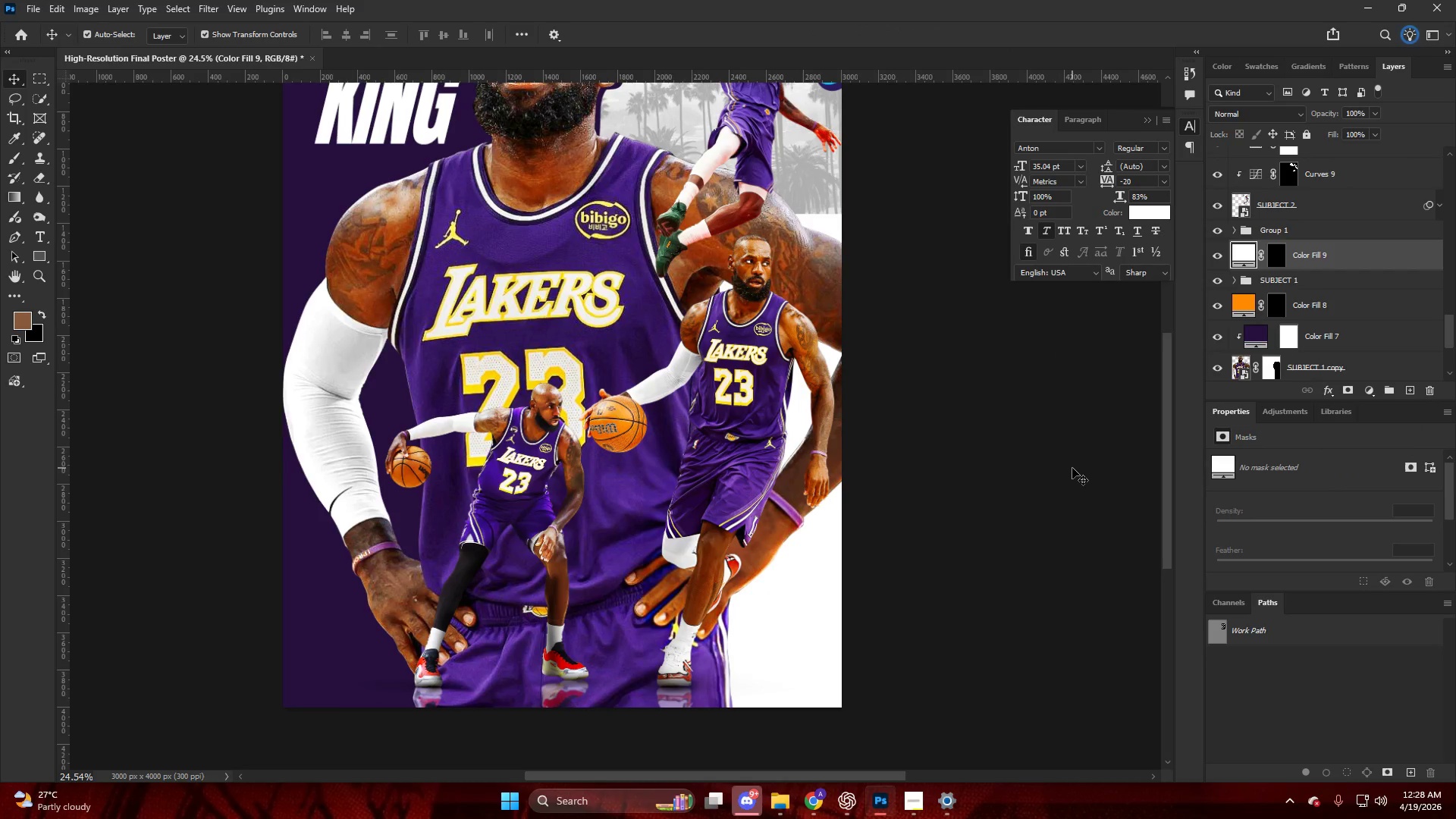 
key(Alt+AltLeft)
 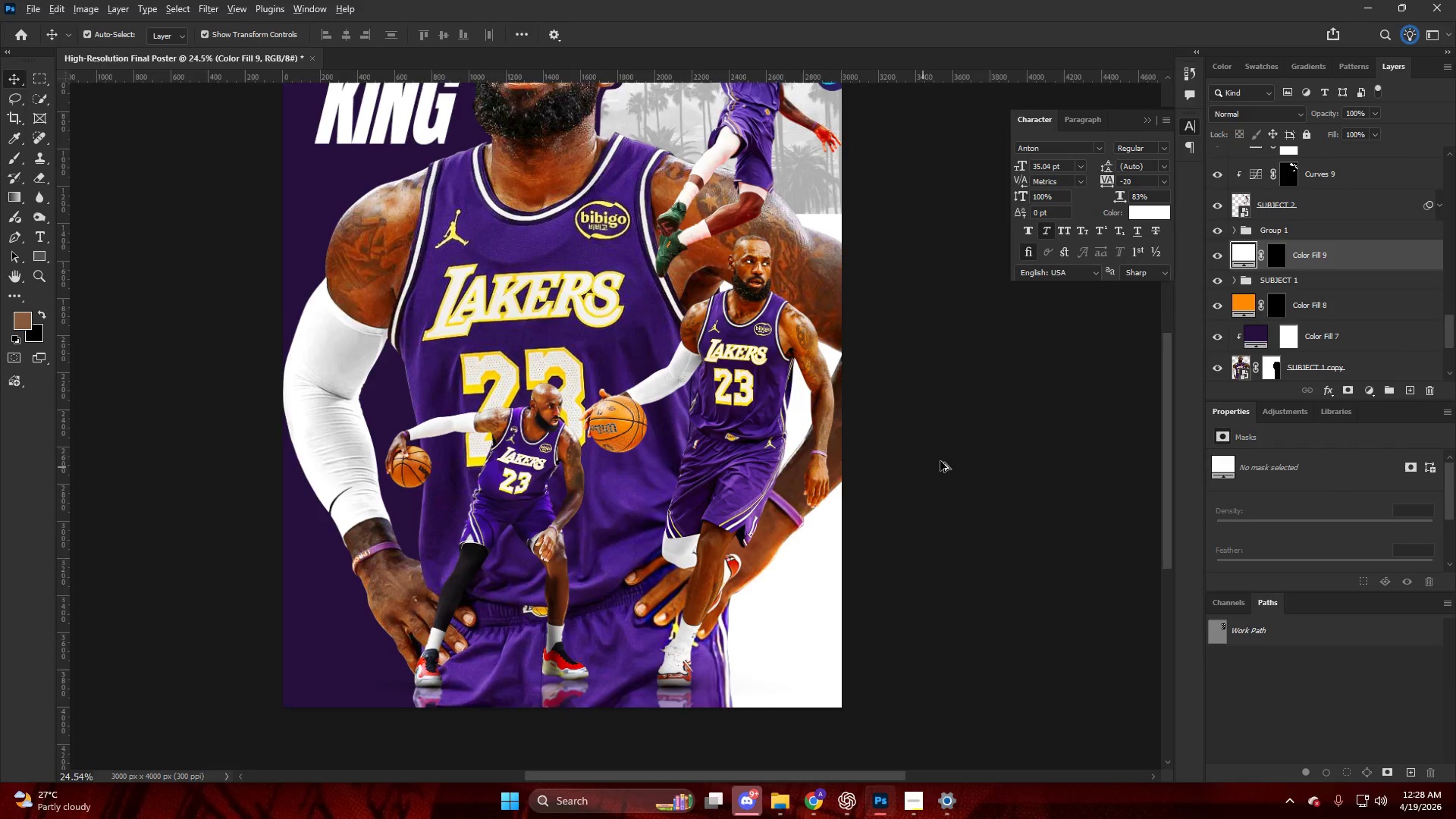 
scroll: coordinate [997, 443], scroll_direction: up, amount: 2.0
 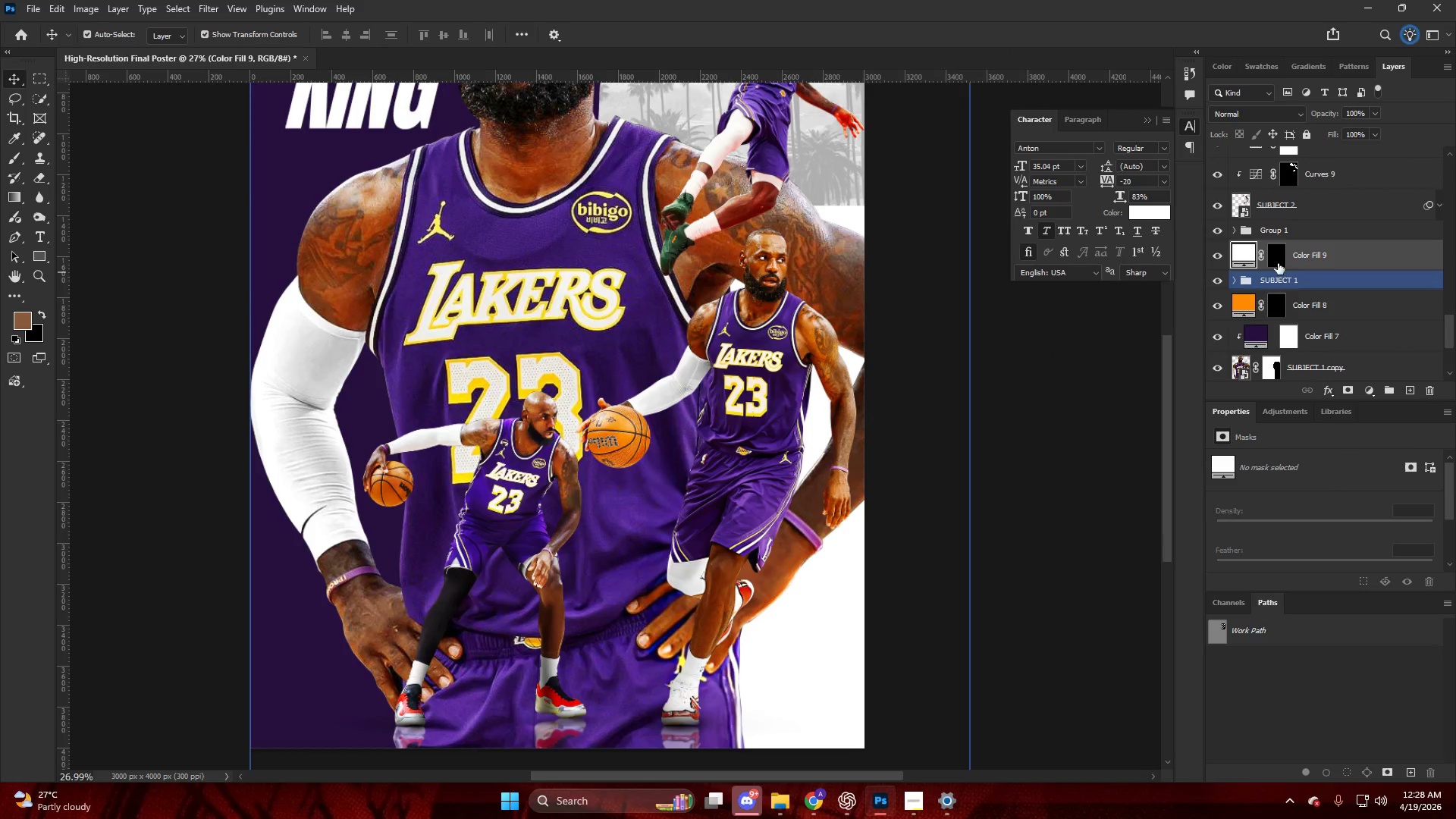 
left_click([1276, 259])
 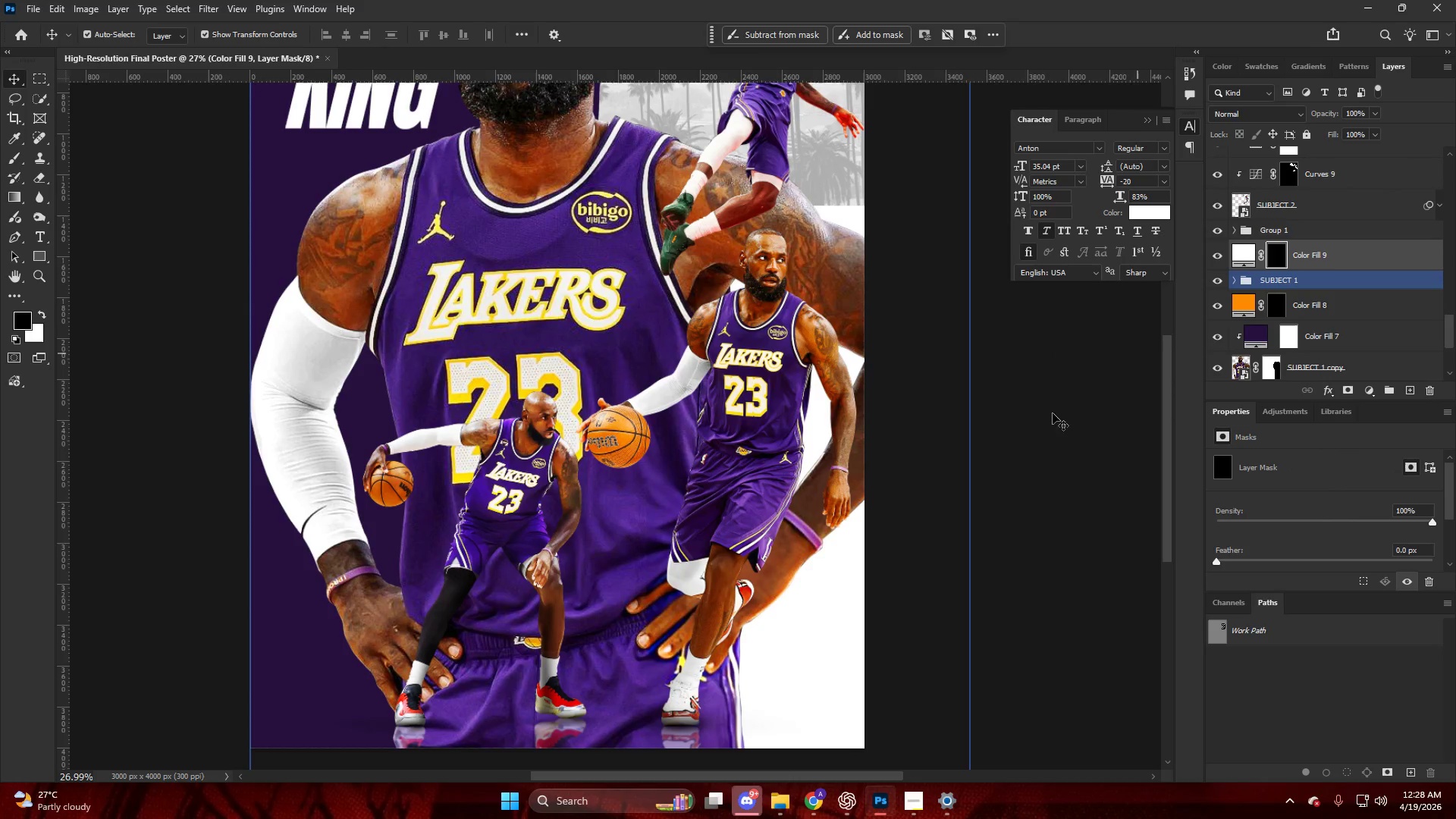 
hold_key(key=AltLeft, duration=0.53)
 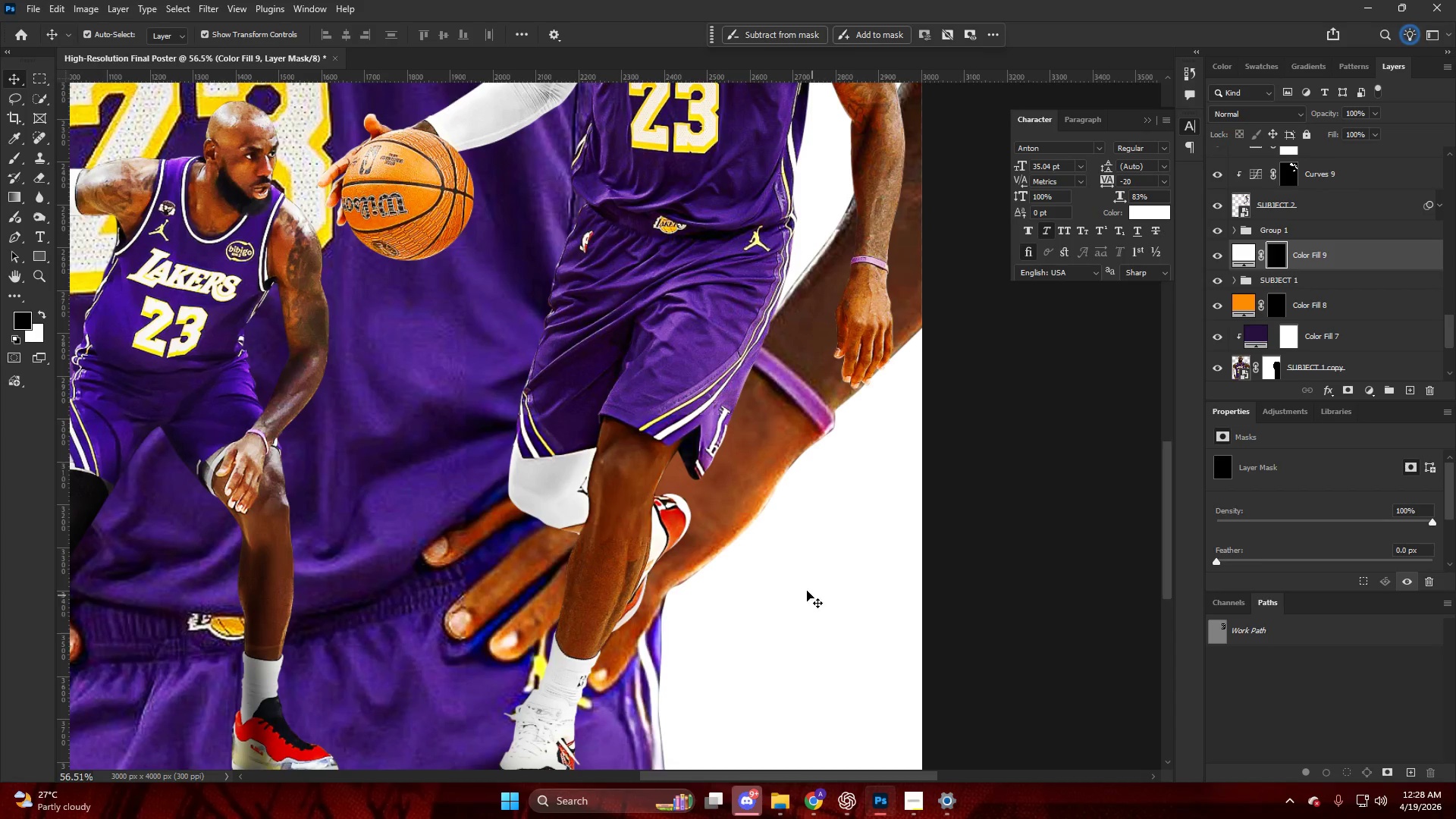 
key(B)
 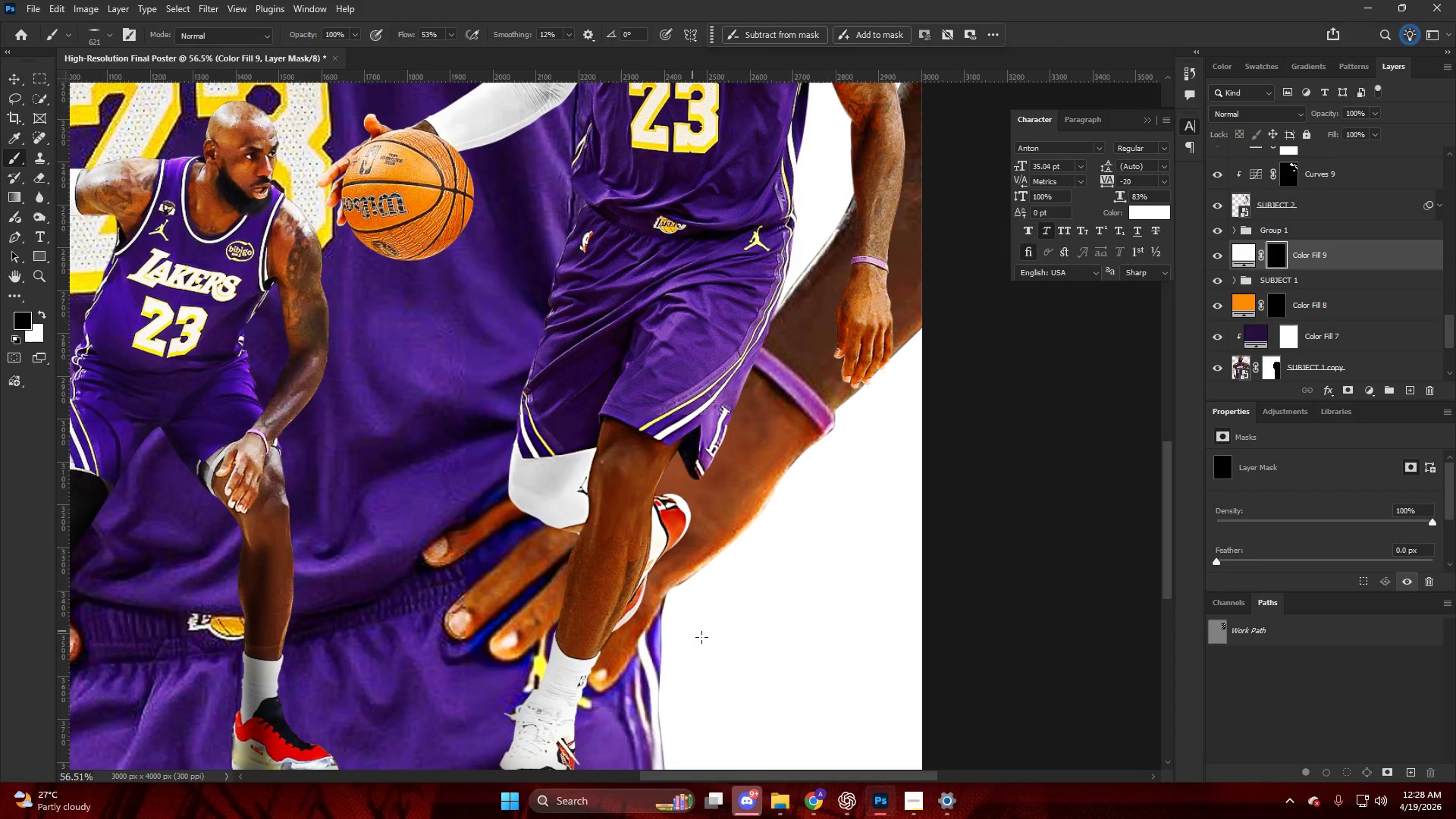 
scroll: coordinate [813, 597], scroll_direction: up, amount: 7.0
 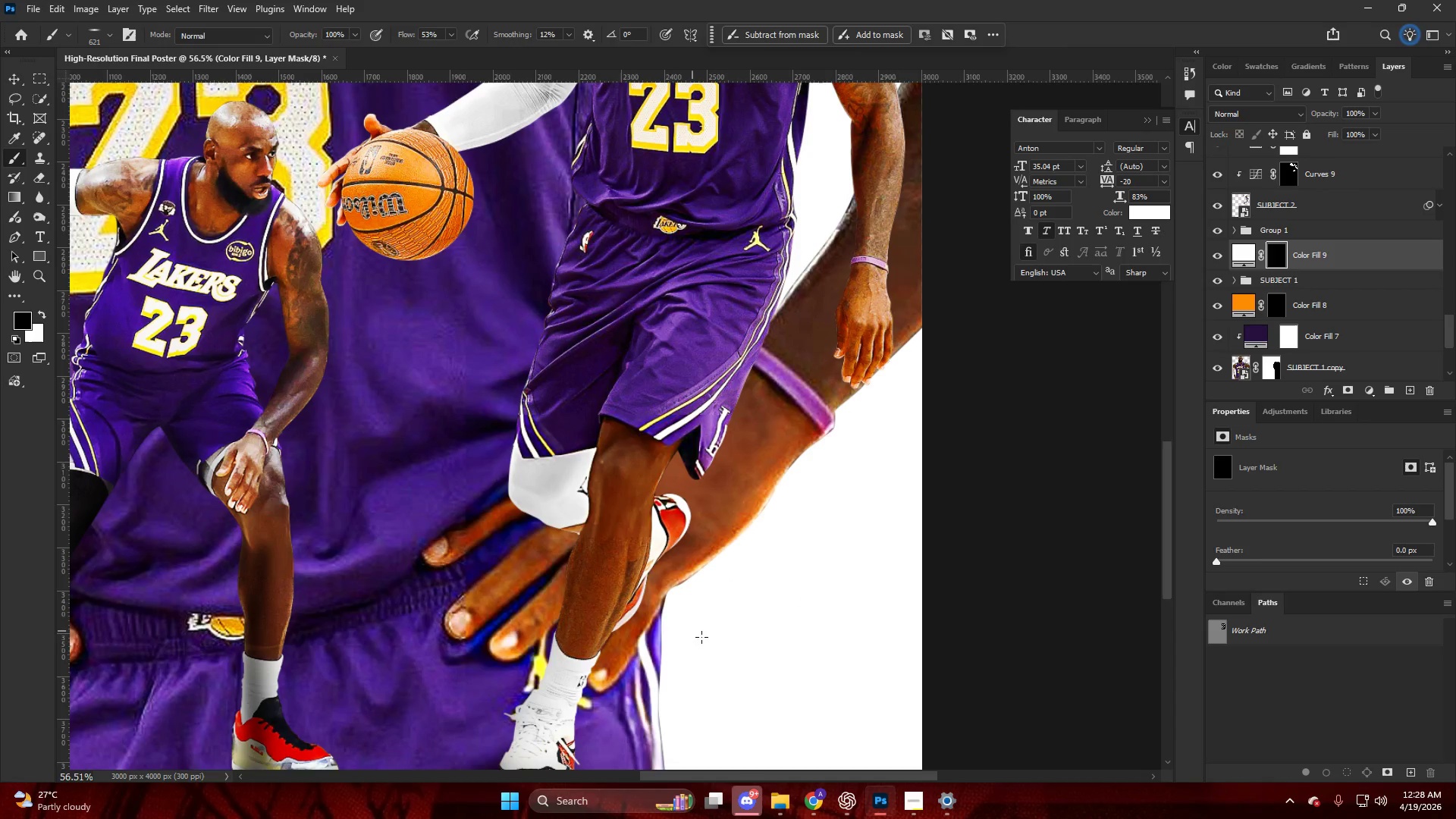 
hold_key(key=AltLeft, duration=0.53)
 